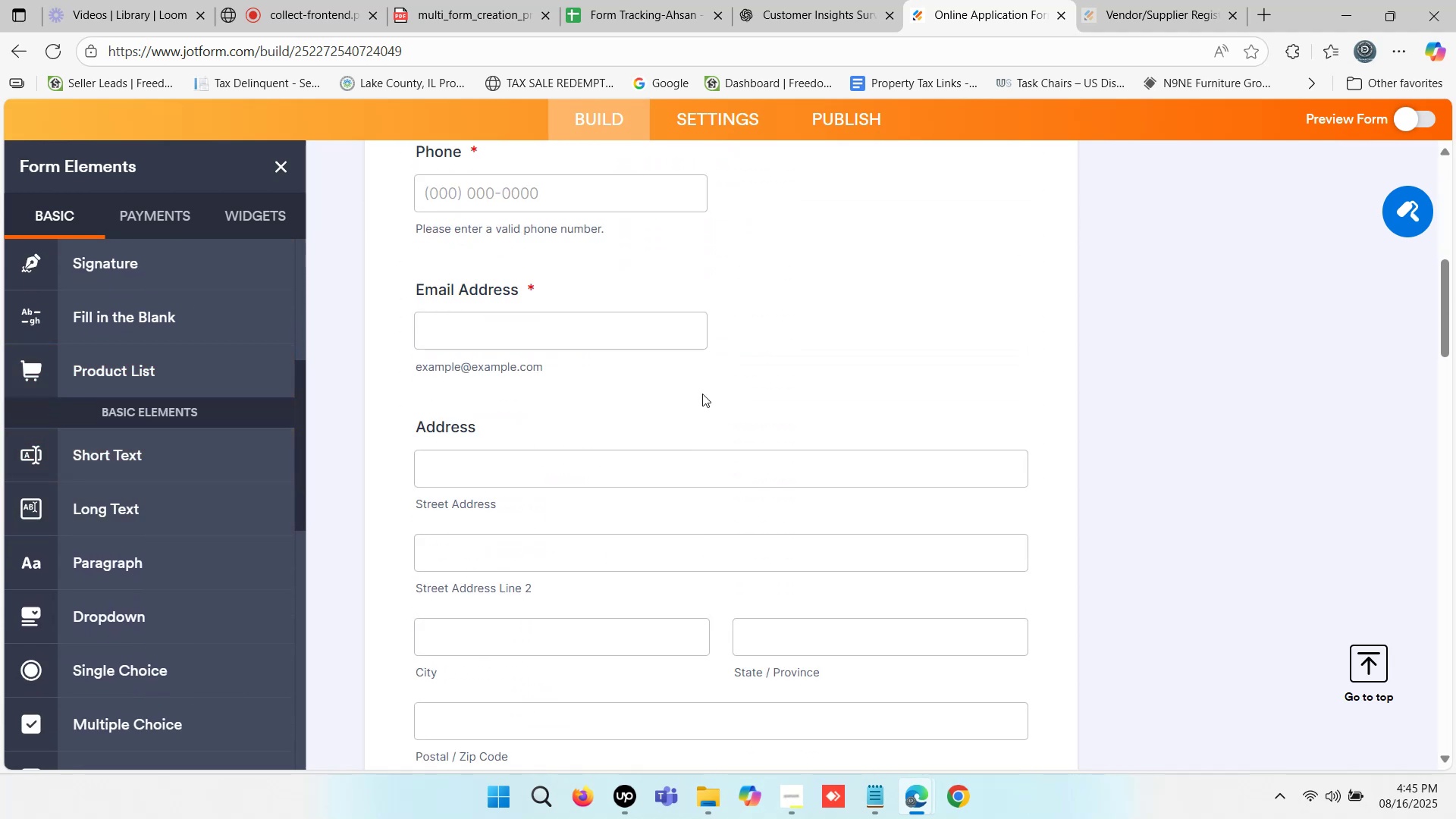 
left_click([691, 372])
 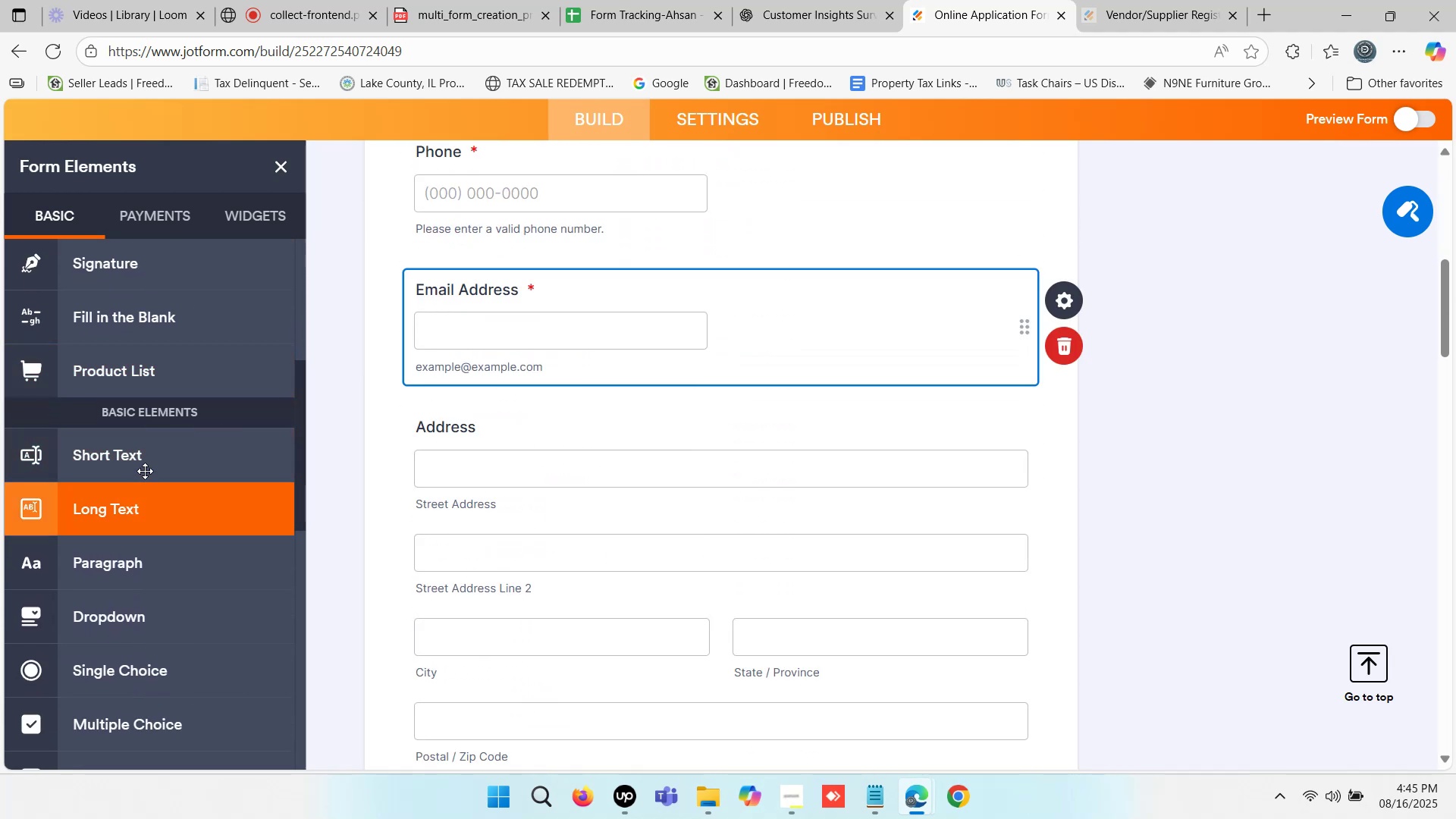 
left_click_drag(start_coordinate=[147, 457], to_coordinate=[483, 414])
 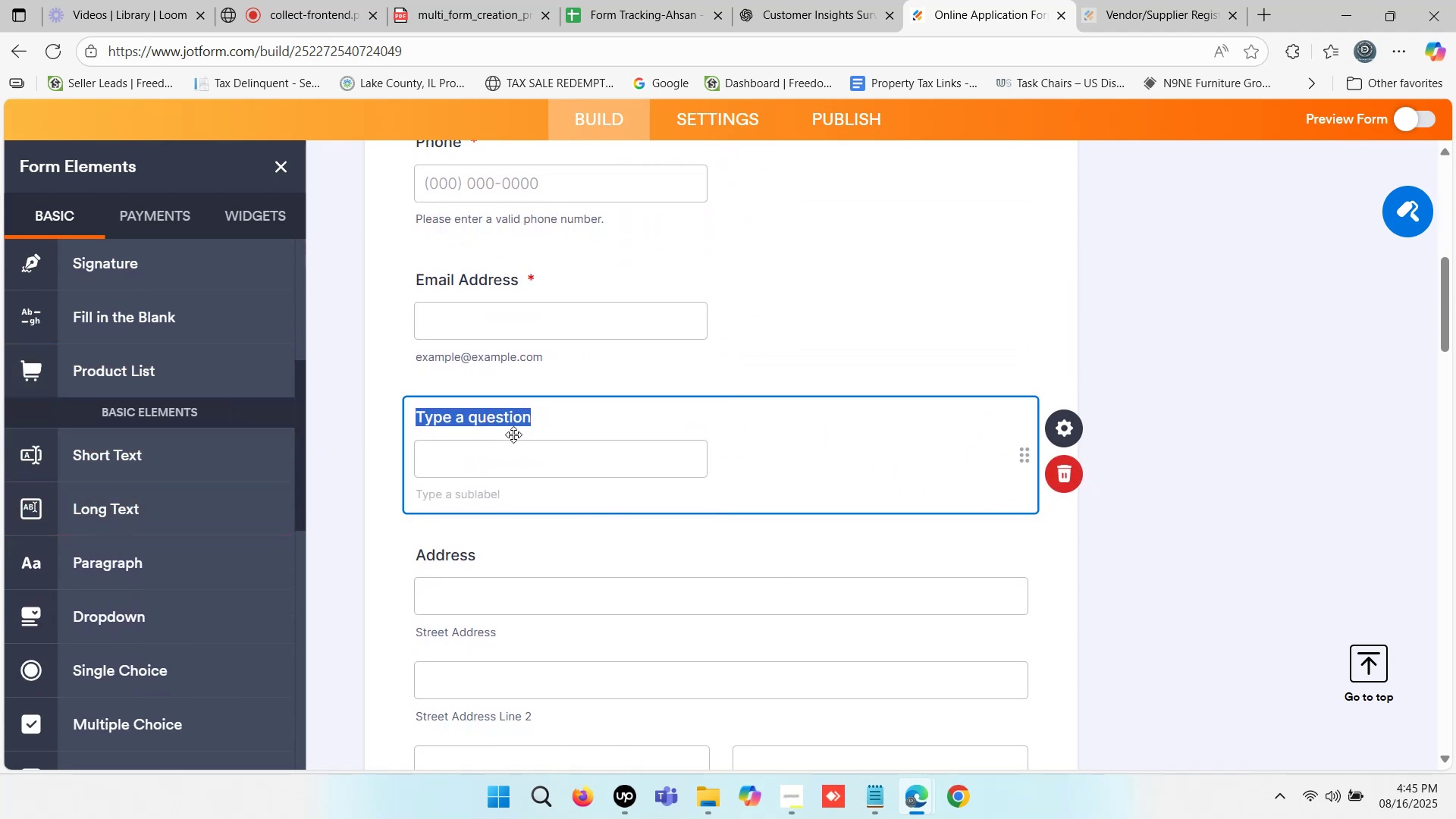 
type(Location)
 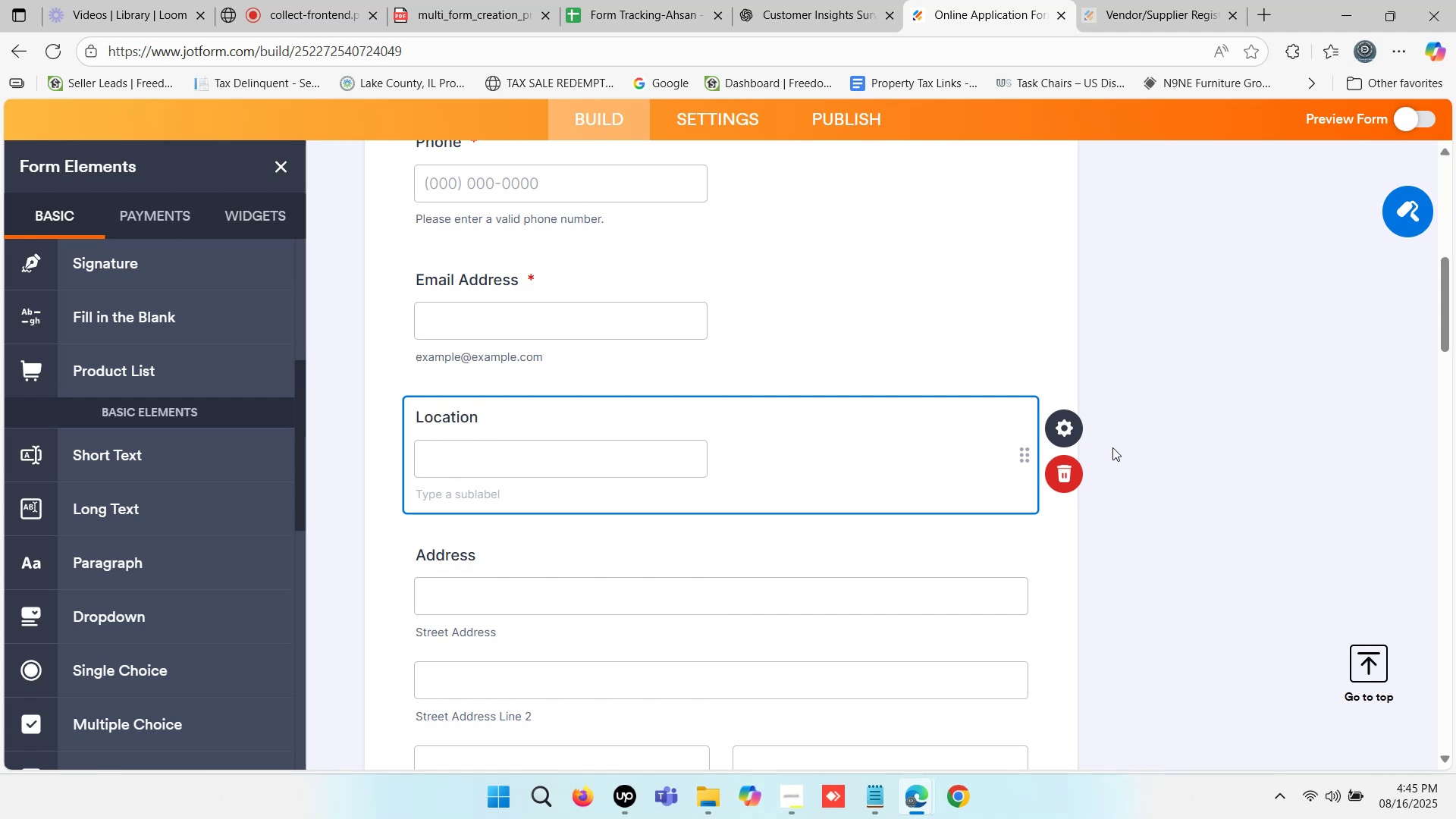 
left_click([1077, 426])
 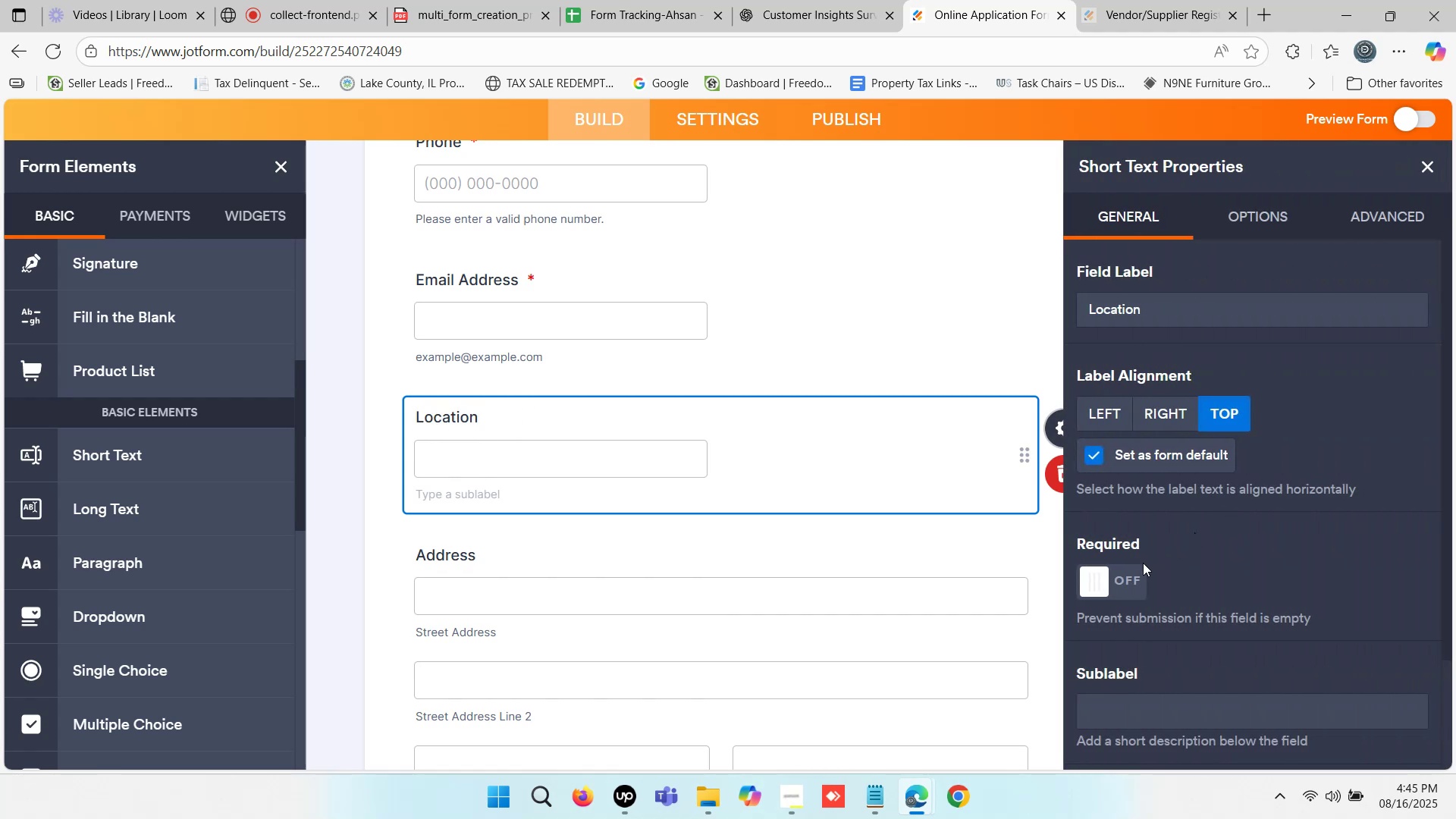 
left_click([1117, 580])
 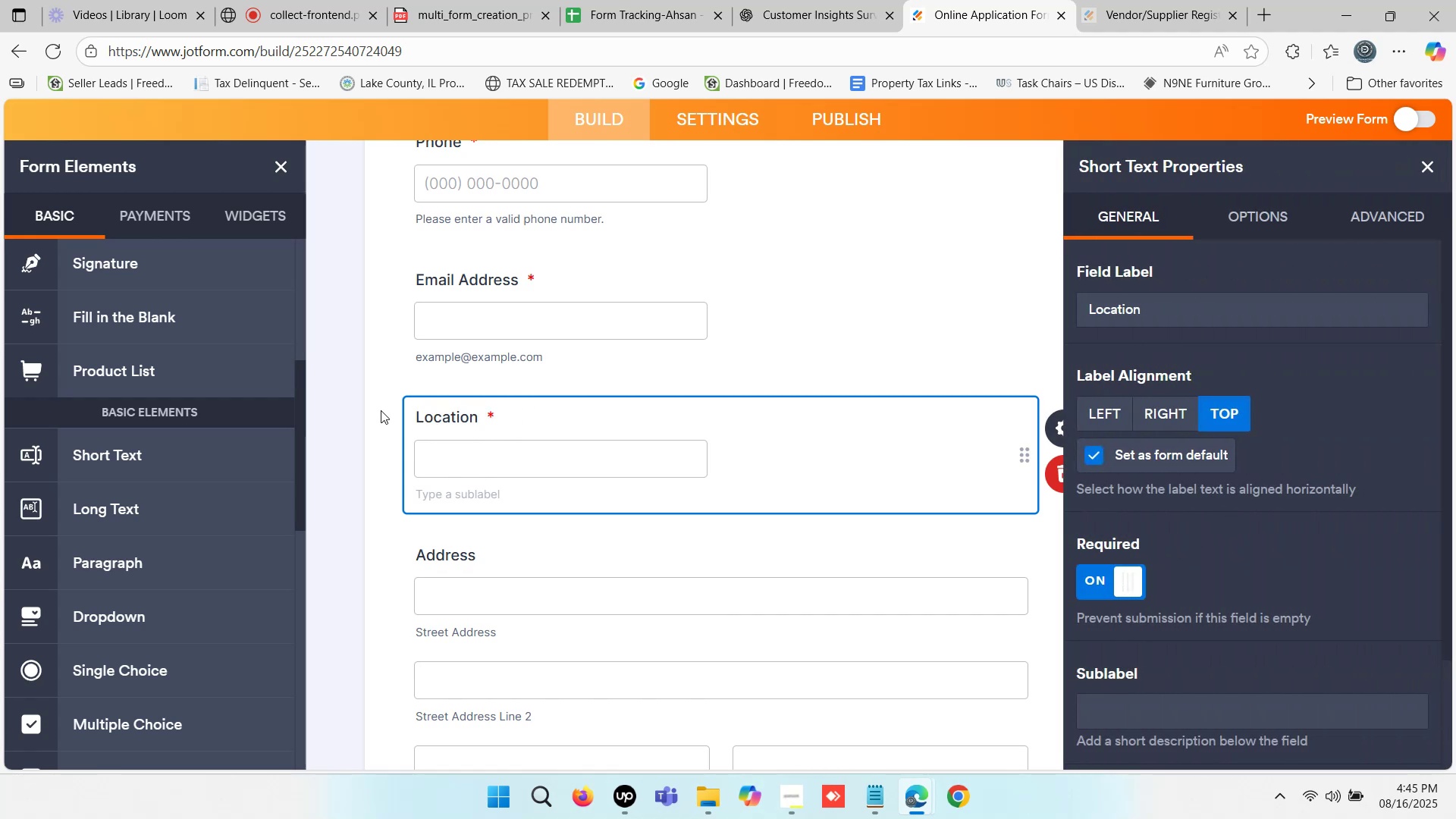 
left_click([355, 391])
 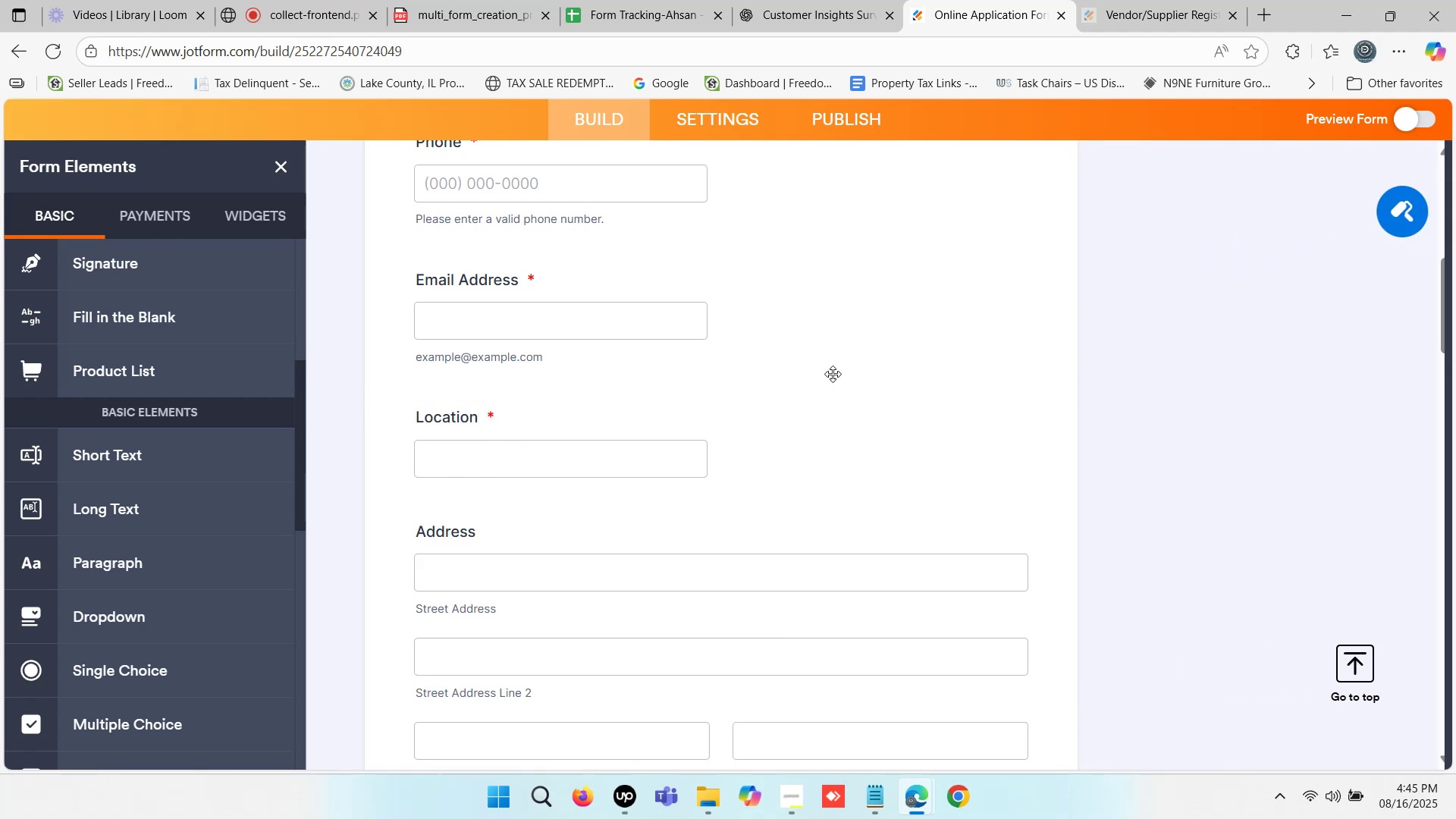 
scroll: coordinate [837, 374], scroll_direction: up, amount: 1.0
 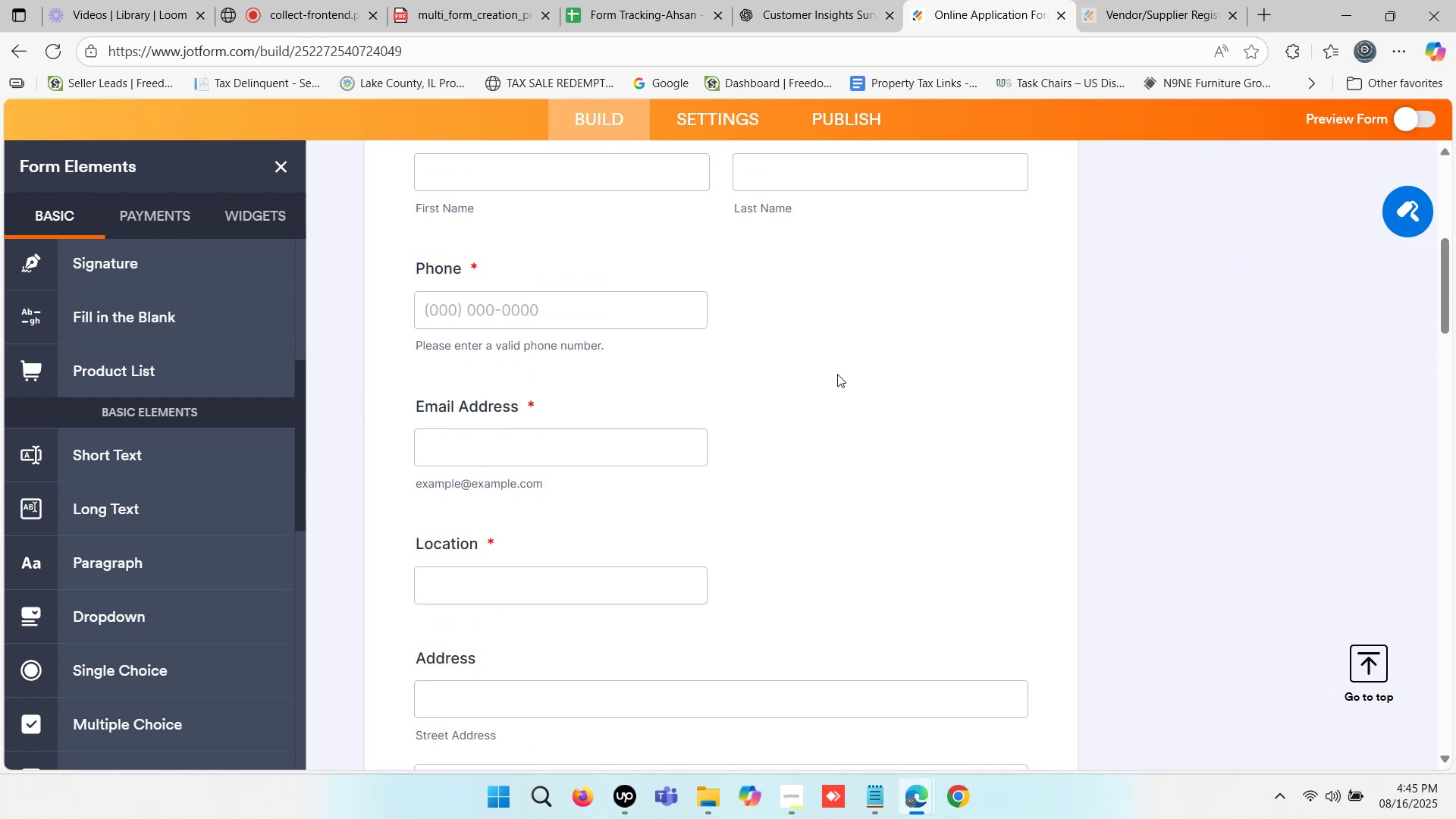 
scroll: coordinate [837, 374], scroll_direction: down, amount: 2.0
 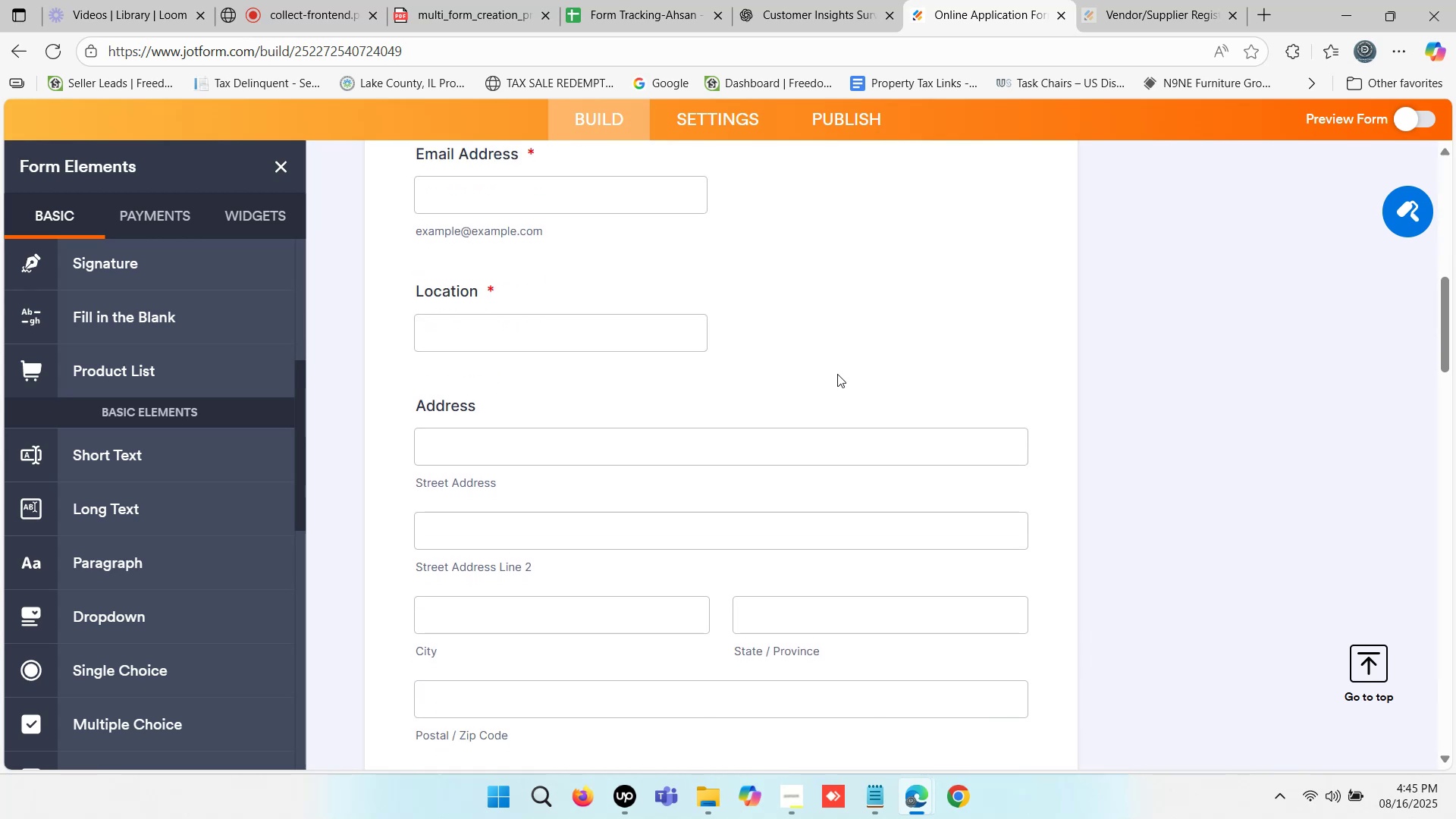 
scroll: coordinate [837, 374], scroll_direction: up, amount: 3.0
 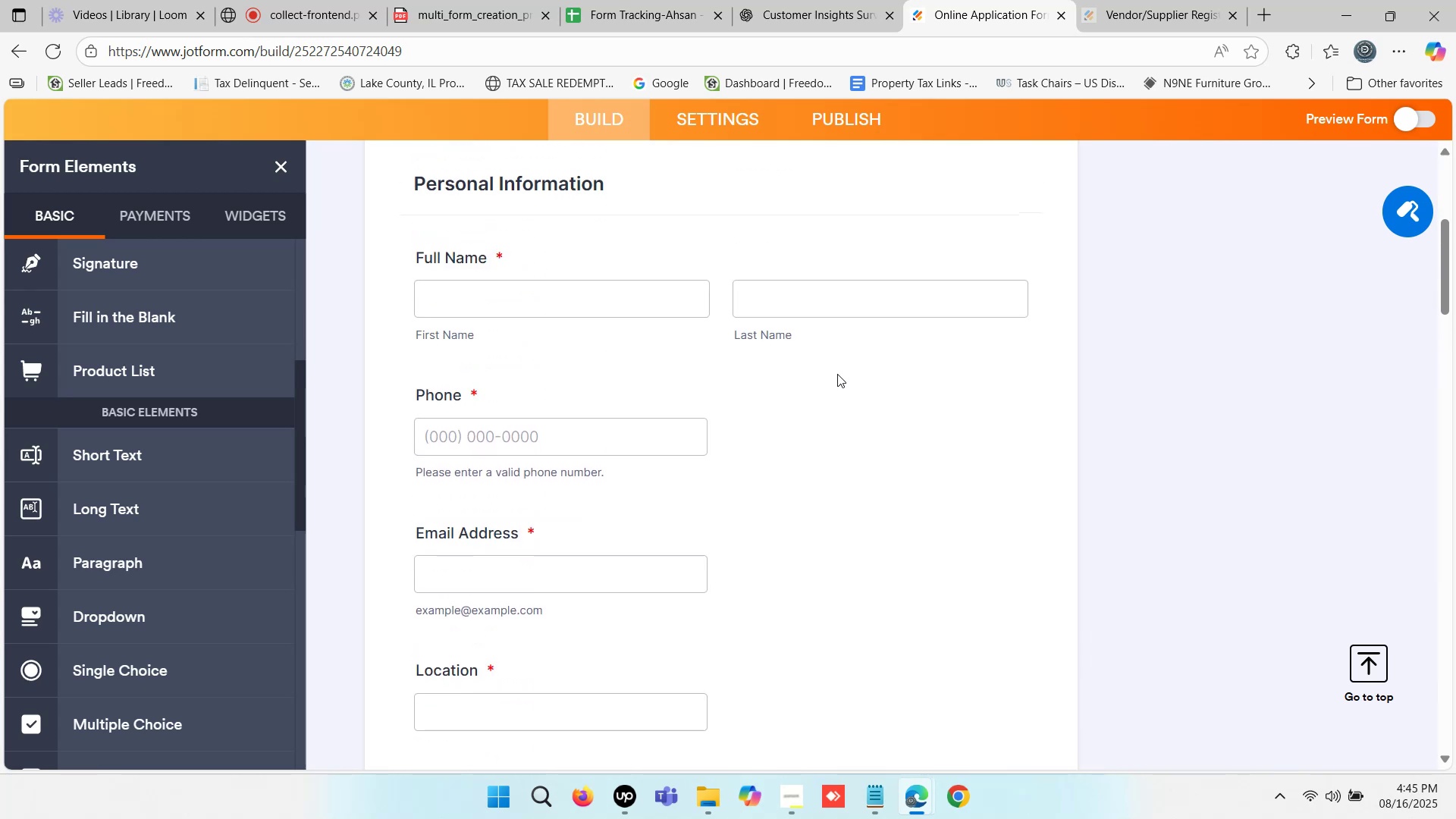 
scroll: coordinate [837, 374], scroll_direction: down, amount: 1.0
 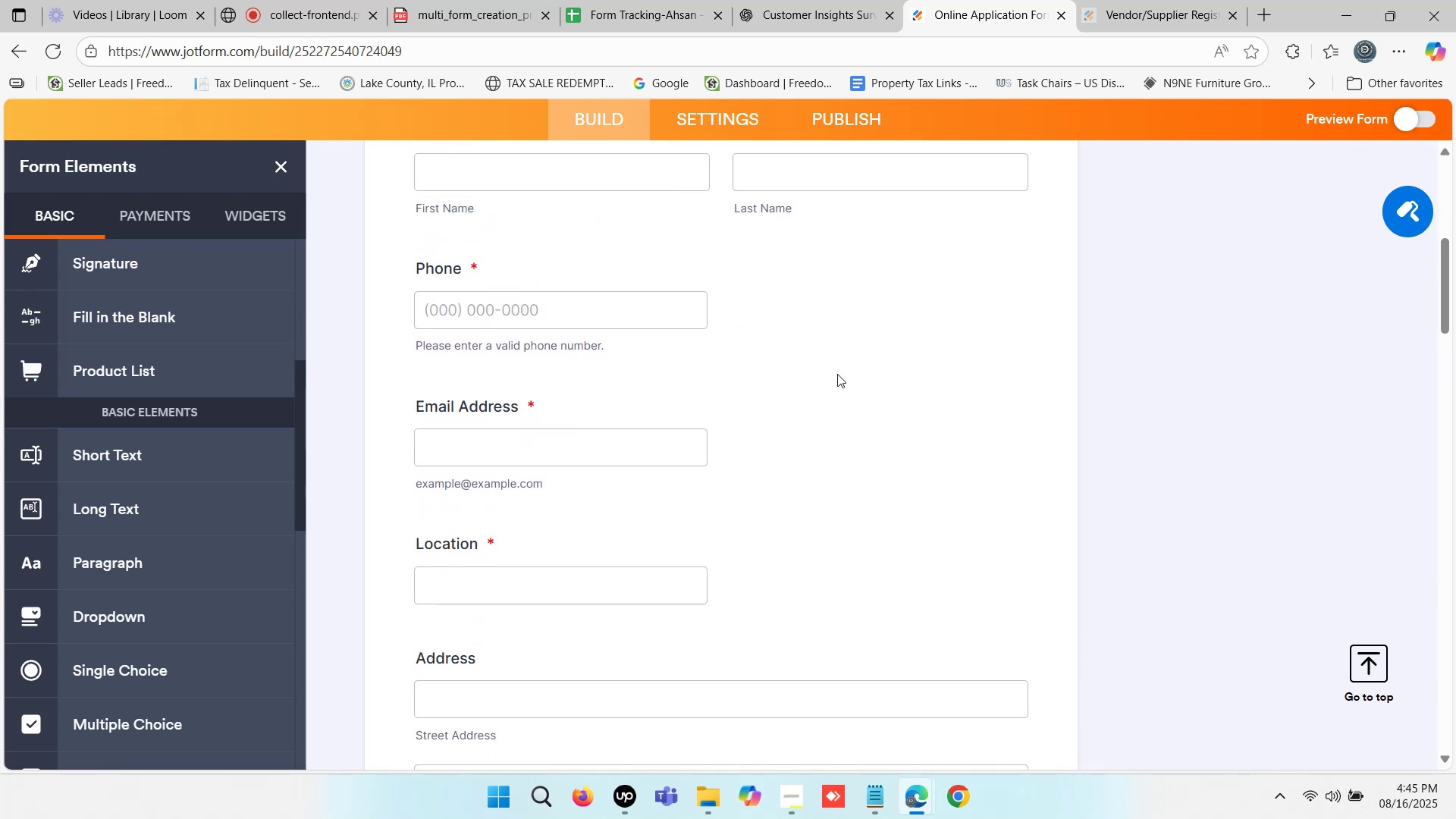 
scroll: coordinate [837, 374], scroll_direction: up, amount: 1.0
 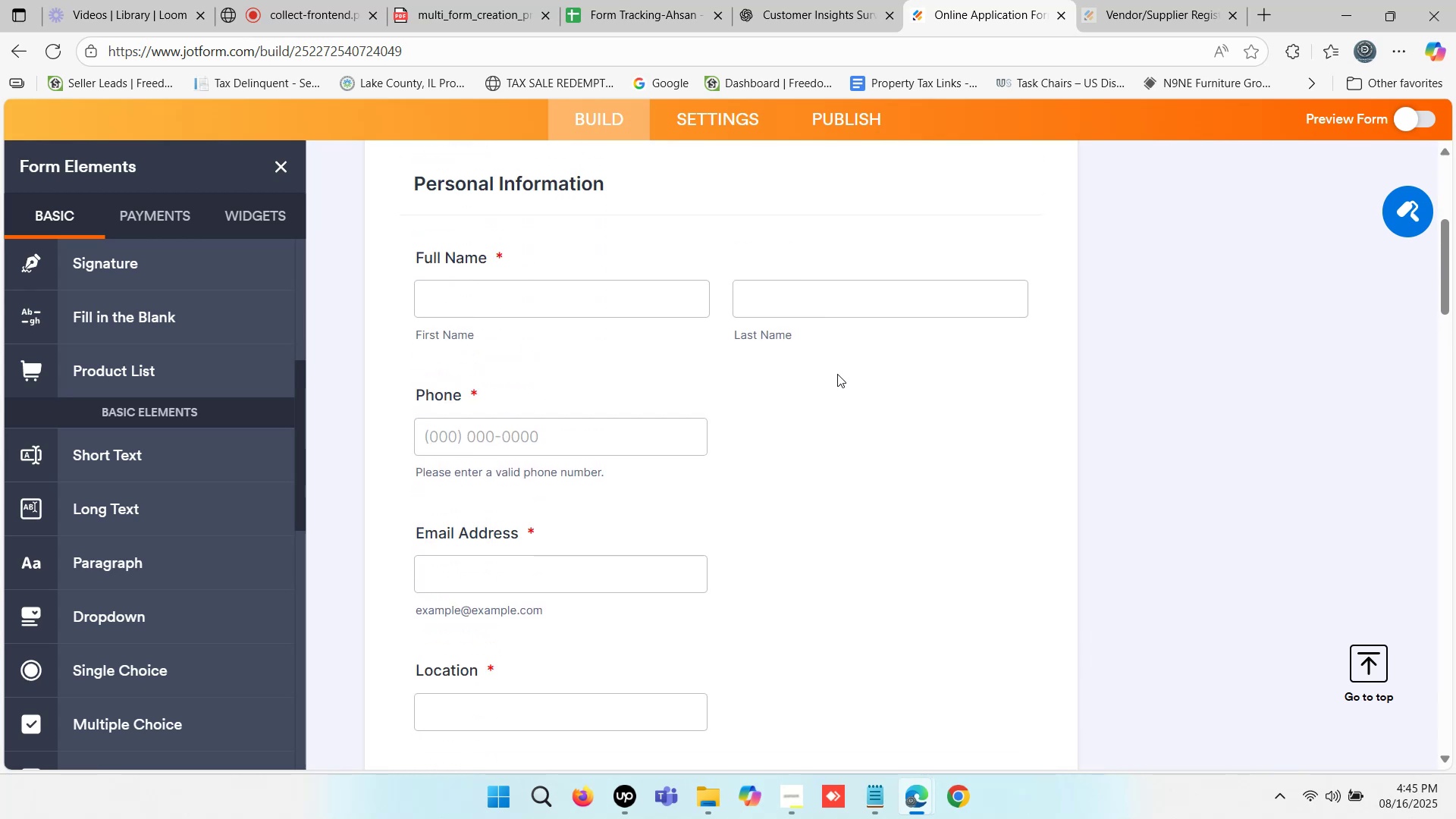 
scroll: coordinate [837, 374], scroll_direction: down, amount: 2.0
 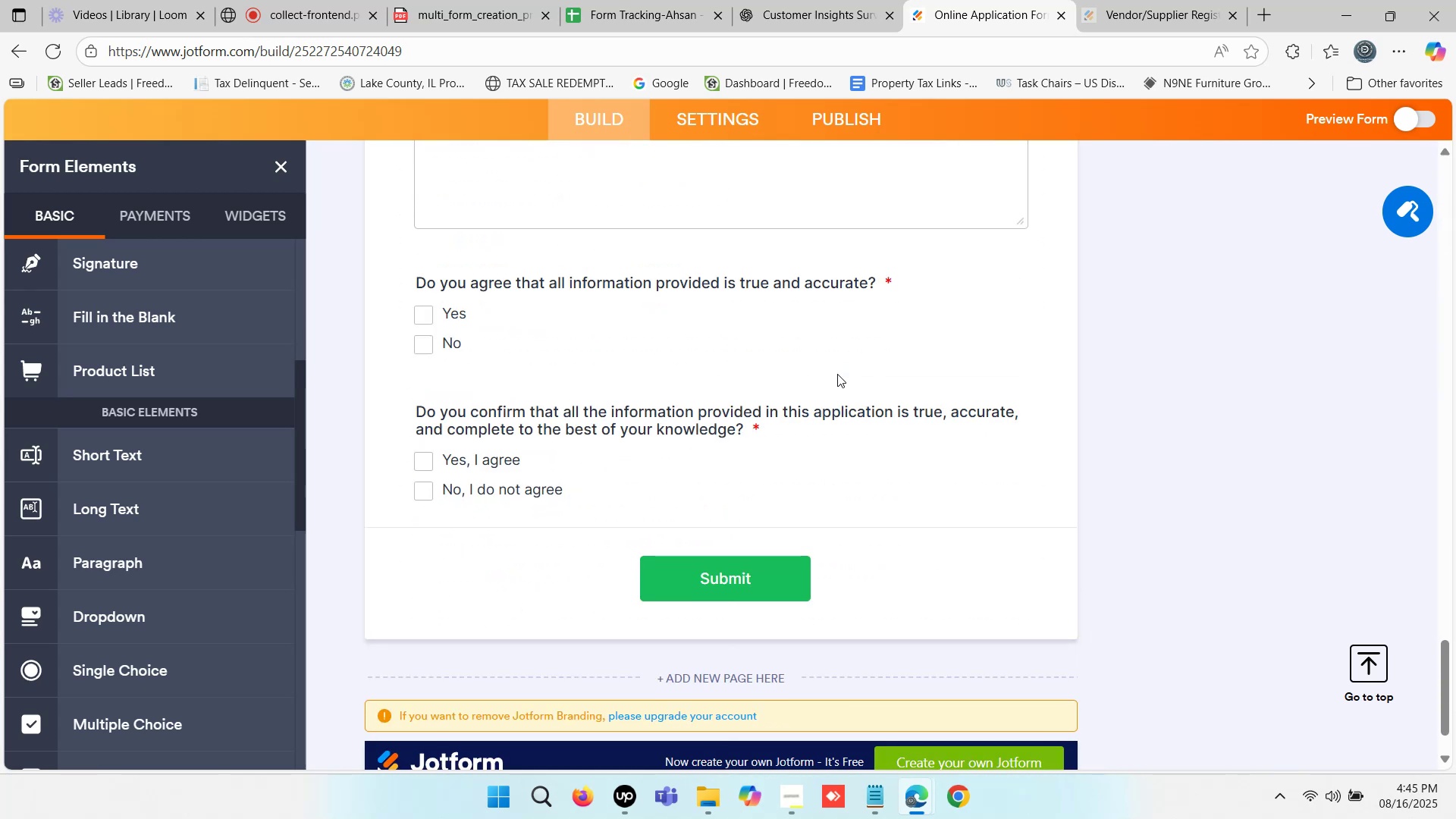 
scroll: coordinate [837, 374], scroll_direction: up, amount: 14.0
 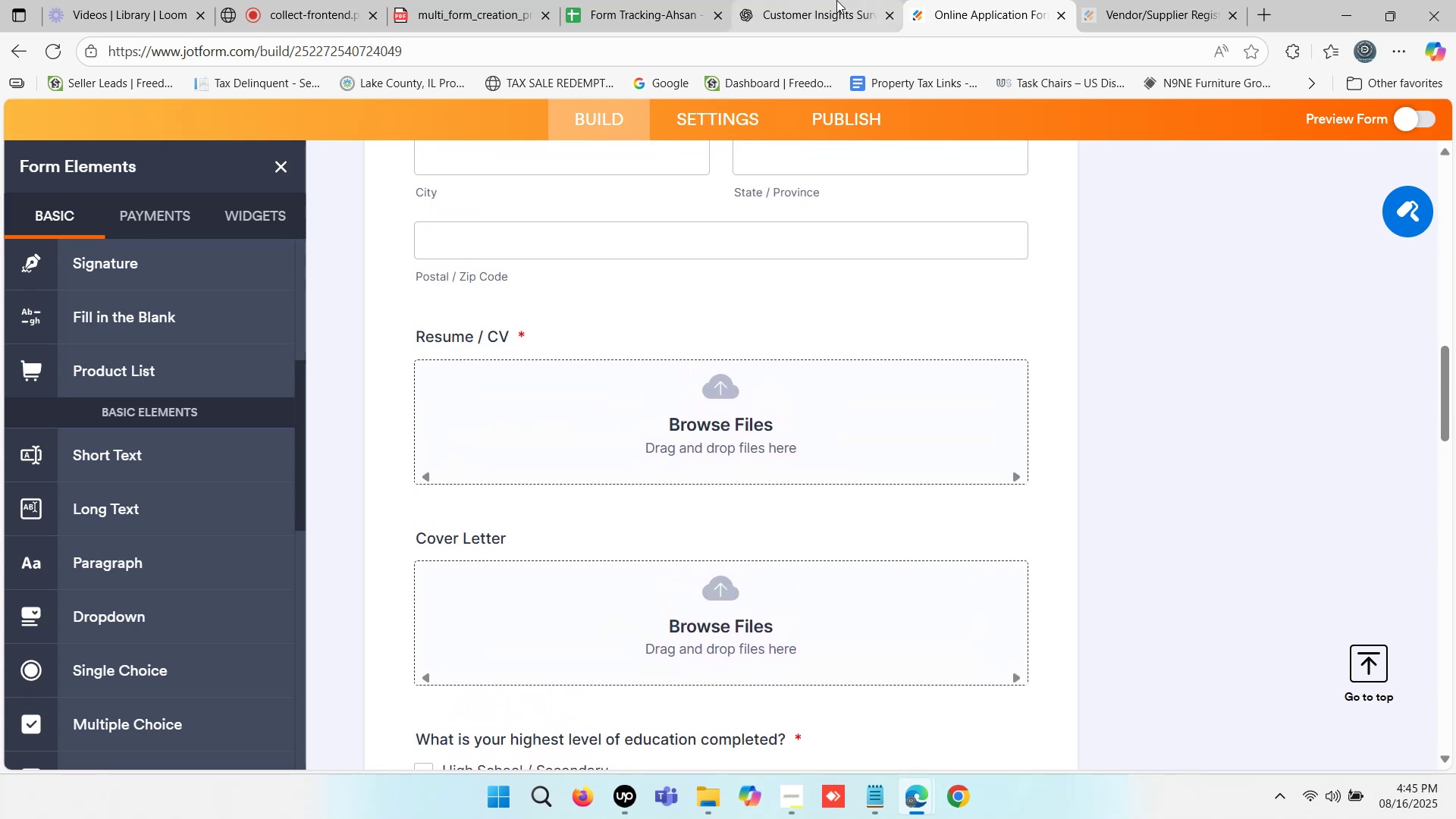 
left_click([835, 0])
 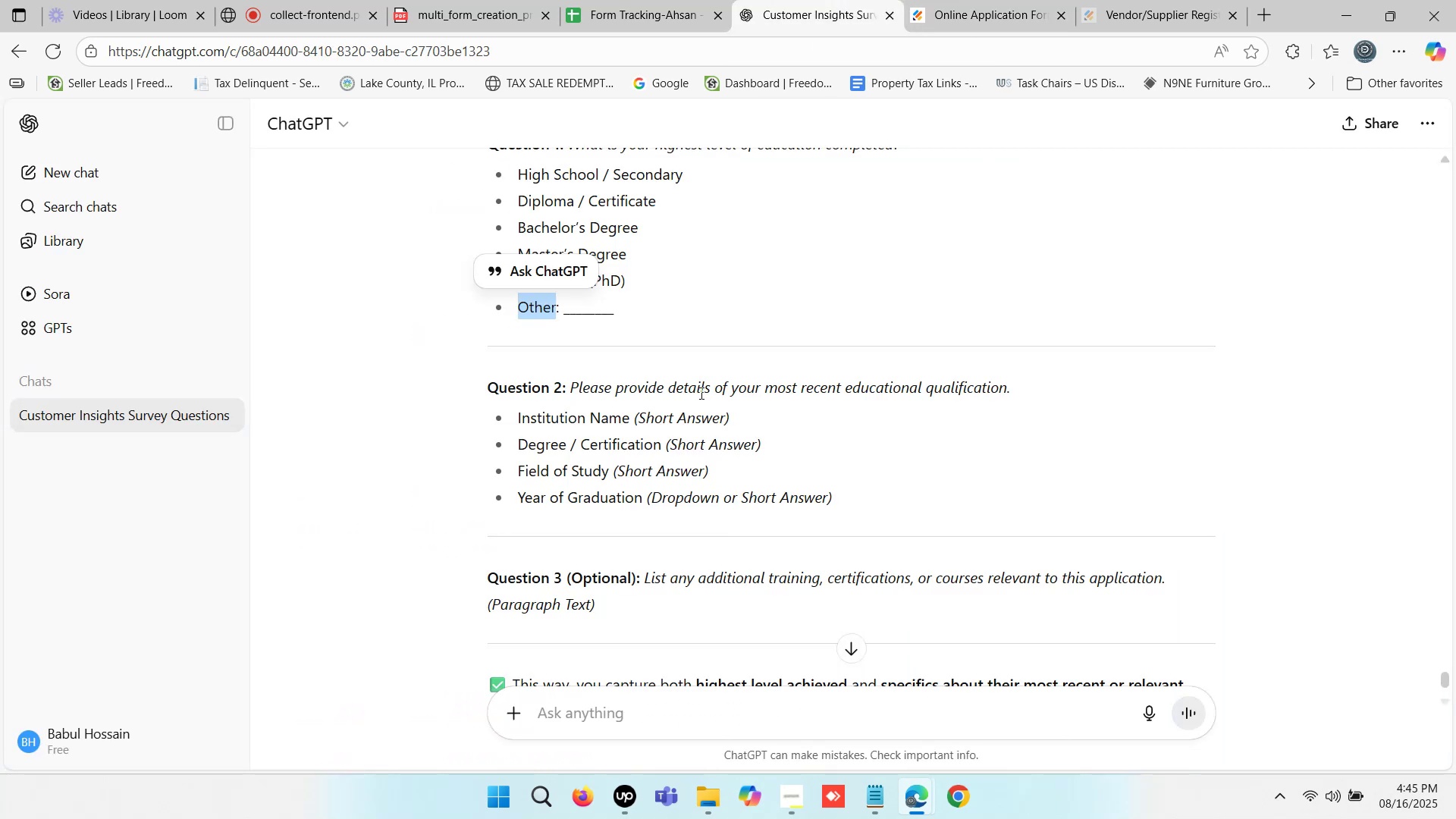 
scroll: coordinate [707, 391], scroll_direction: up, amount: 4.0
 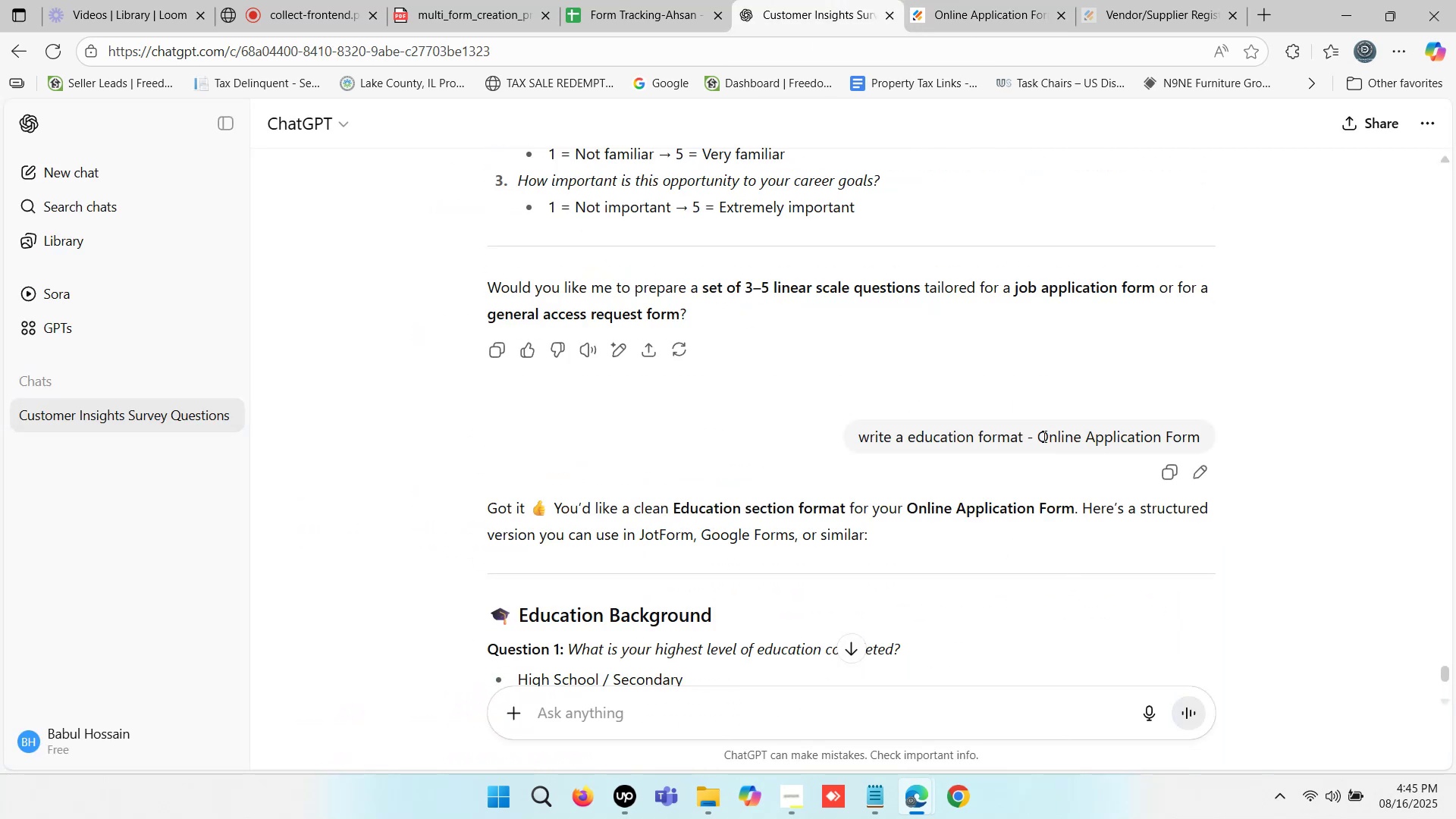 
left_click([1043, 436])
 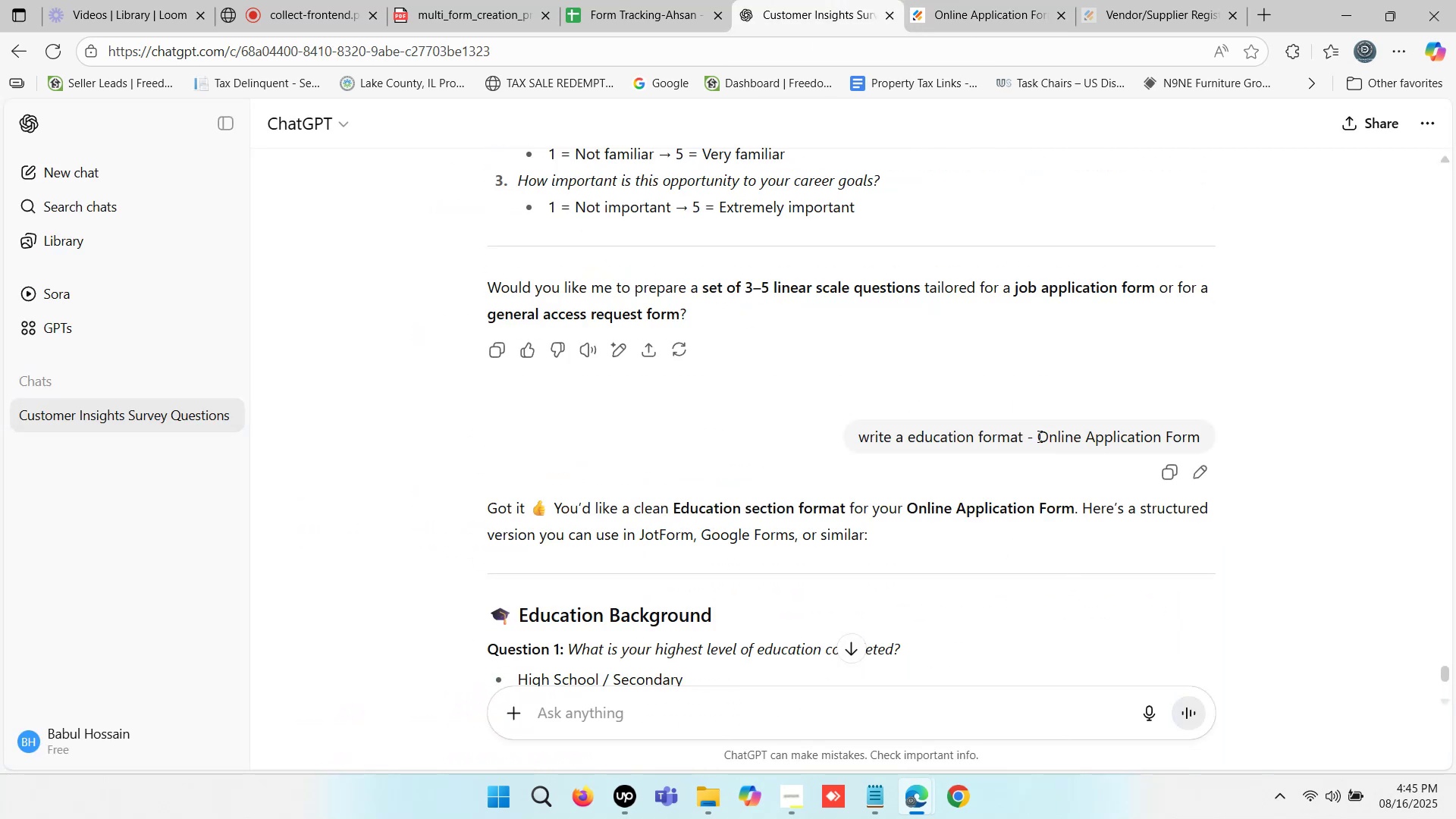 
left_click_drag(start_coordinate=[1038, 436], to_coordinate=[1210, 436])
 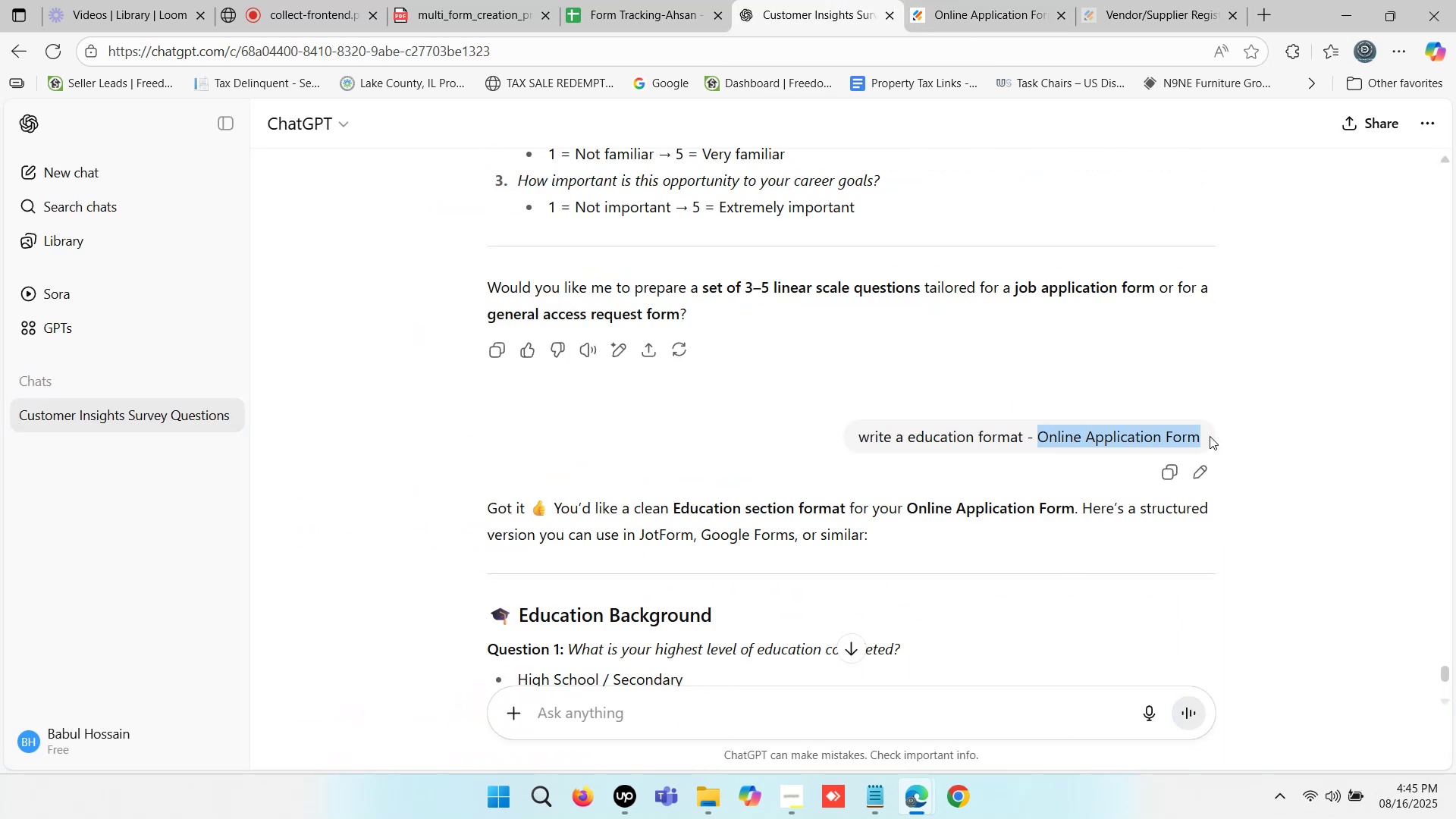 
key(Control+C)
 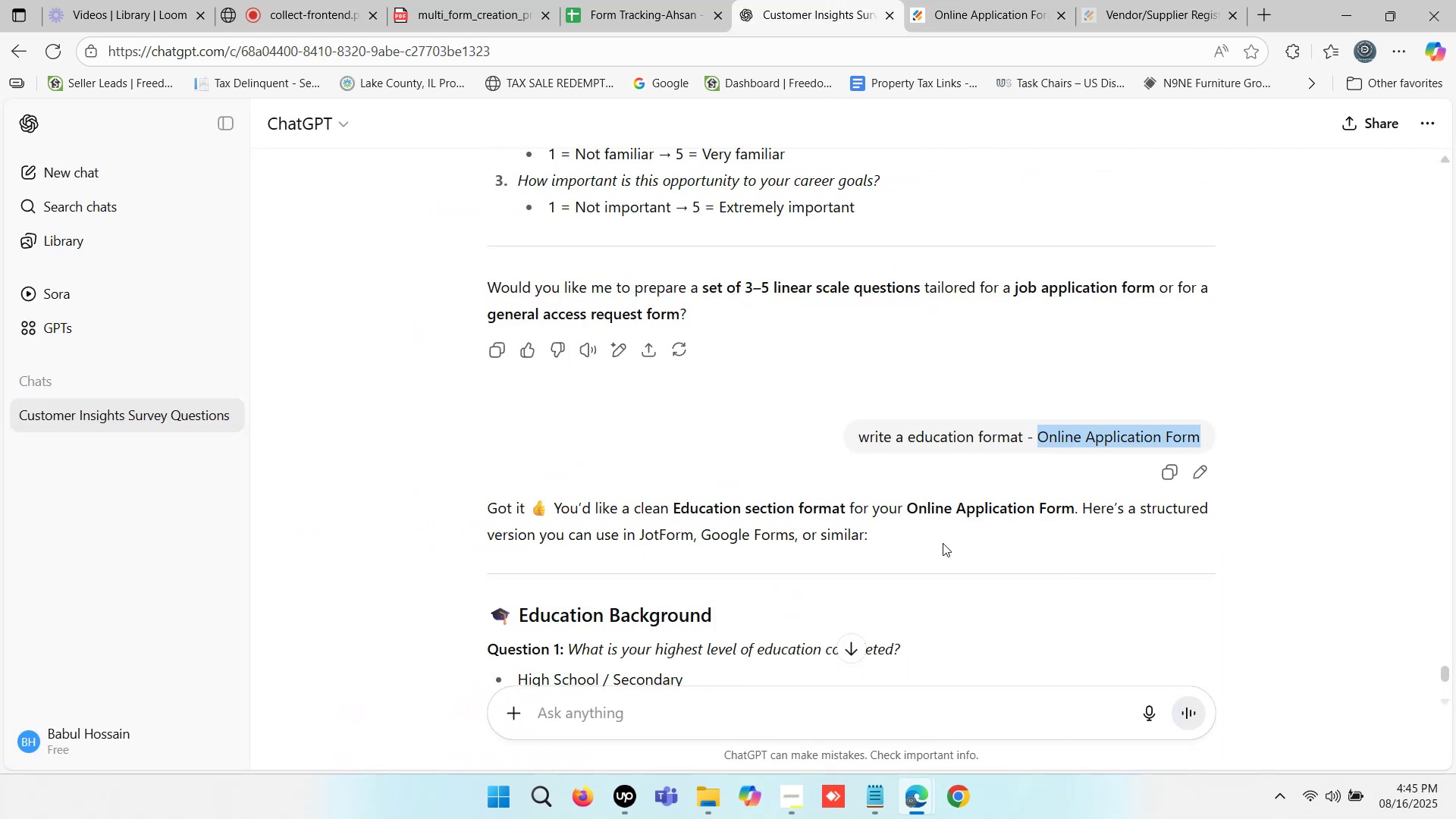 
key(Control+C)
 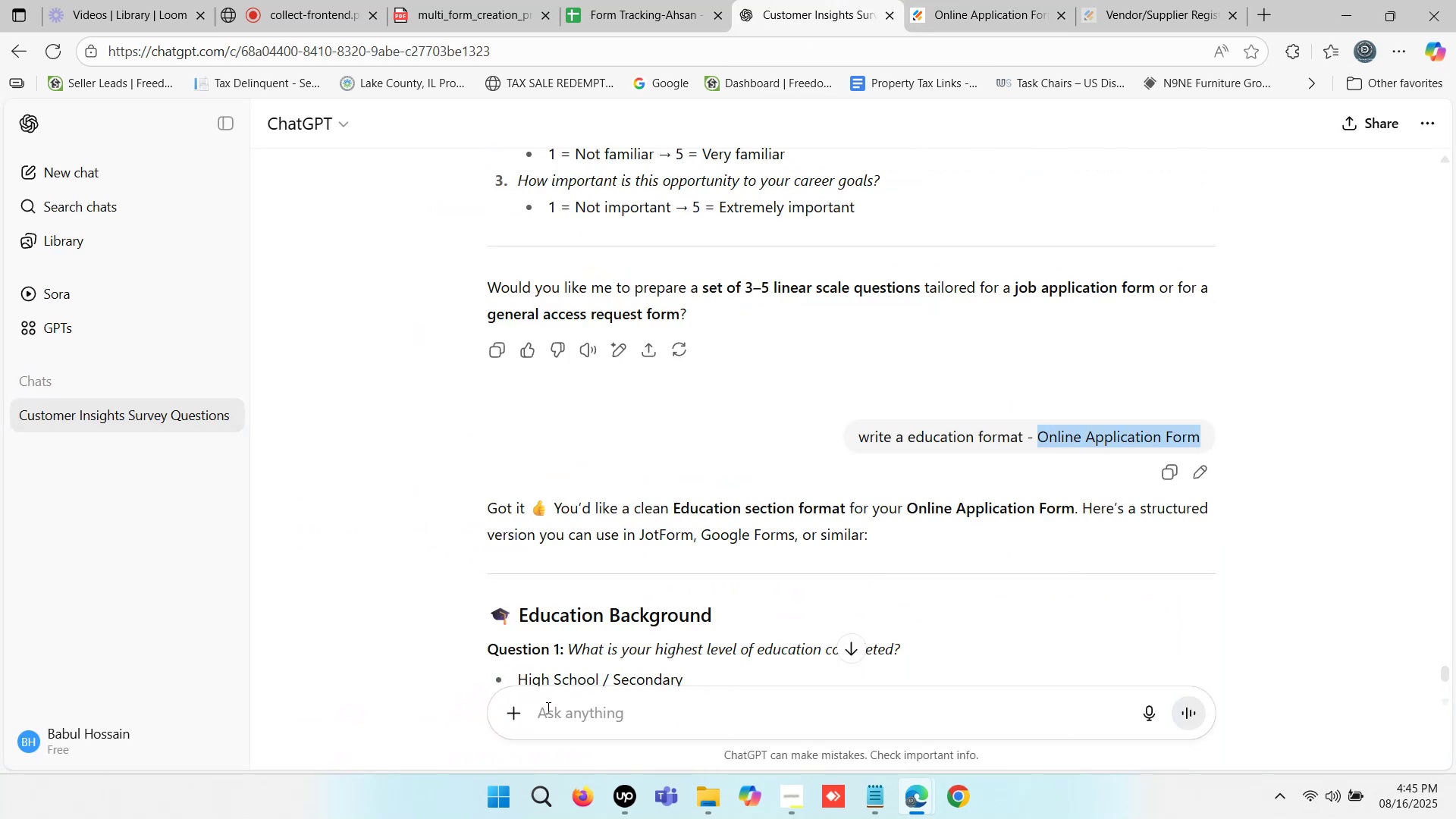 
left_click([538, 717])
 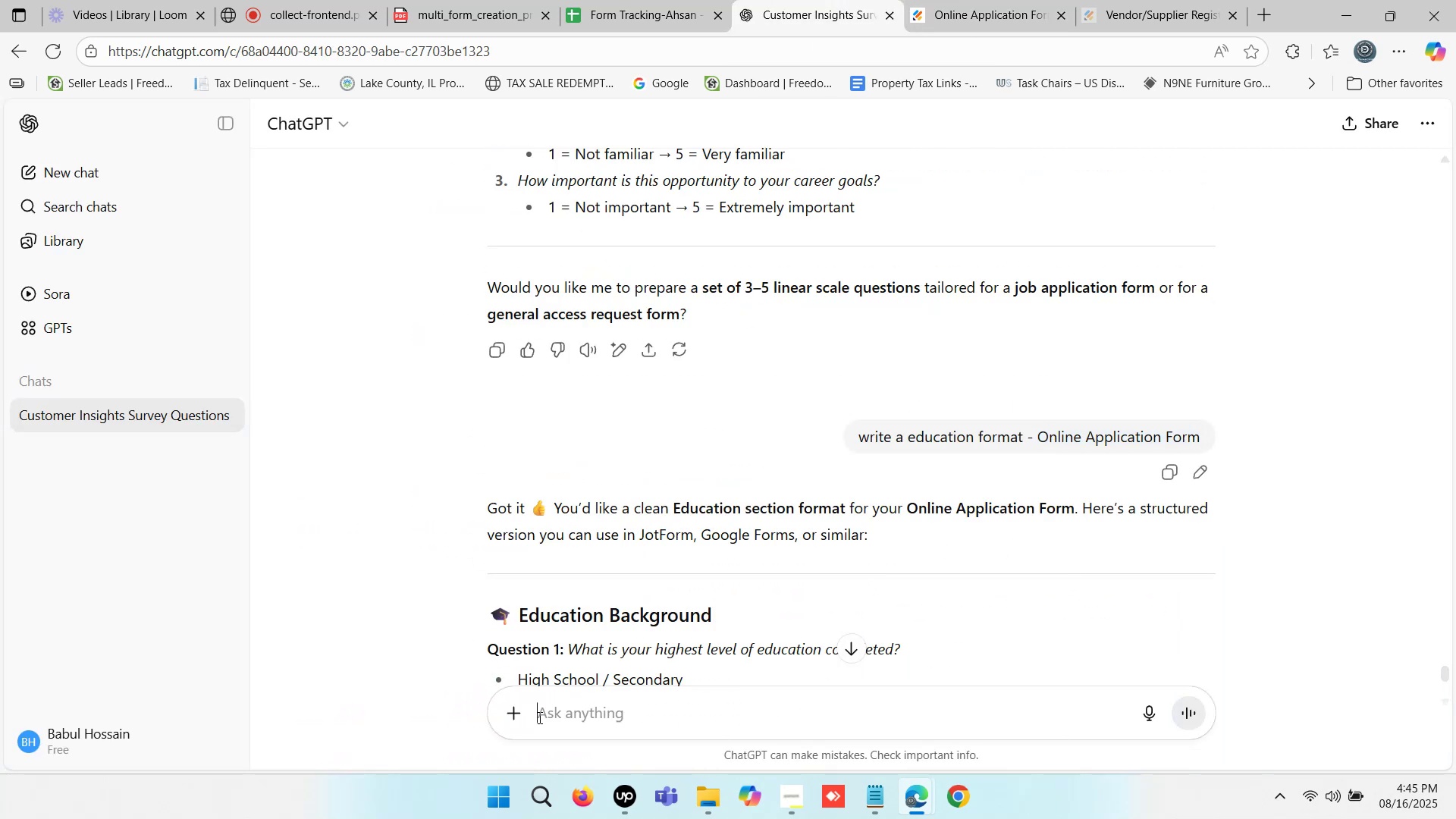 
key(Control+ControlLeft)
 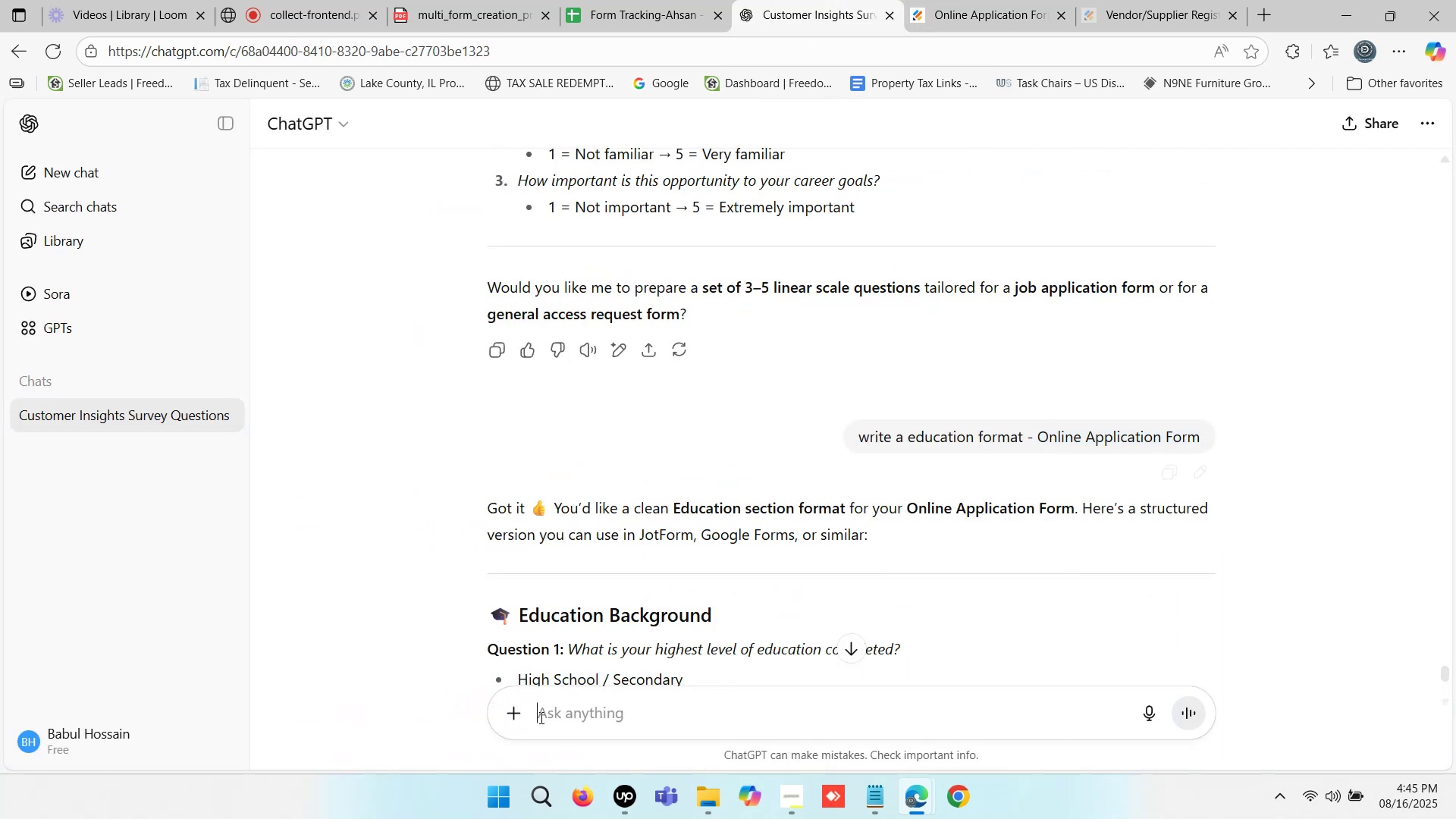 
key(Control+V)
 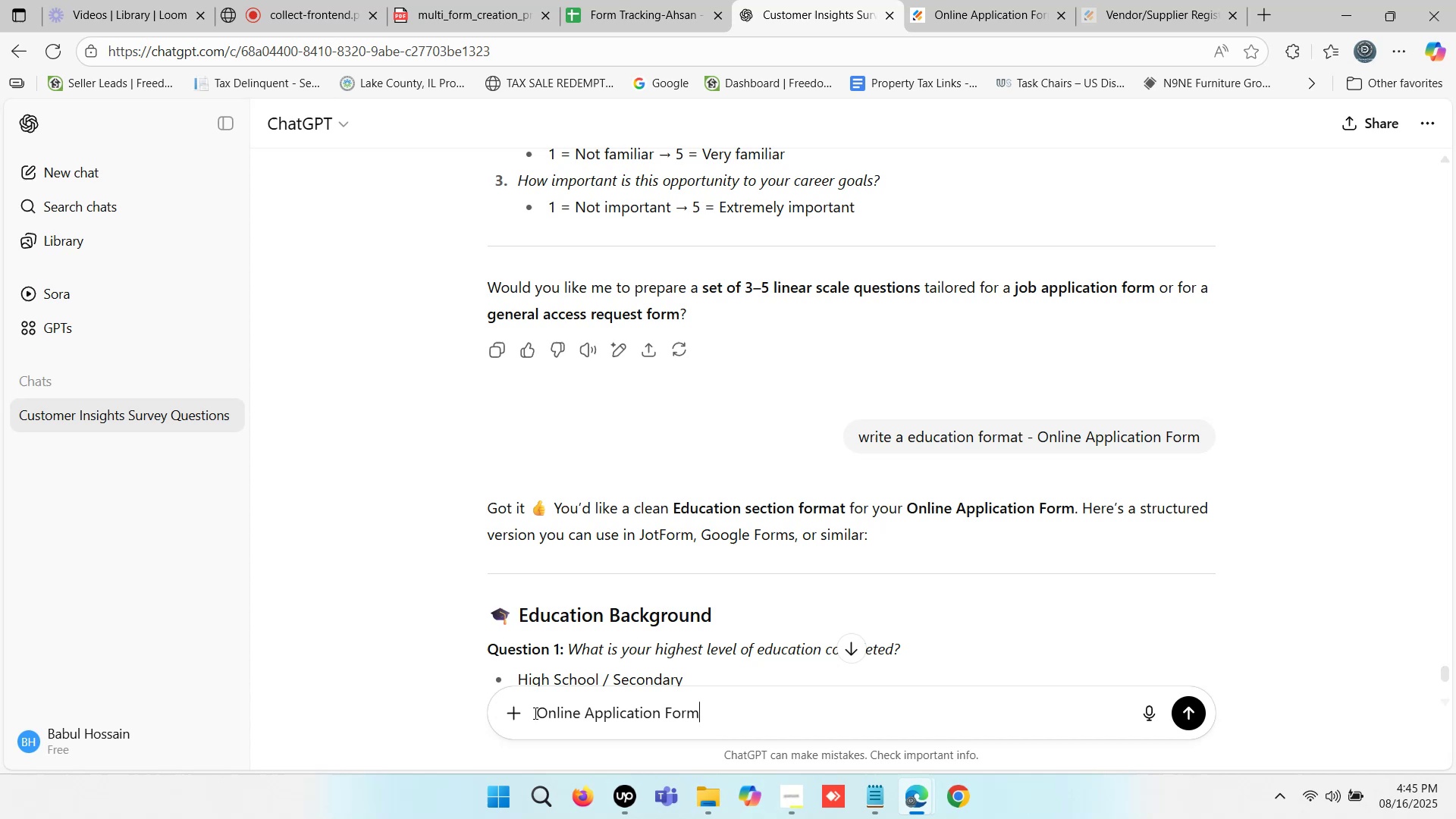 
left_click([534, 712])
 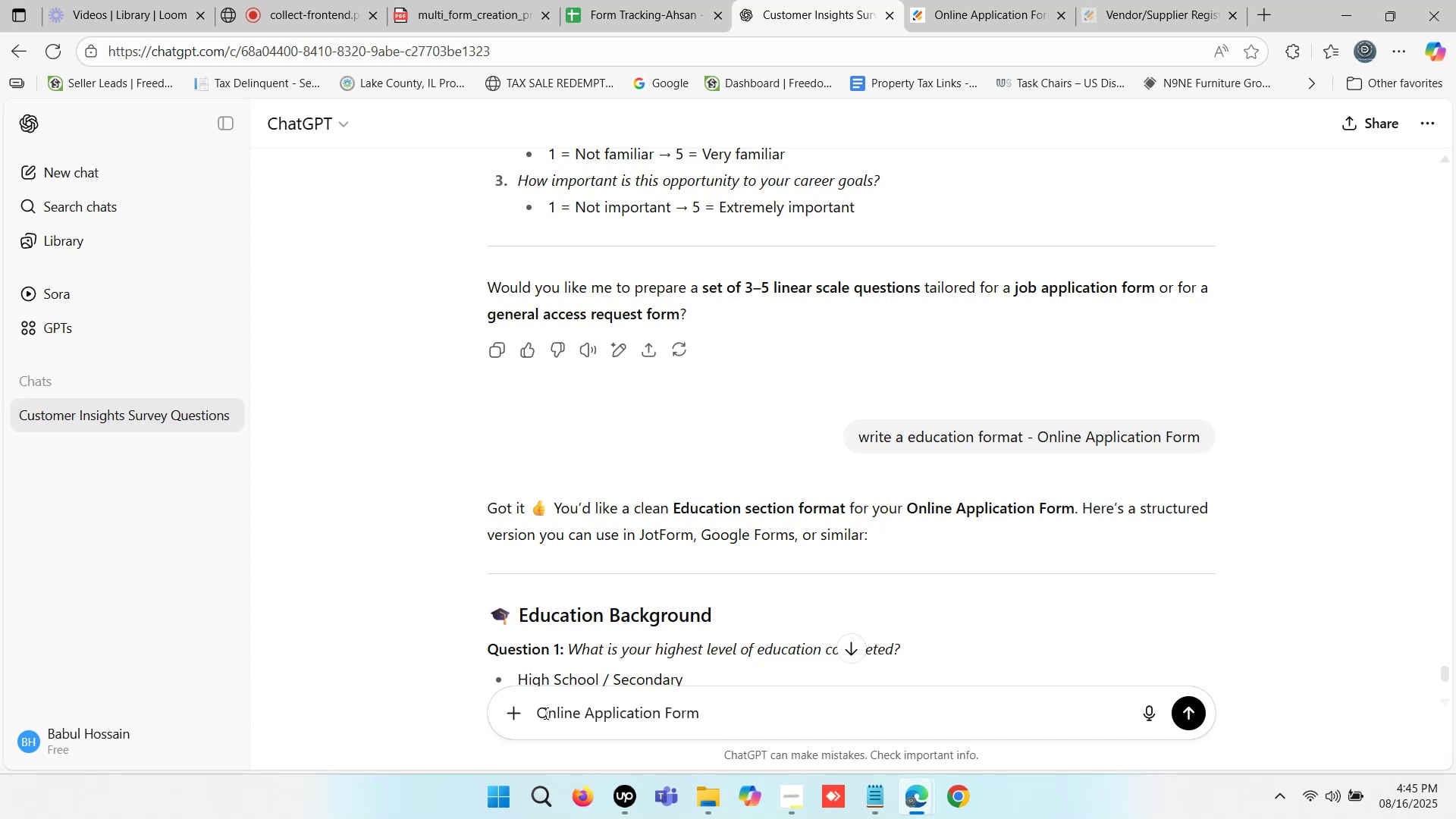 
left_click([542, 713])
 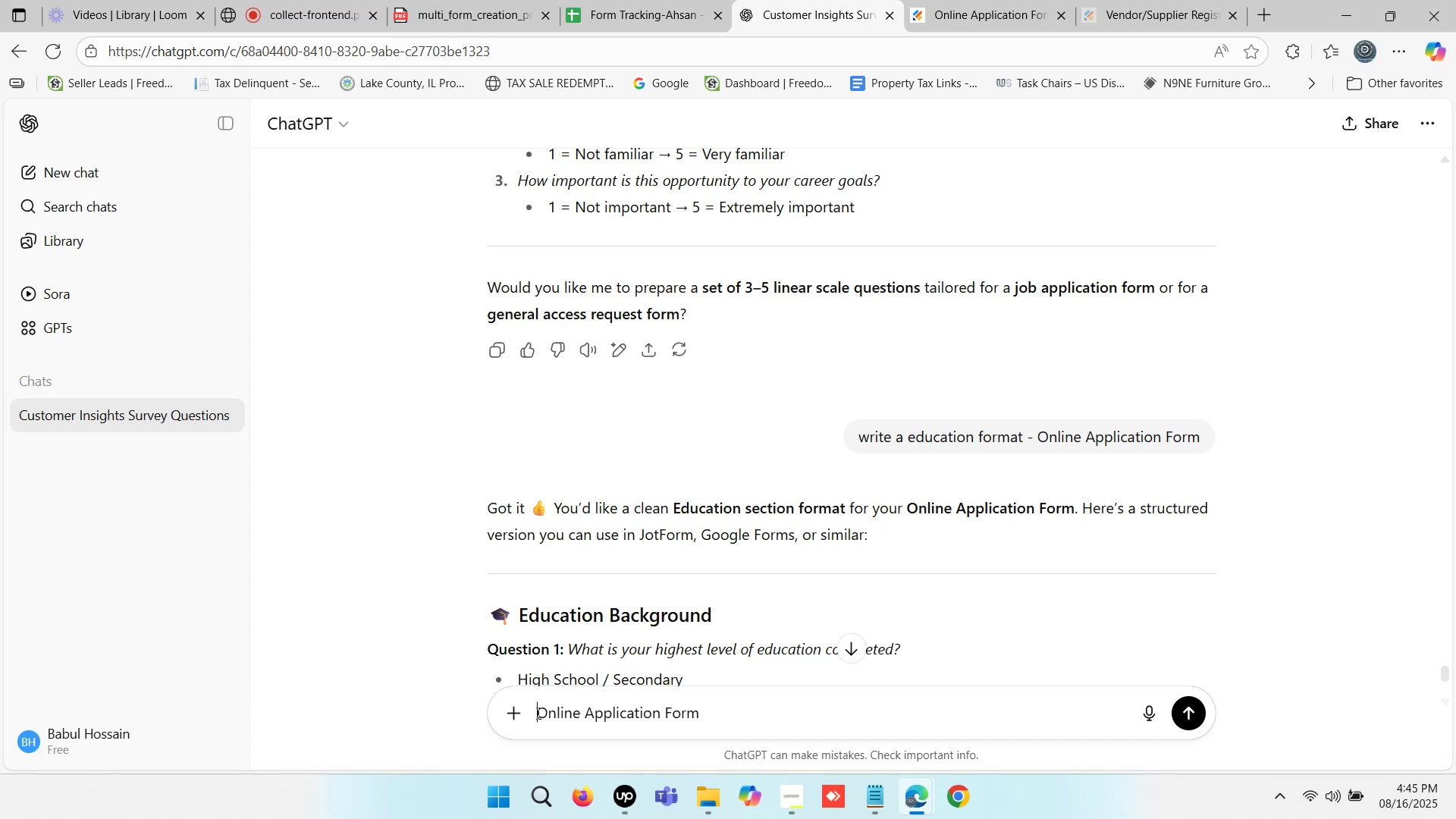 
type(write a question type formal)
key(Backspace)
type(t - )
 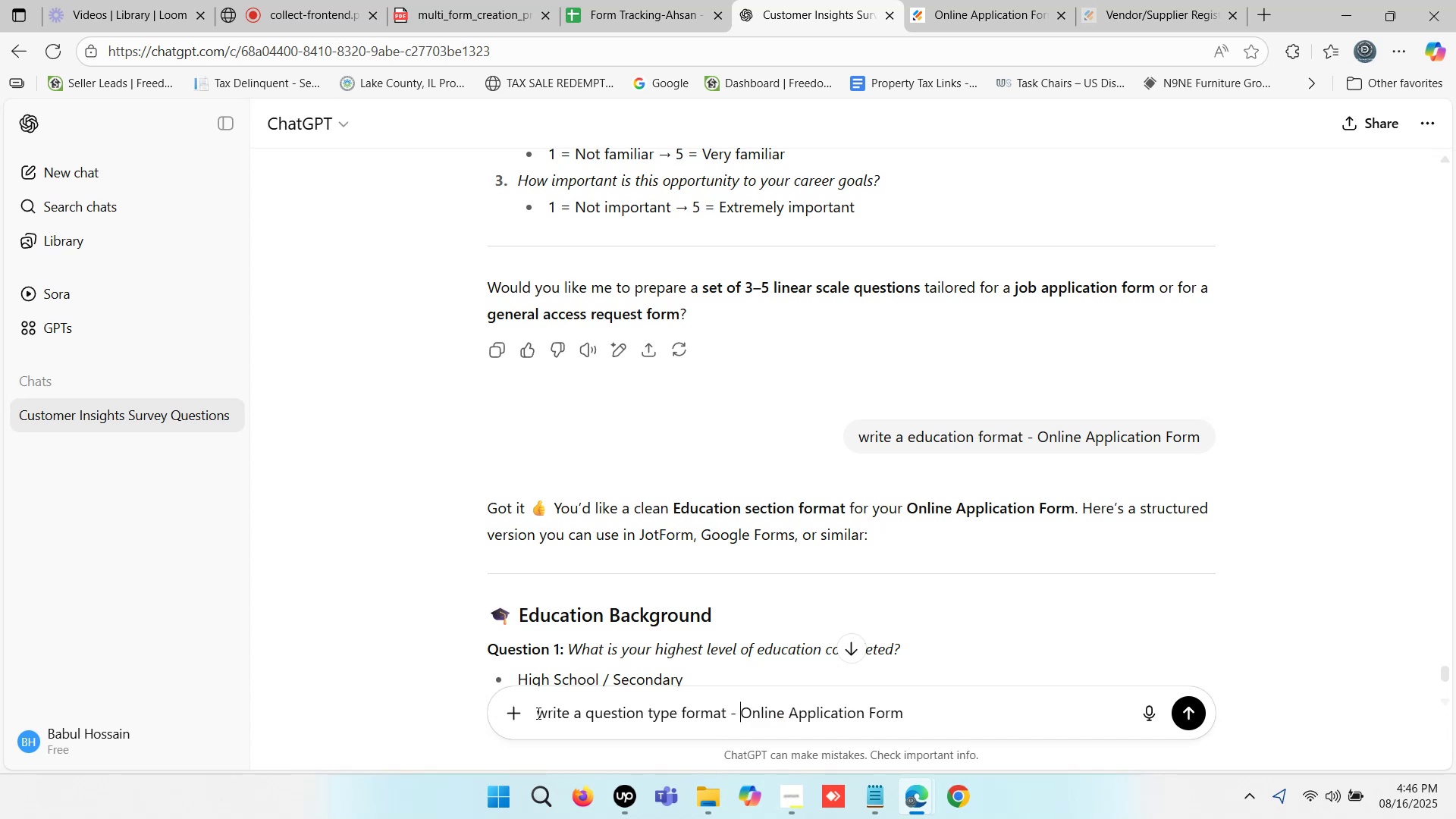 
key(Enter)
 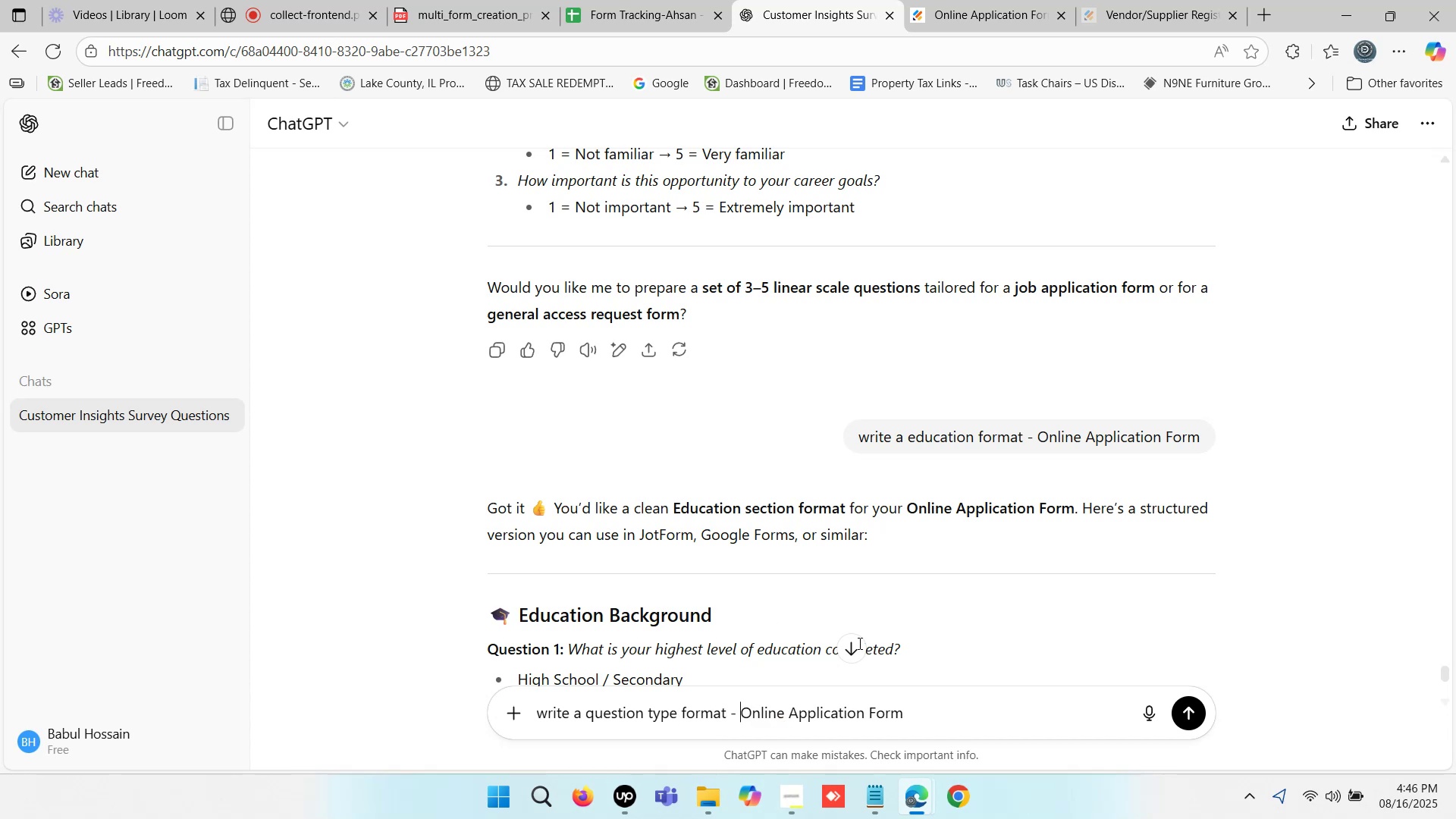 
left_click([927, 717])
 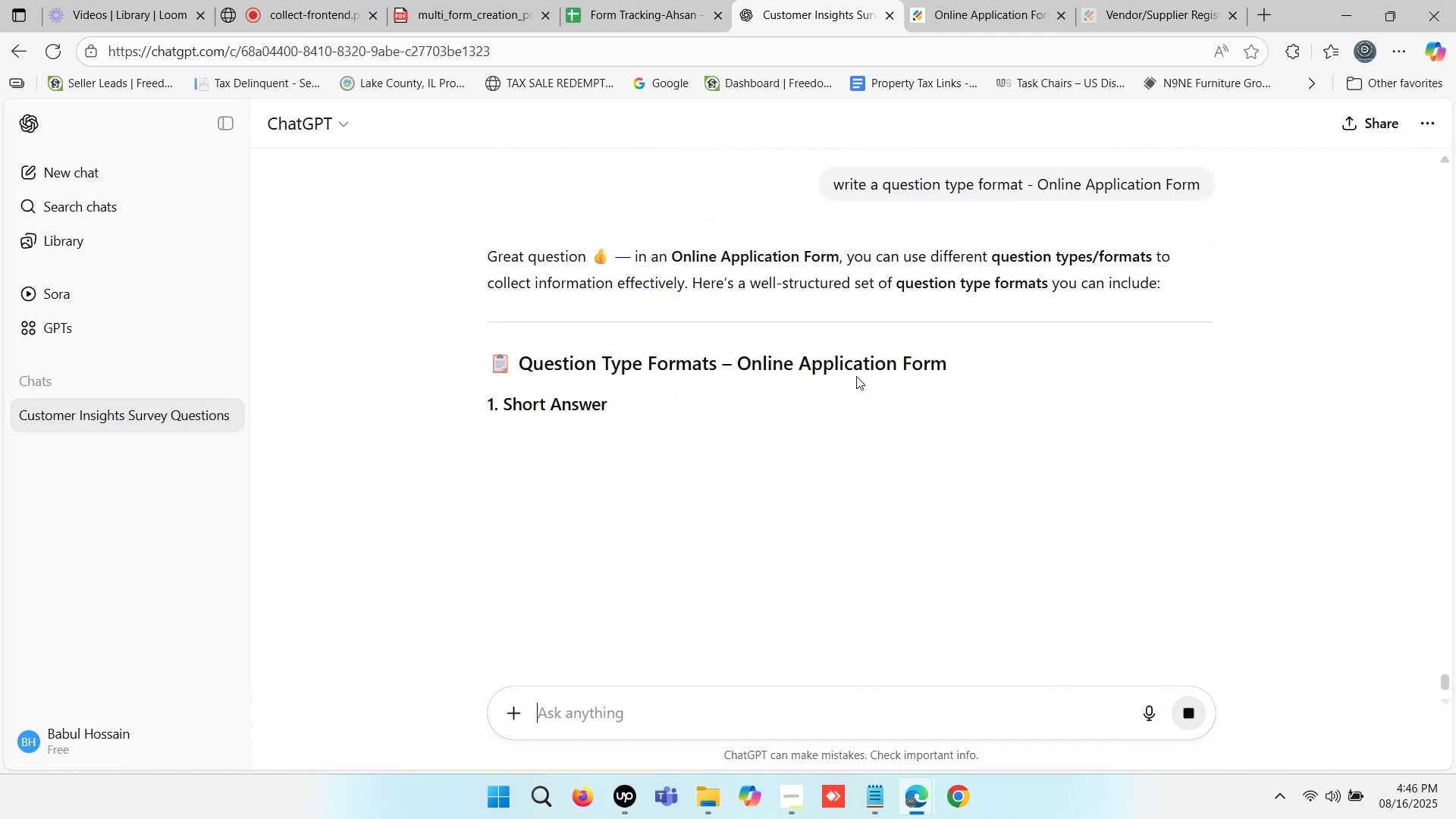 
scroll: coordinate [720, 364], scroll_direction: down, amount: 6.0
 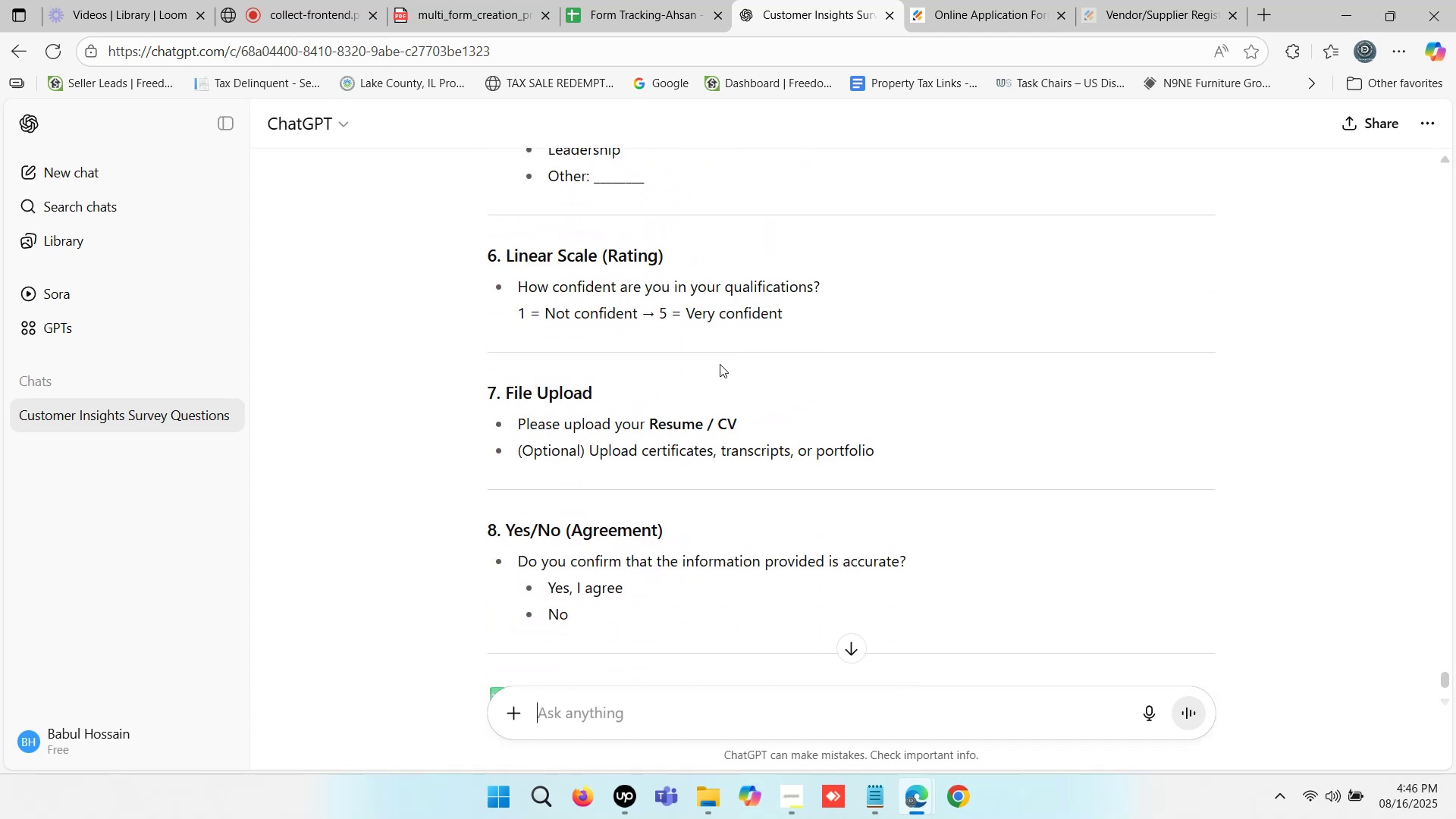 
scroll: coordinate [720, 364], scroll_direction: down, amount: 1.0
 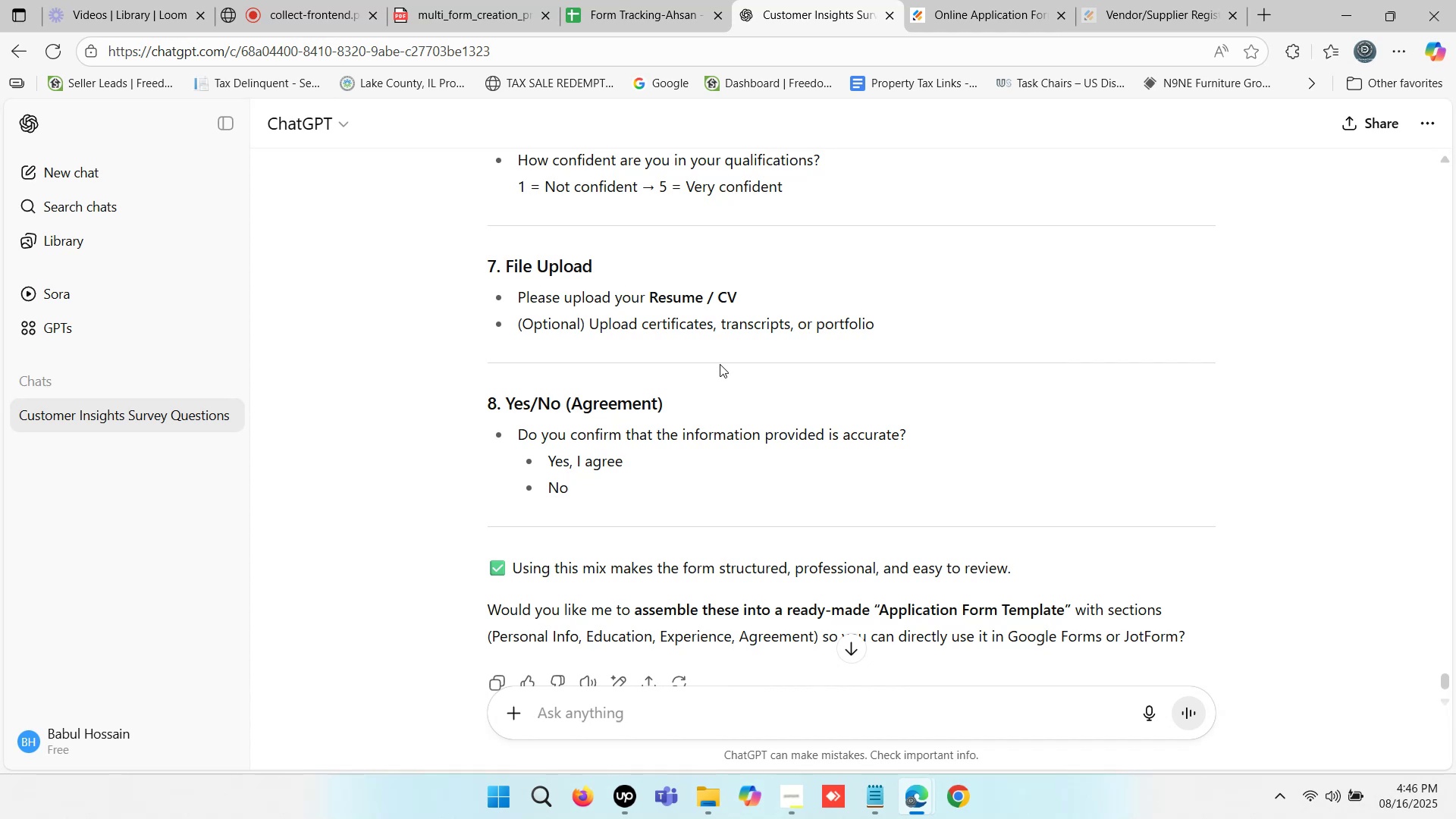 
left_click([995, 0])
 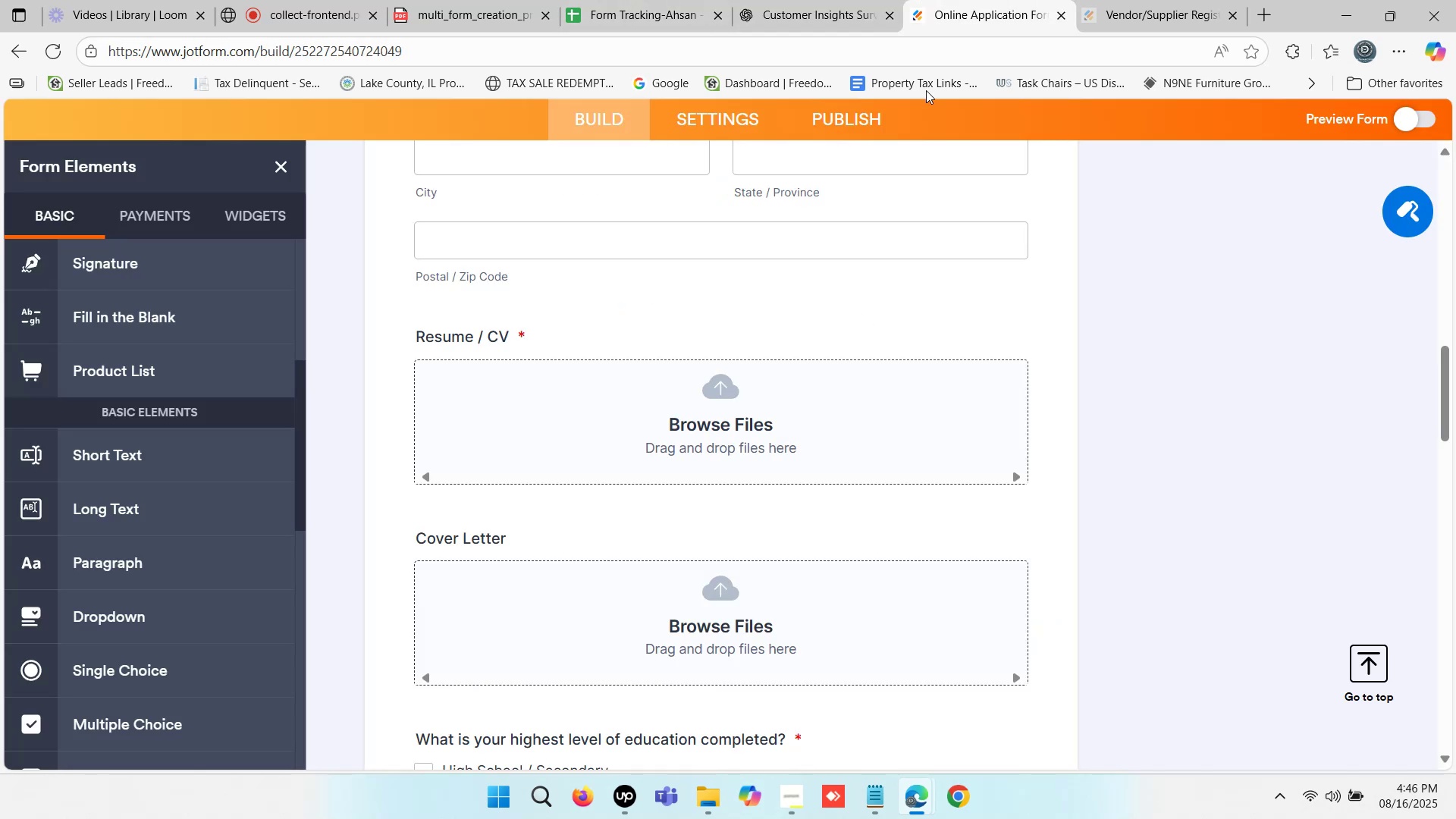 
scroll: coordinate [715, 366], scroll_direction: down, amount: 17.0
 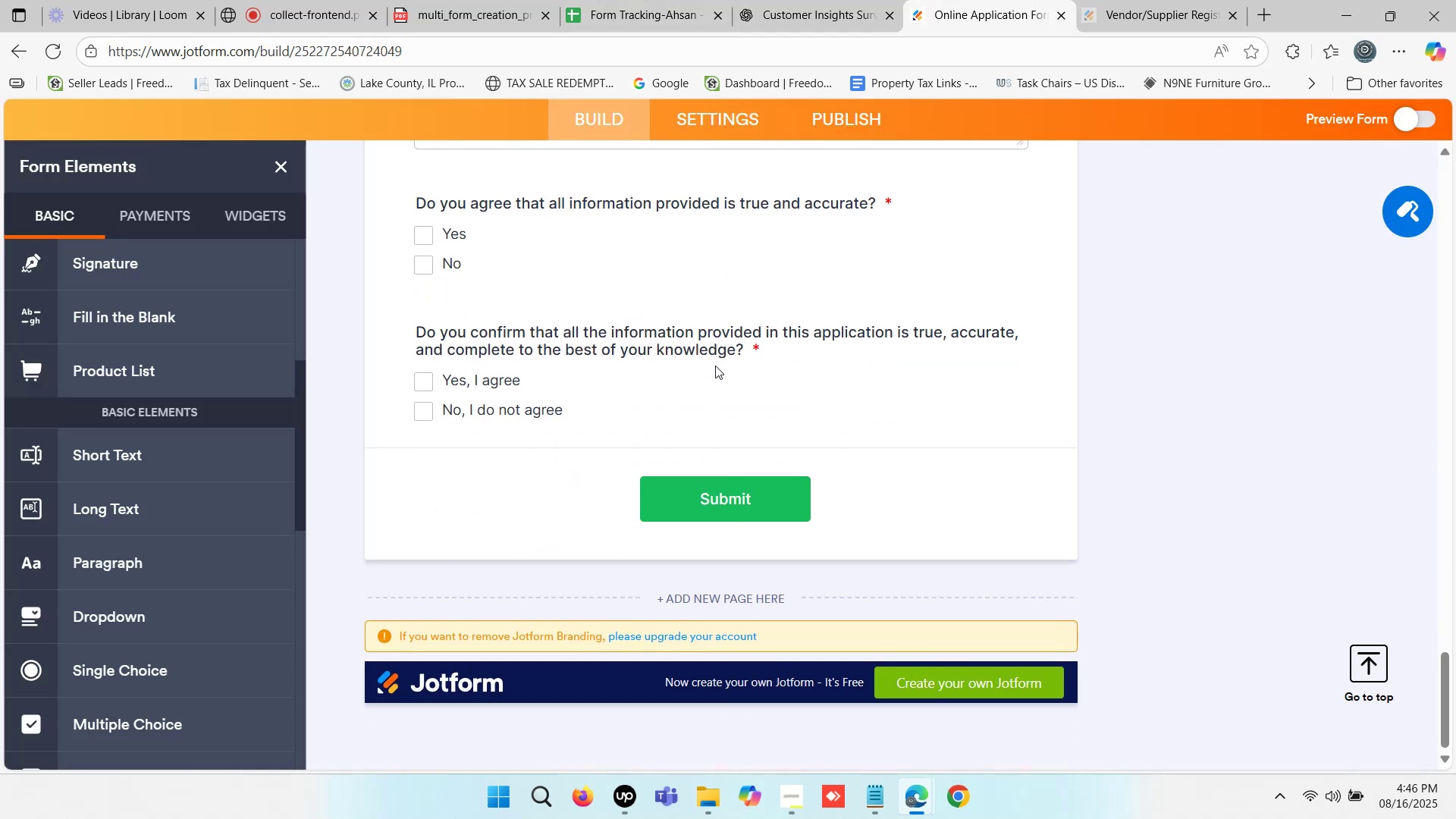 
left_click([858, 0])
 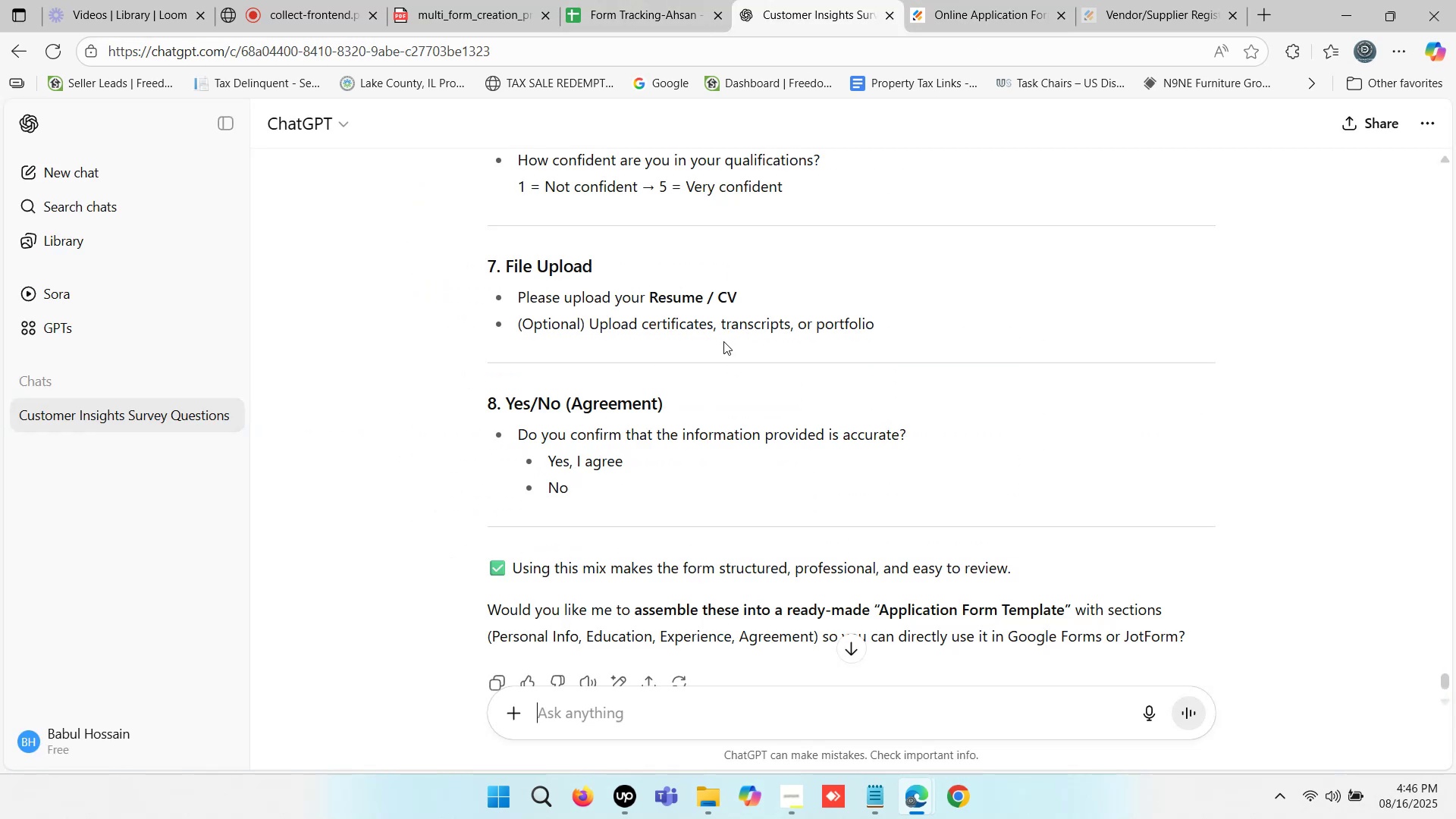 
scroll: coordinate [723, 375], scroll_direction: down, amount: 1.0
 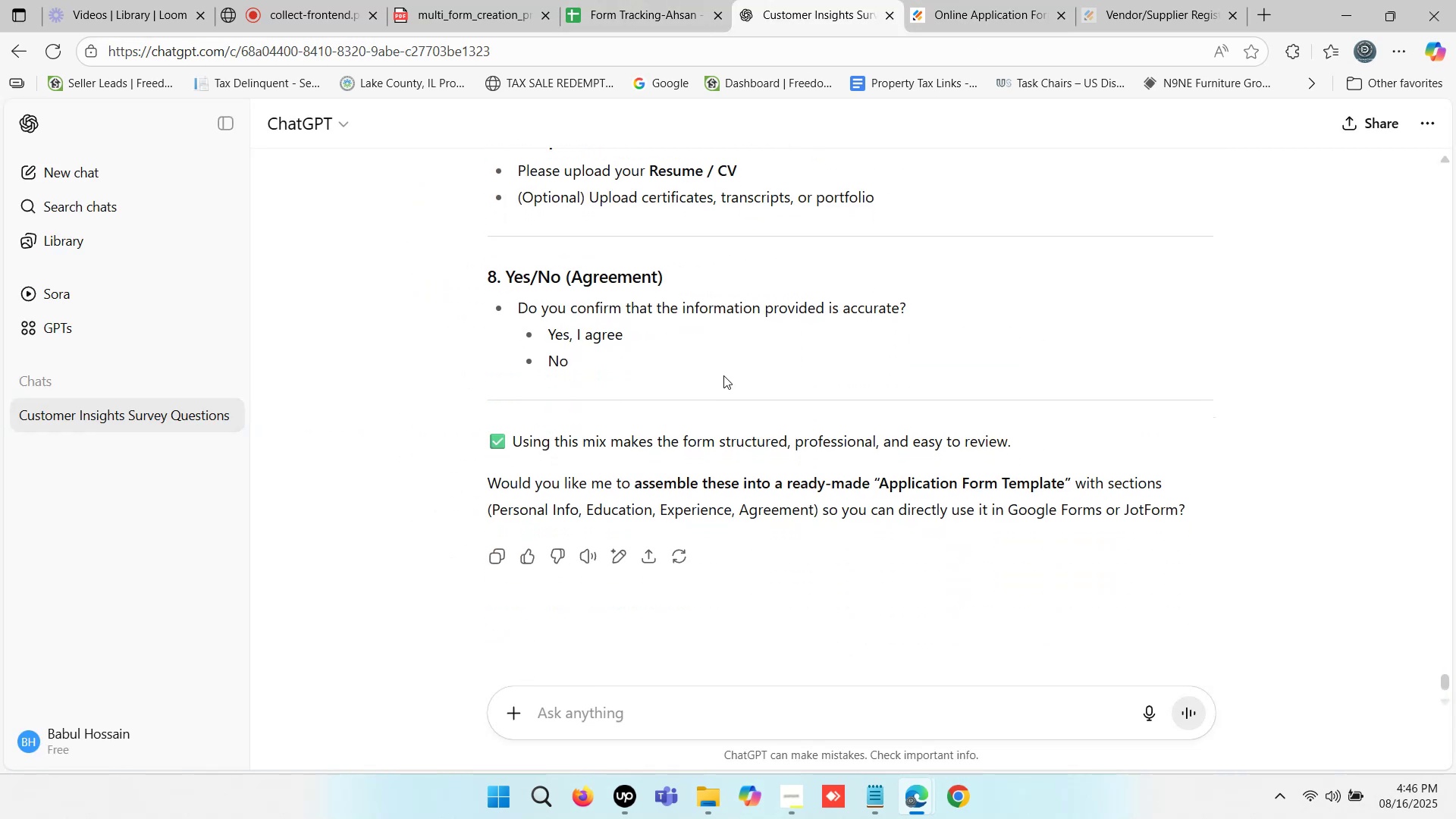 
scroll: coordinate [723, 375], scroll_direction: up, amount: 5.0
 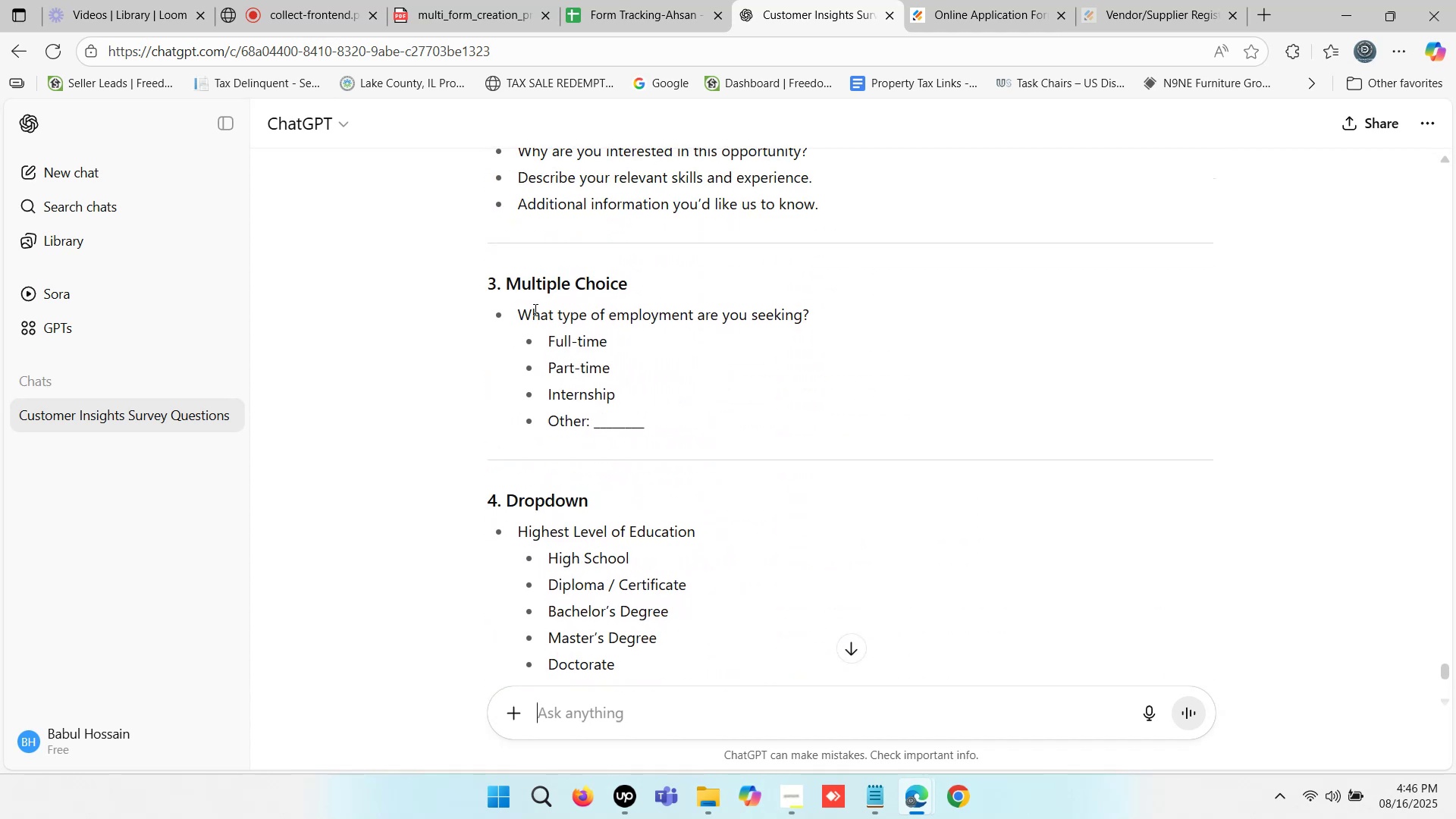 
left_click_drag(start_coordinate=[518, 315], to_coordinate=[810, 315])
 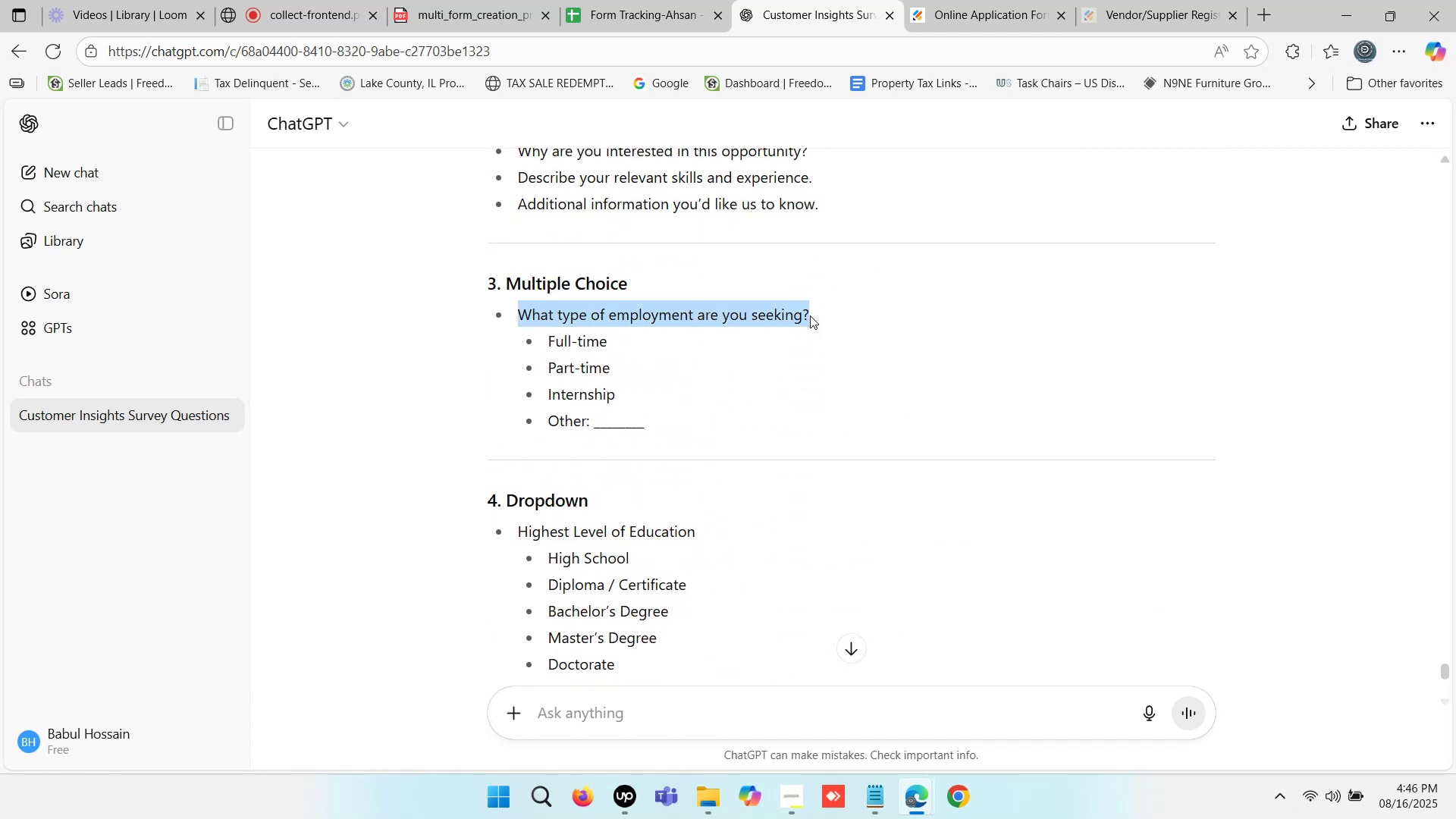 
key(Control+C)
 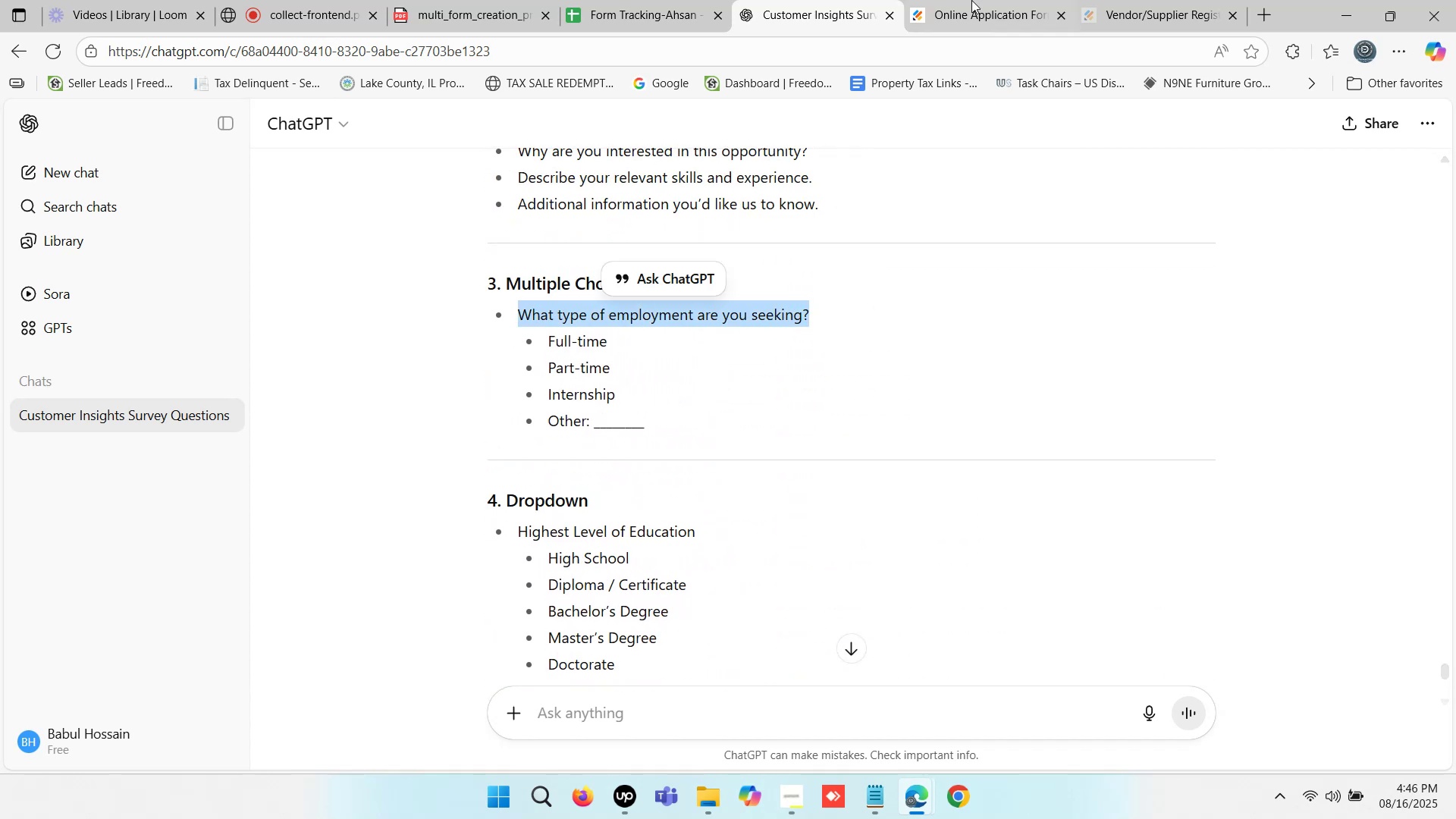 
left_click([979, 0])
 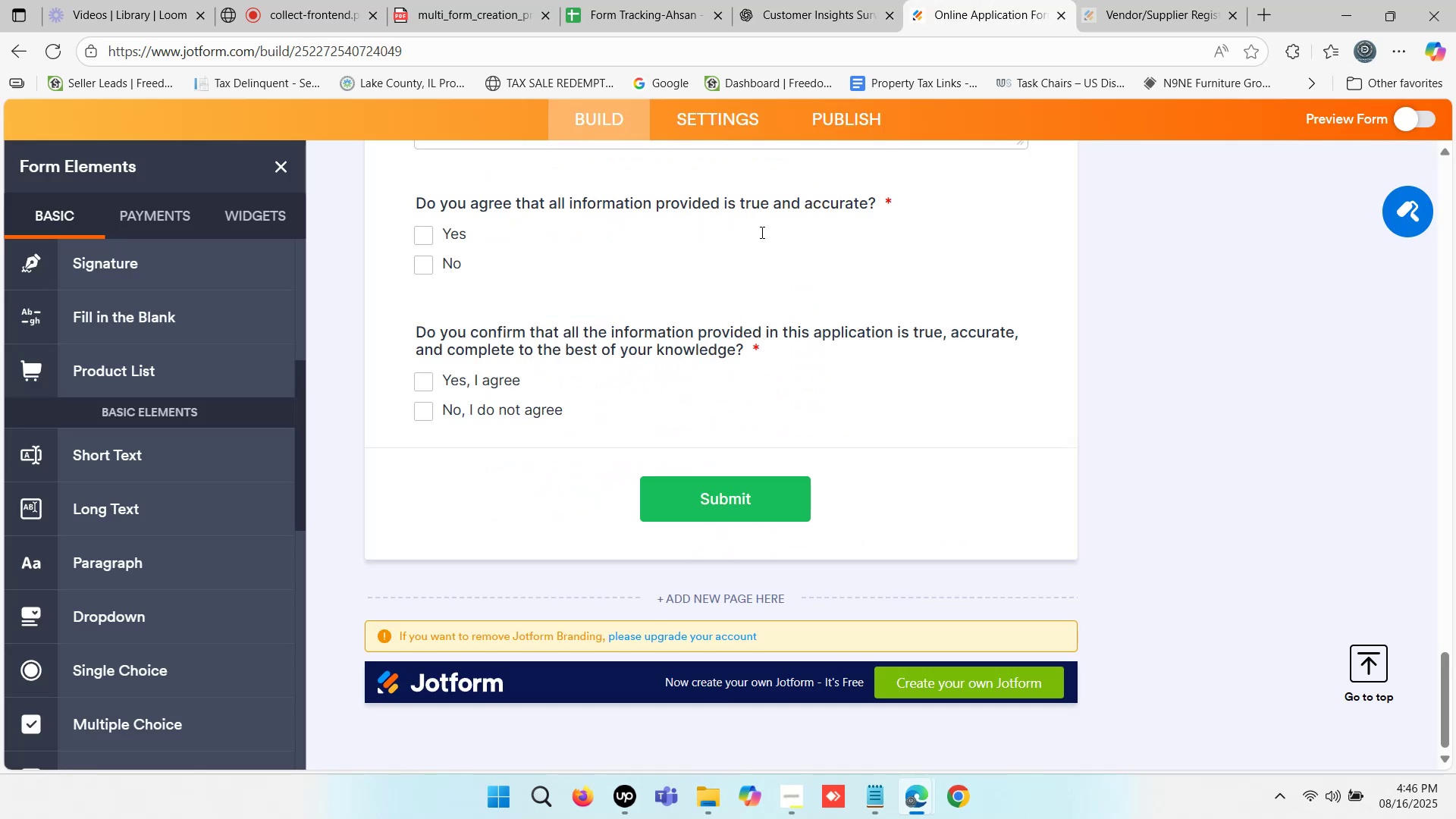 
scroll: coordinate [701, 373], scroll_direction: up, amount: 10.0
 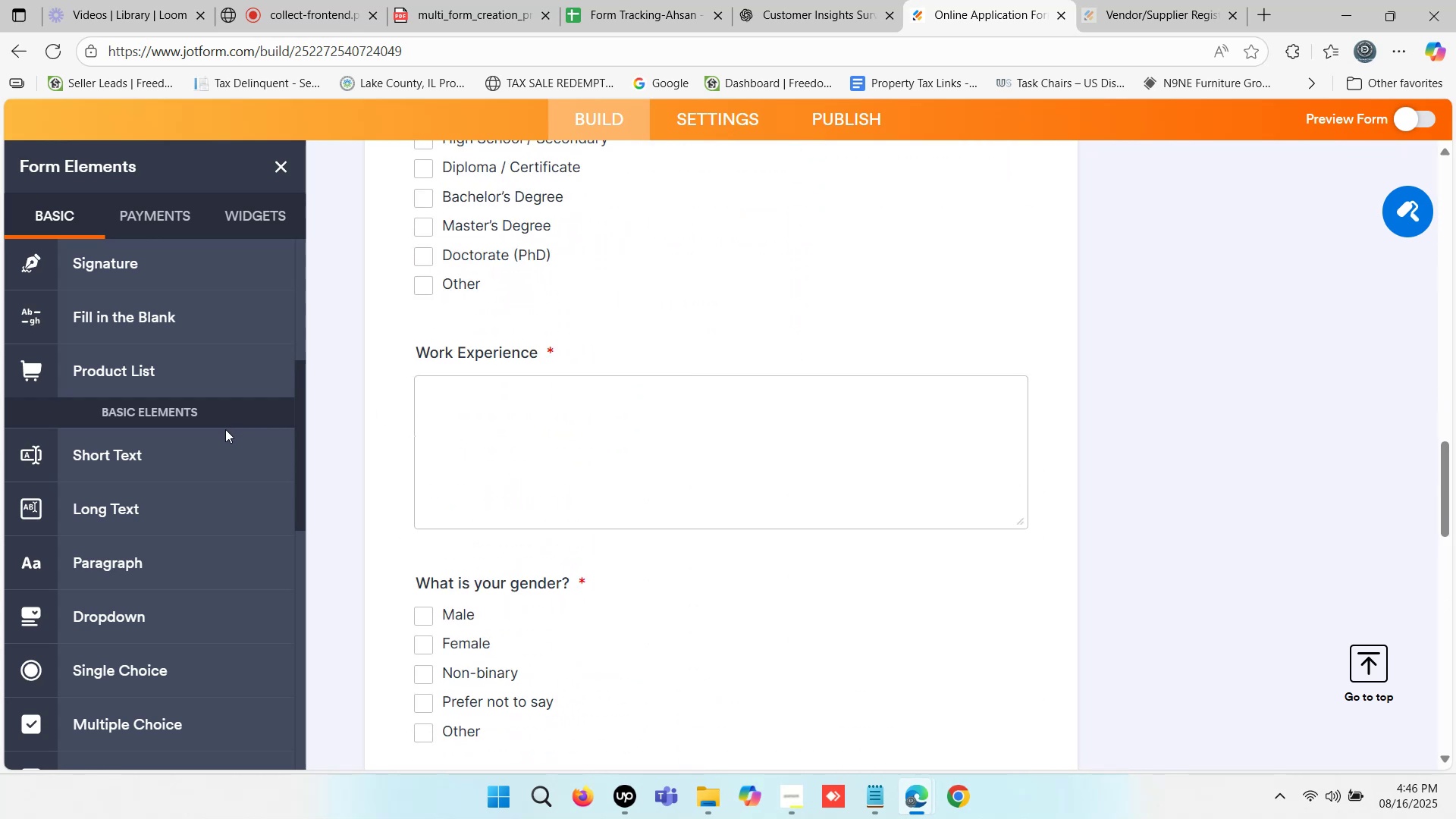 
scroll: coordinate [178, 529], scroll_direction: down, amount: 1.0
 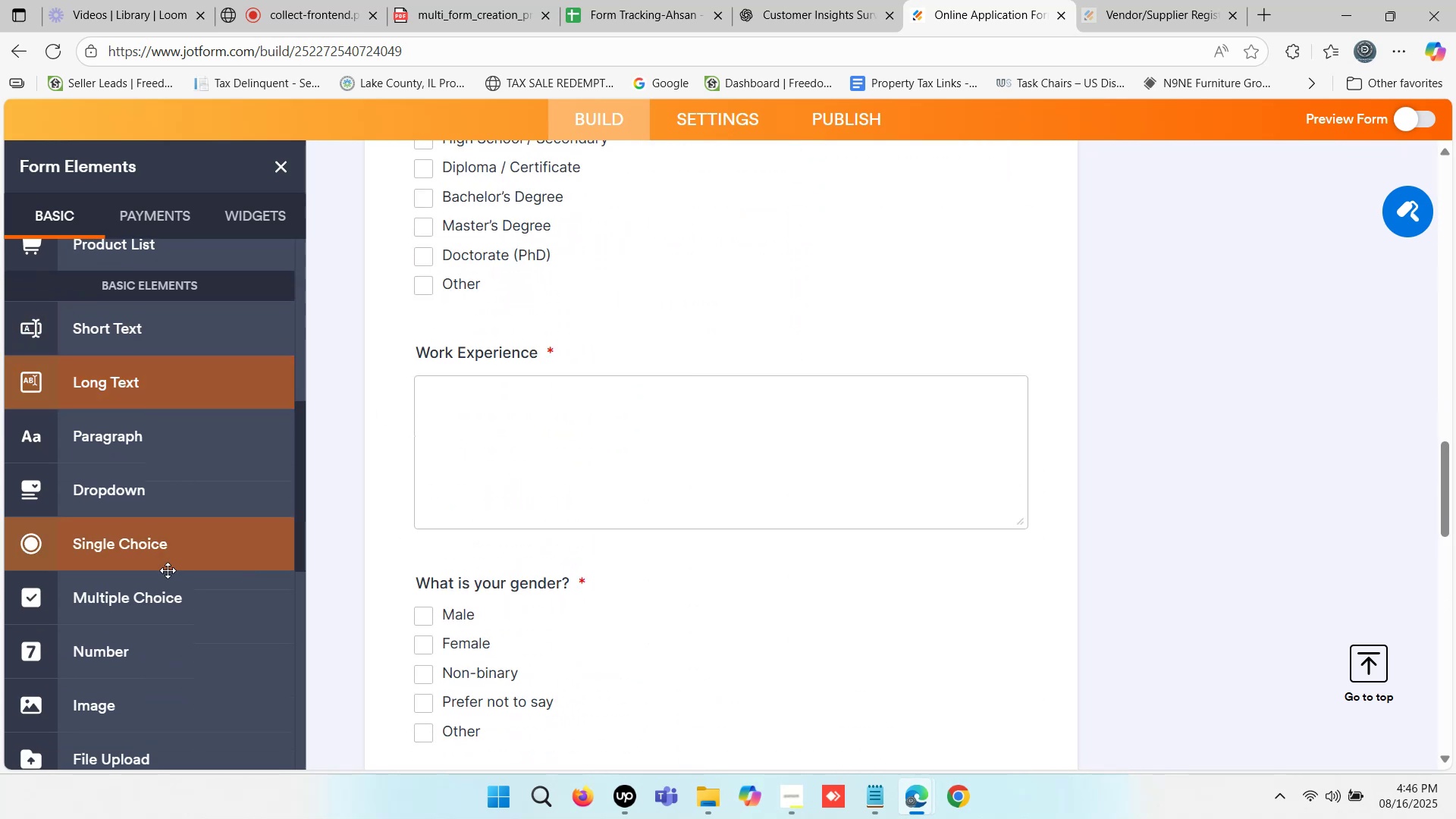 
left_click_drag(start_coordinate=[146, 586], to_coordinate=[542, 300])
 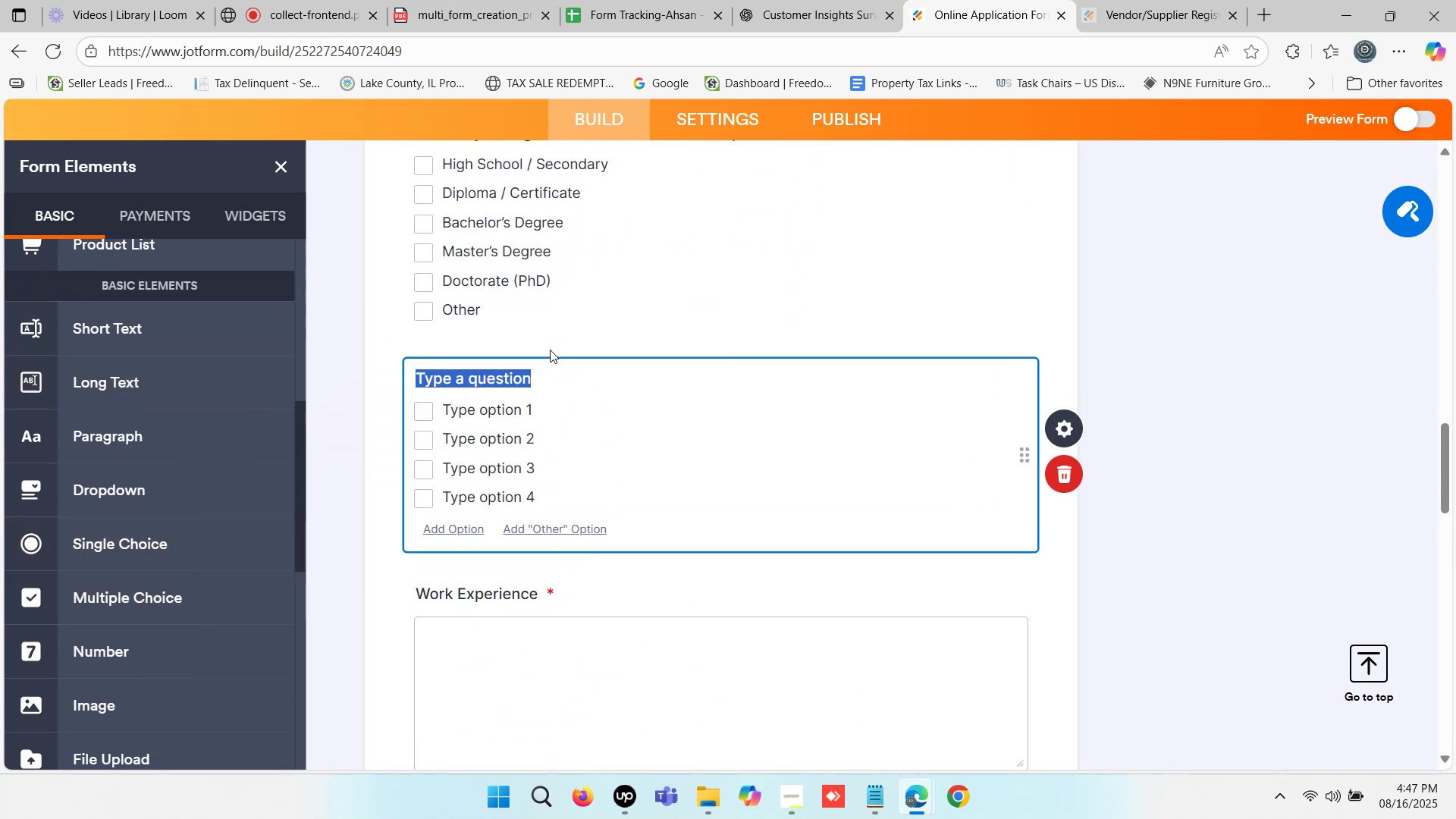 
key(Control+V)
 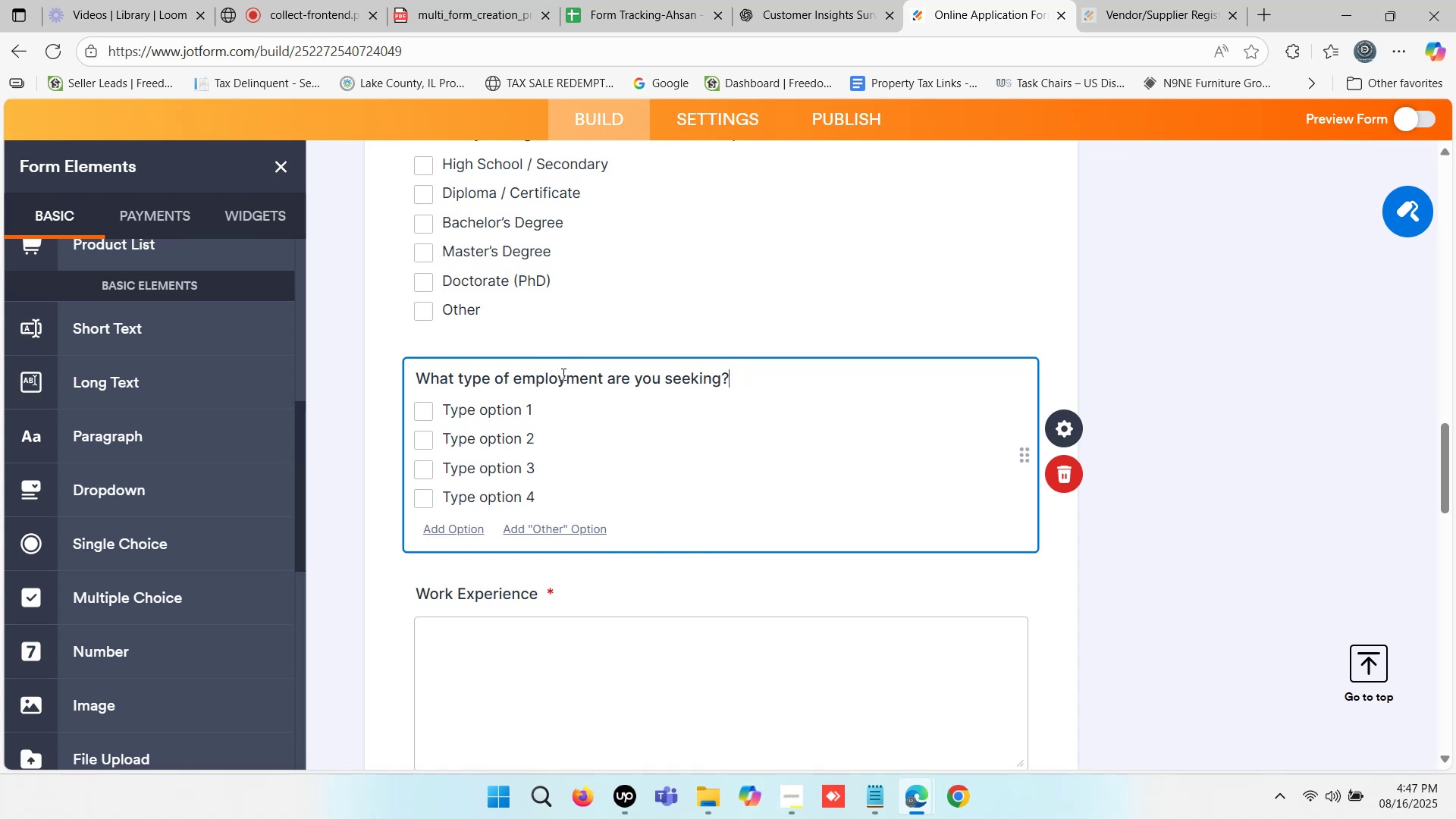 
left_click([808, 0])
 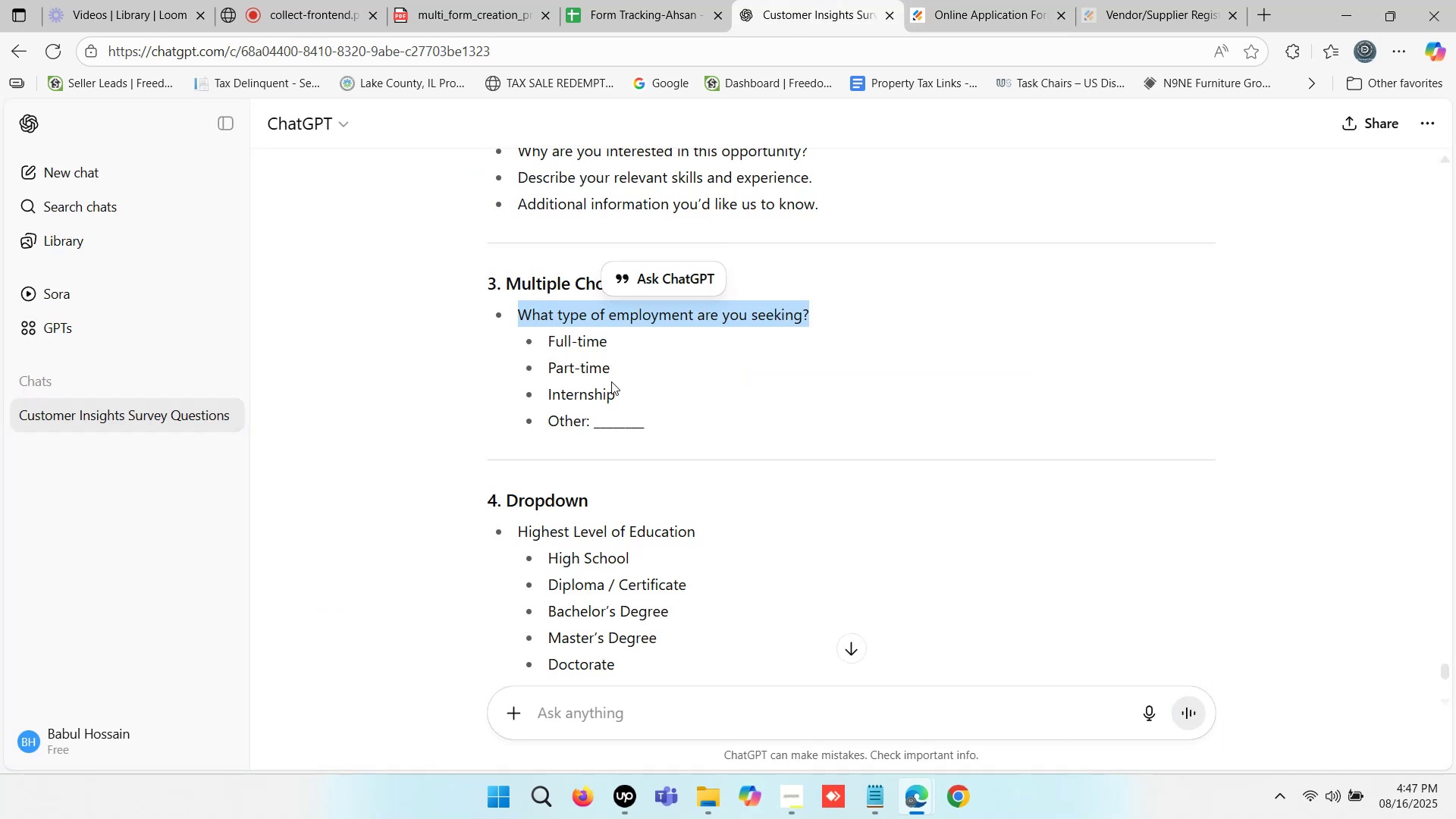 
left_click_drag(start_coordinate=[611, 349], to_coordinate=[550, 342])
 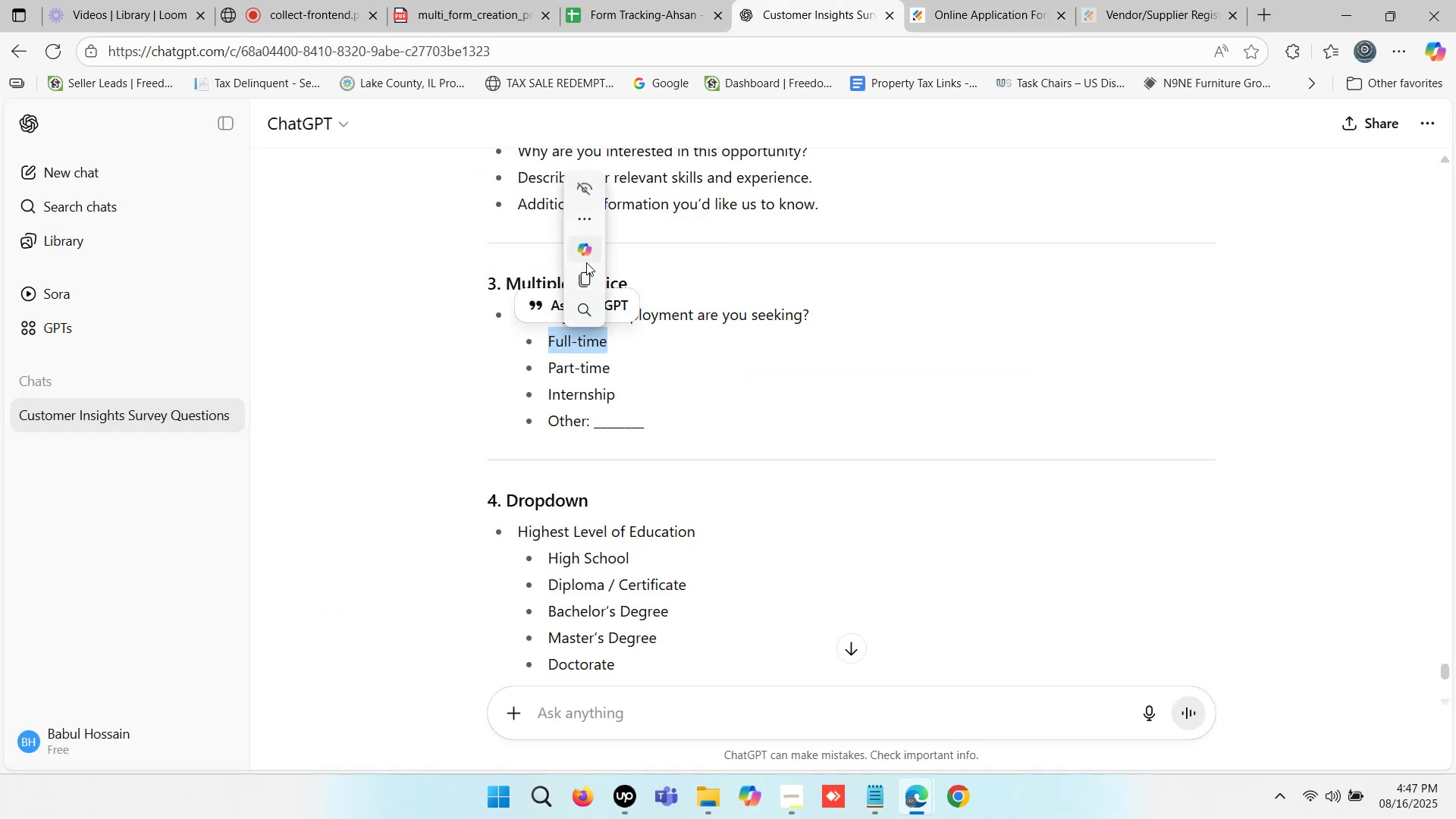 
left_click([585, 268])
 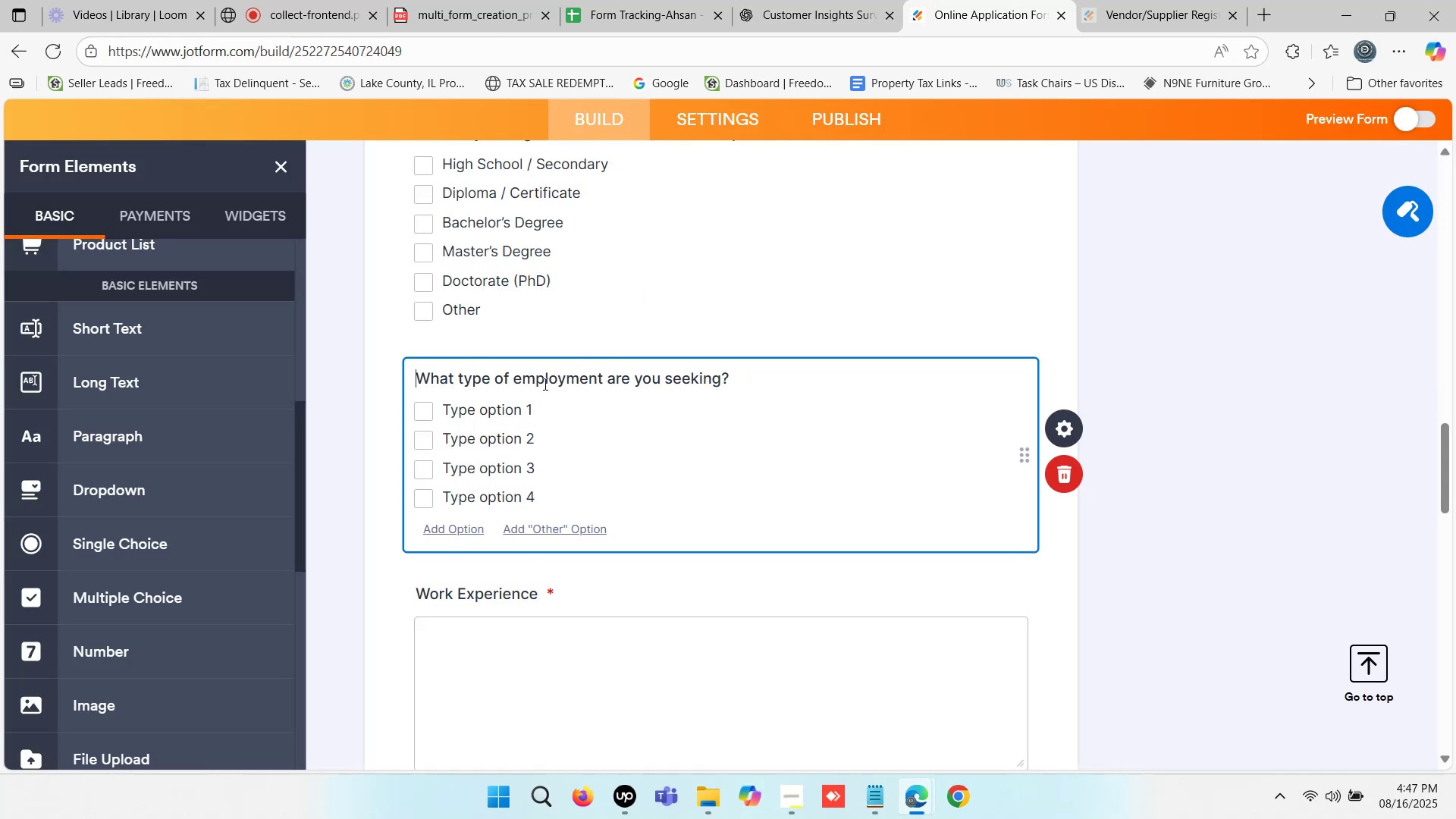 
left_click([494, 408])
 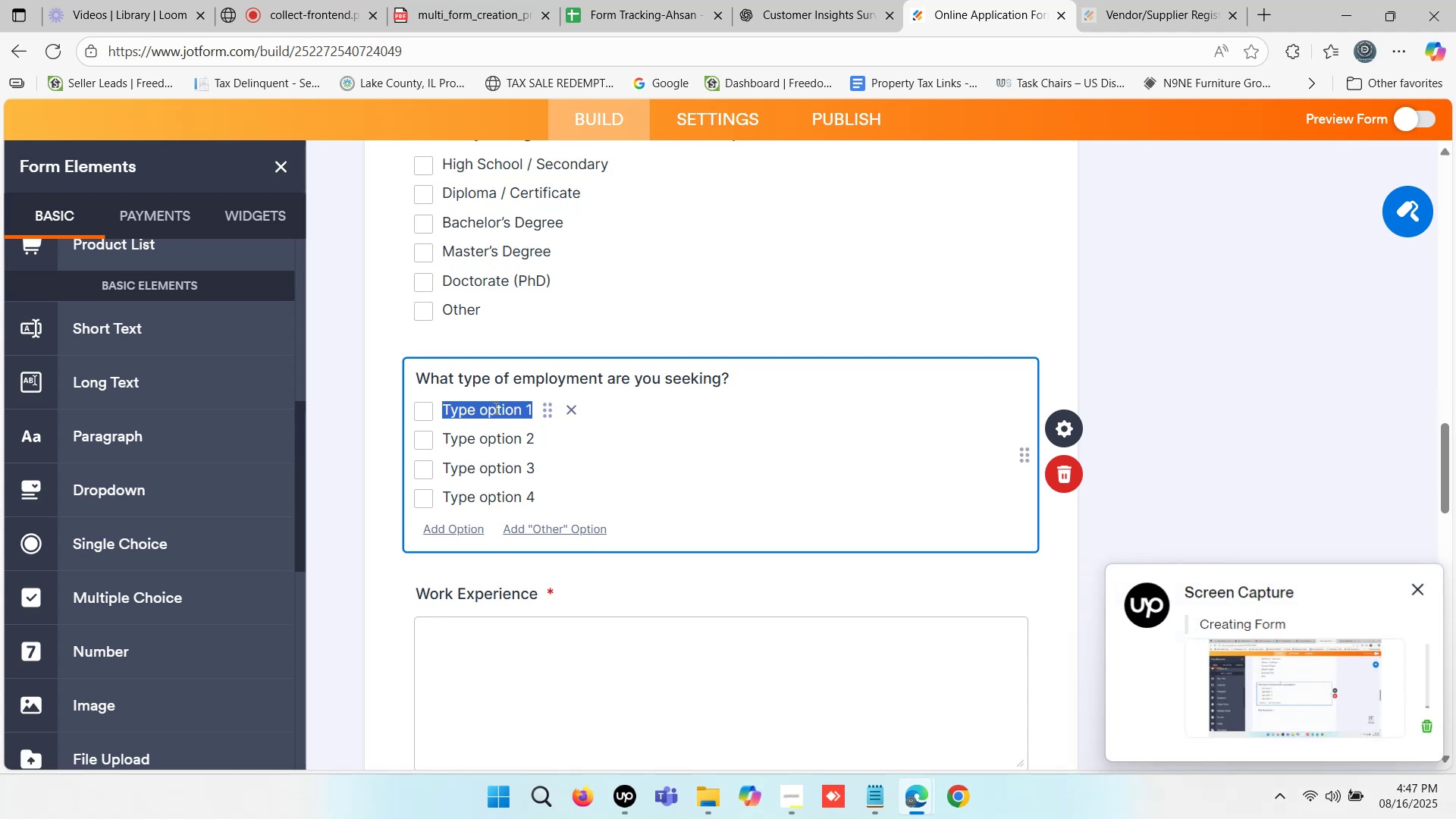 
key(Control+V)
 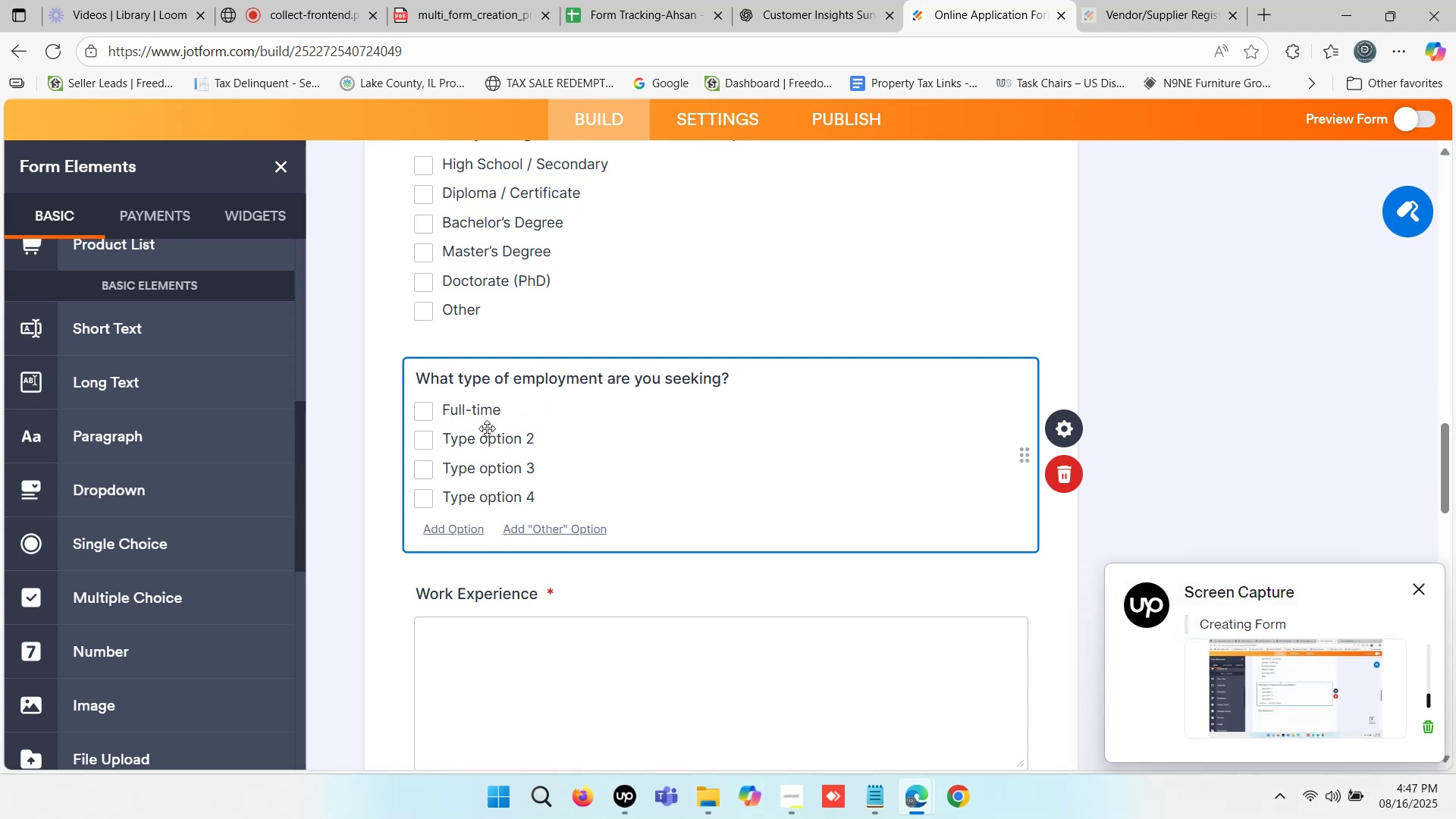 
left_click([488, 437])
 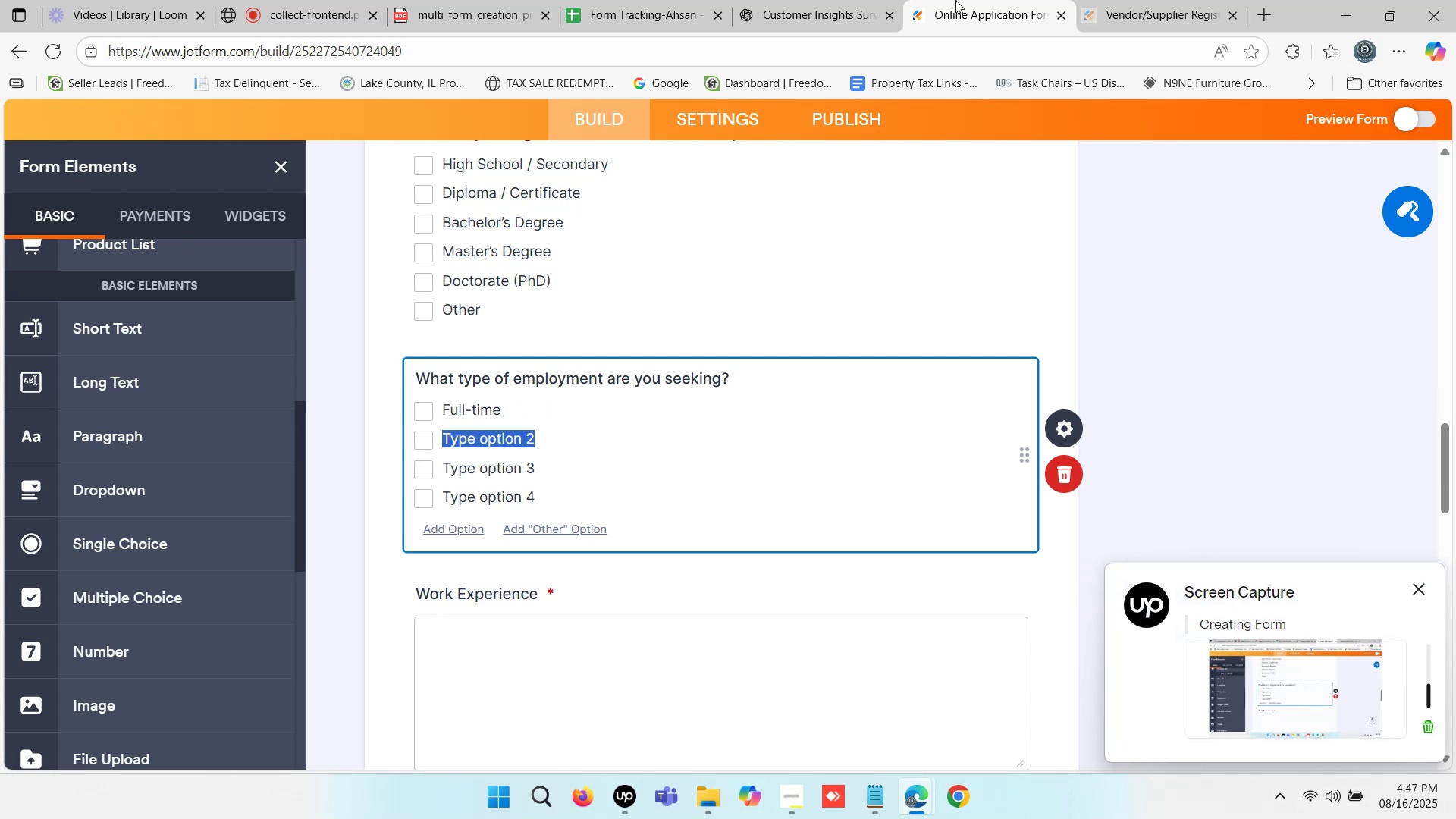 
left_click([805, 0])
 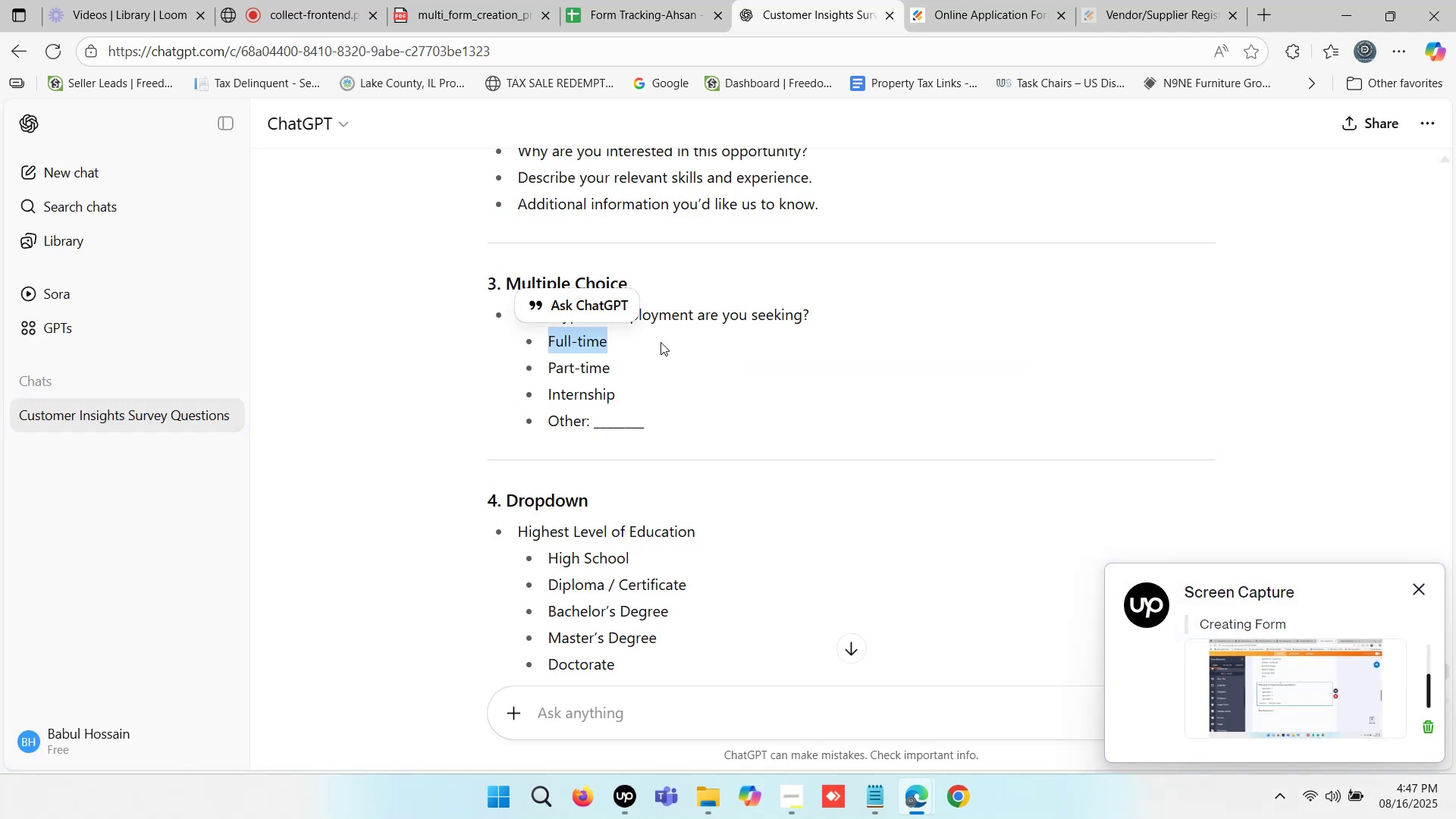 
left_click_drag(start_coordinate=[620, 364], to_coordinate=[548, 366])
 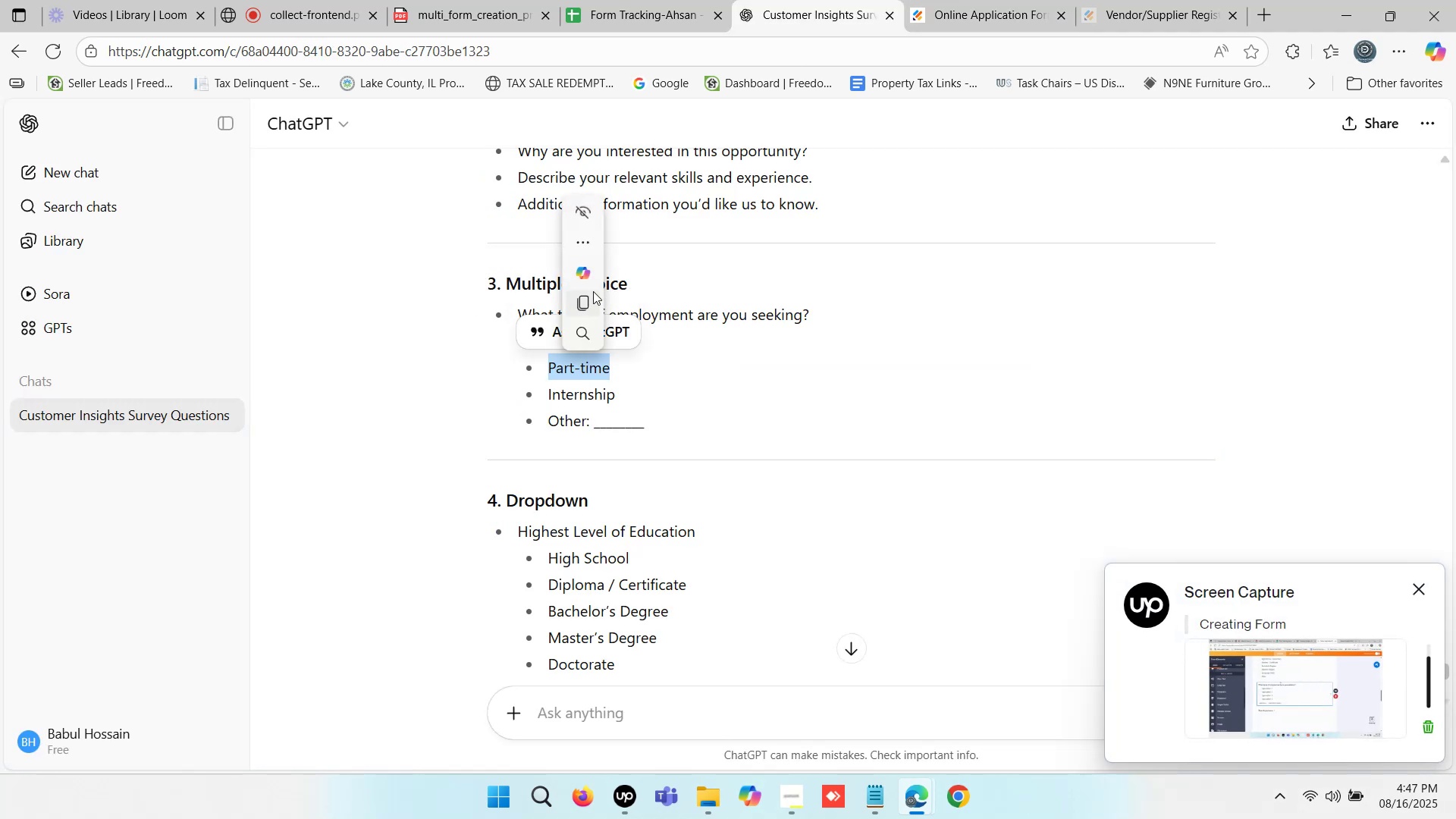 
left_click([590, 297])
 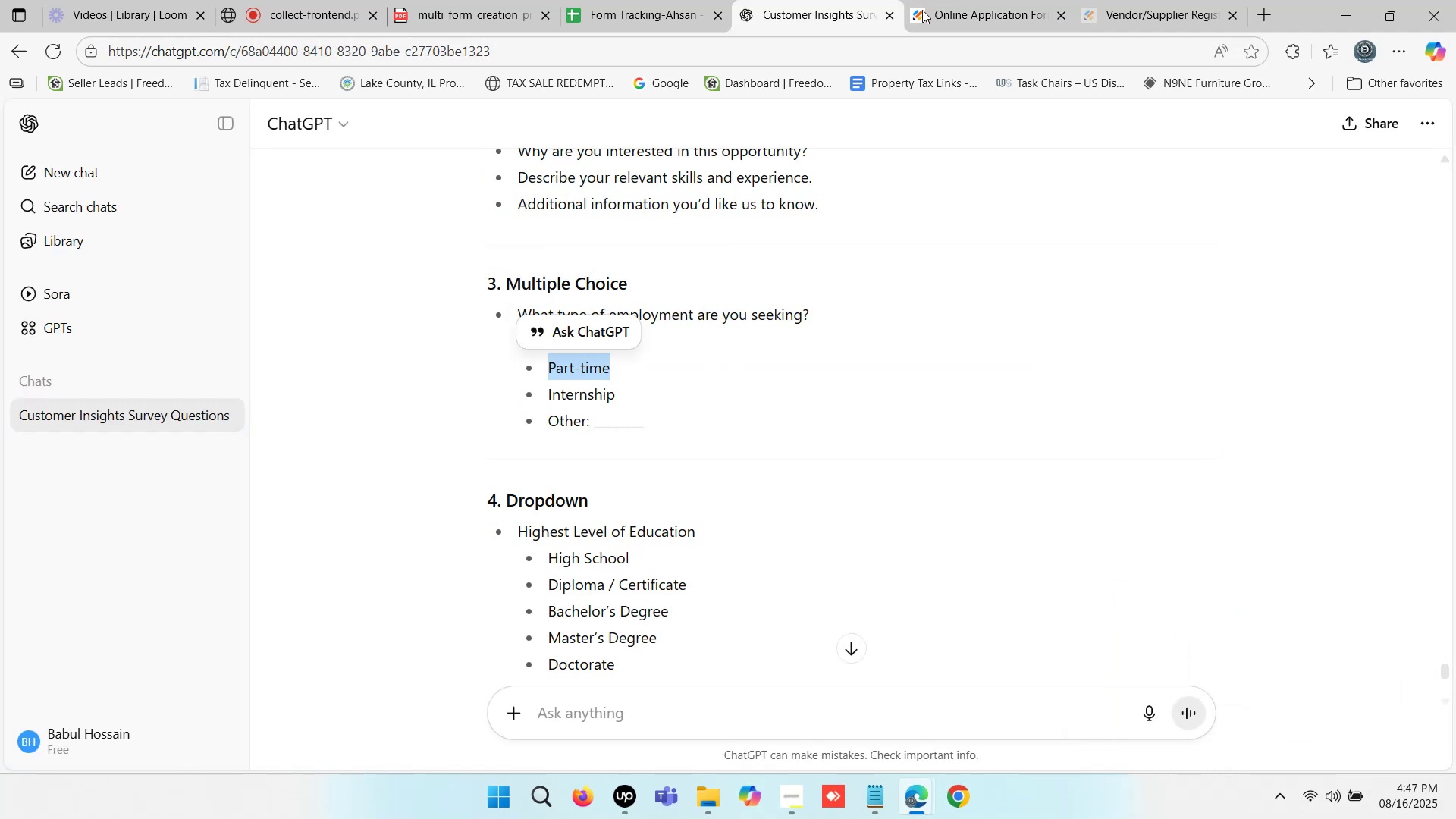 
left_click([959, 0])
 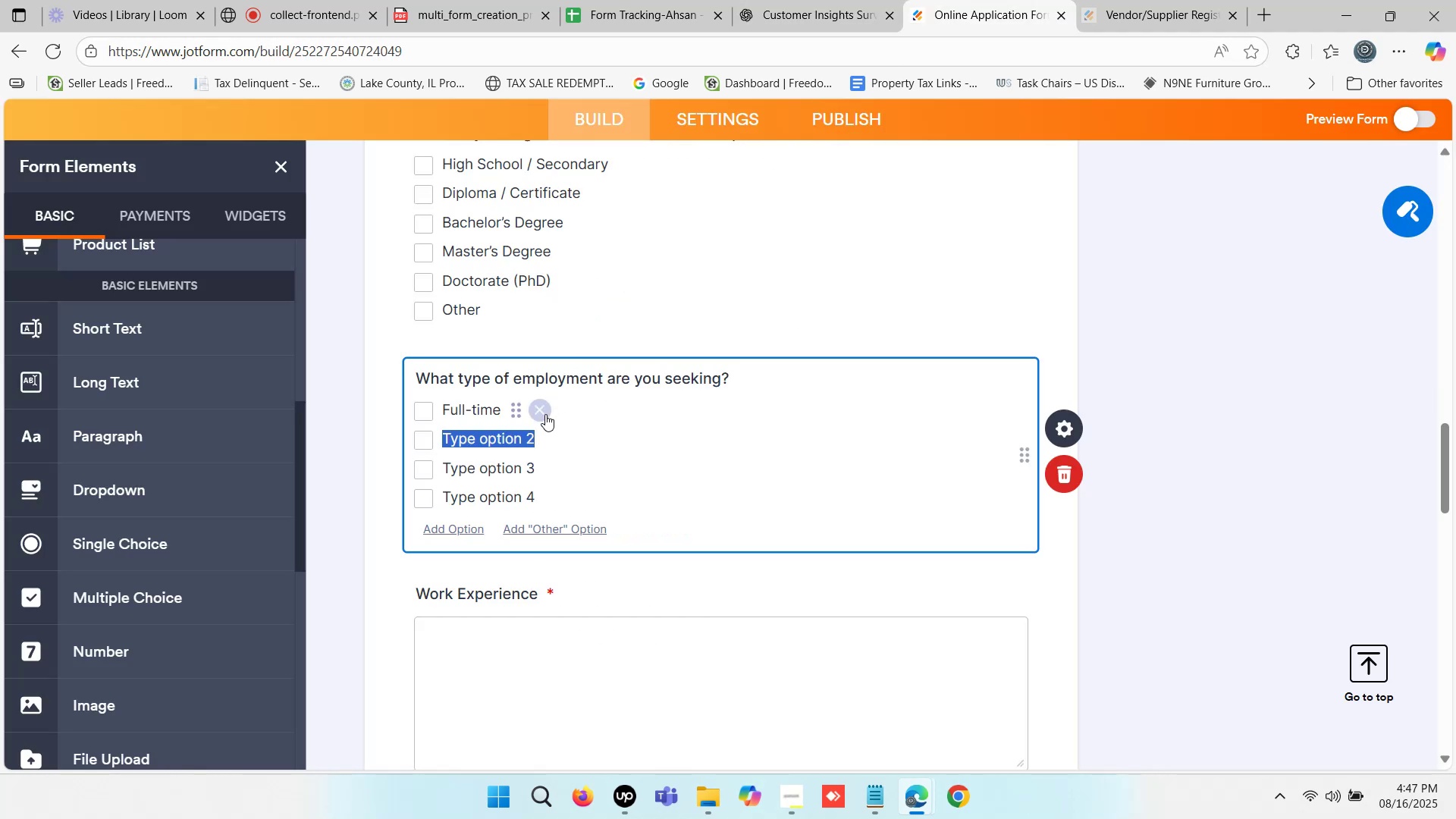 
key(Control+V)
 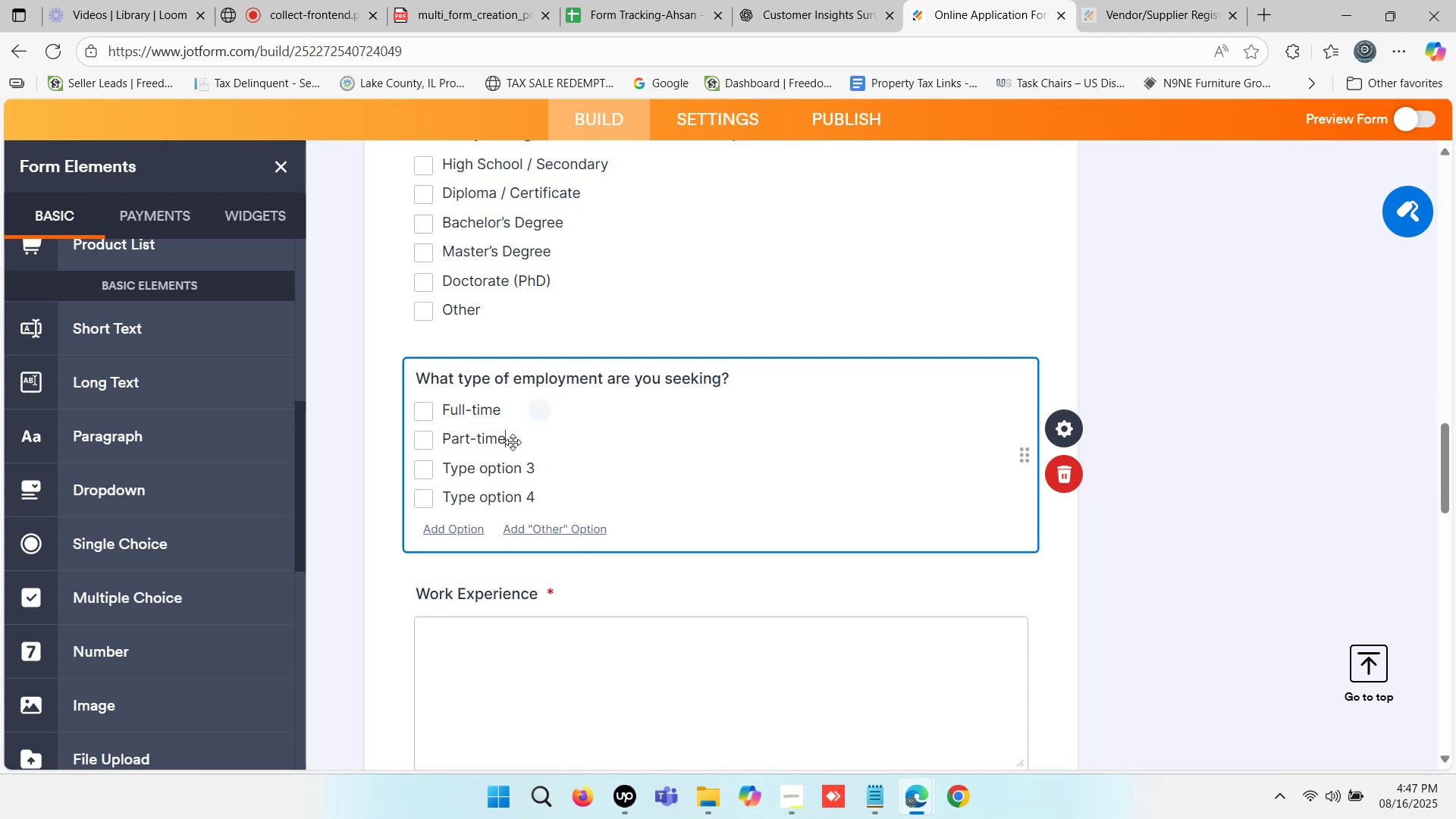 
left_click([474, 473])
 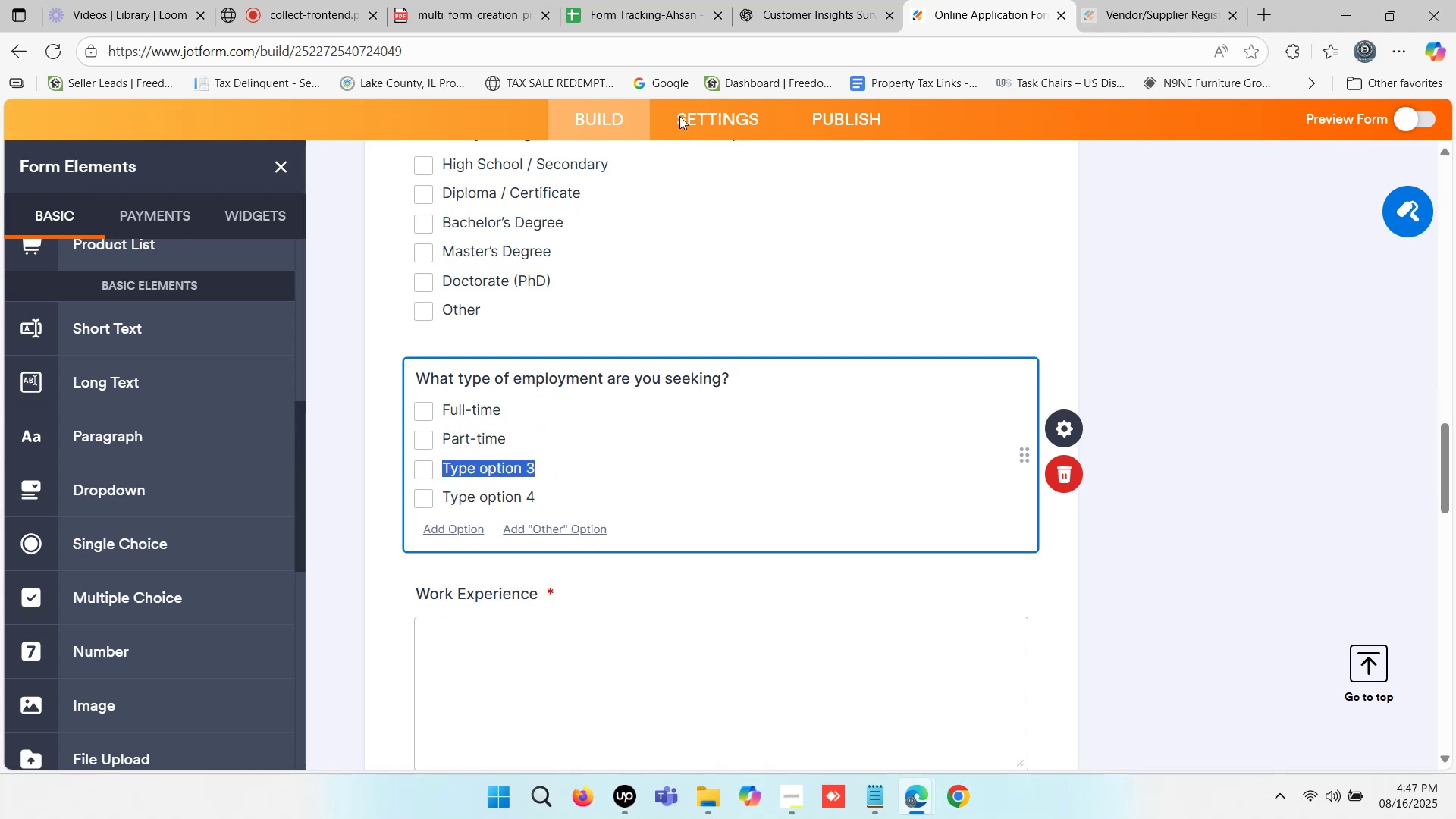 
left_click([777, 0])
 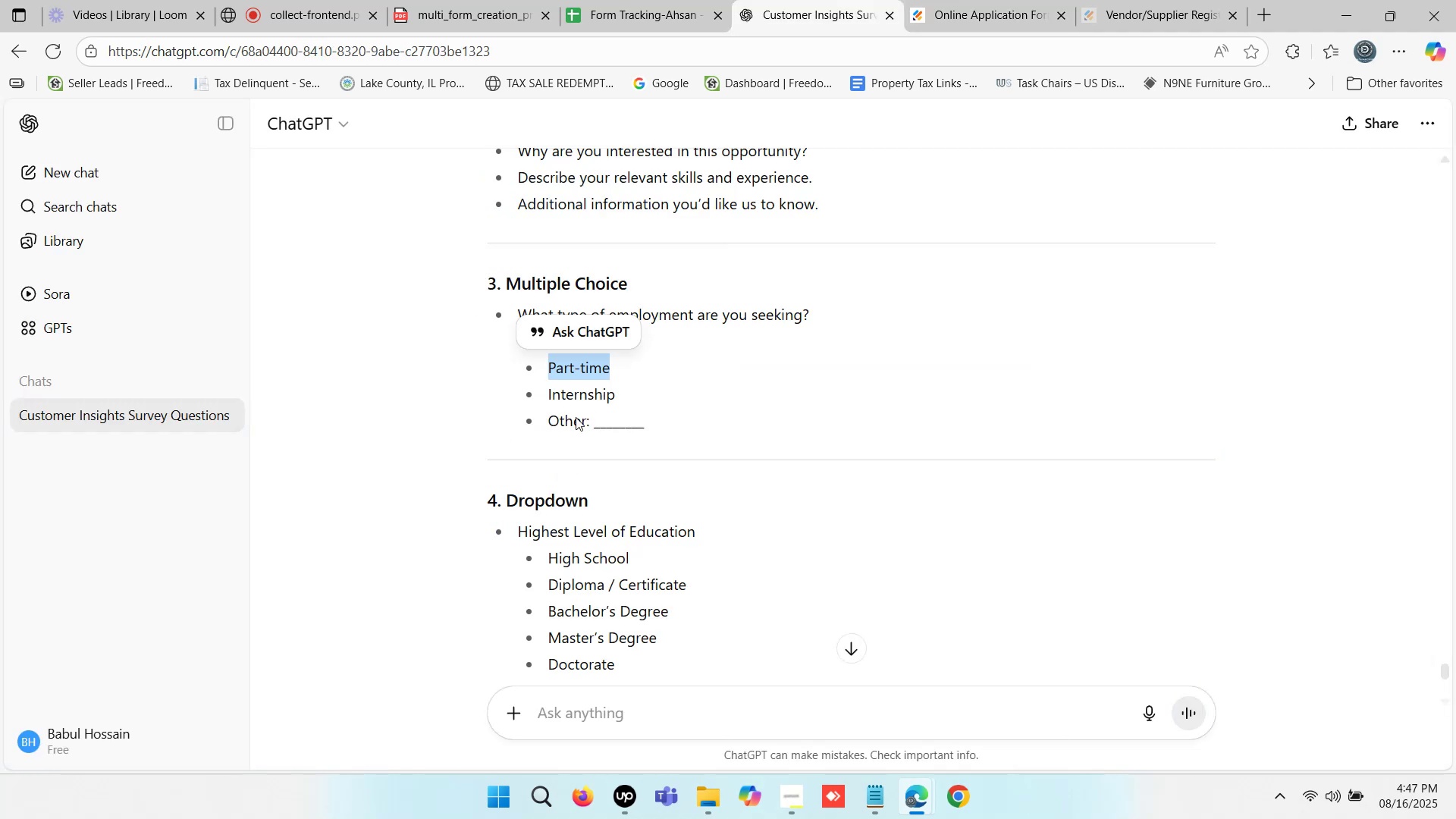 
left_click_drag(start_coordinate=[613, 396], to_coordinate=[550, 398])
 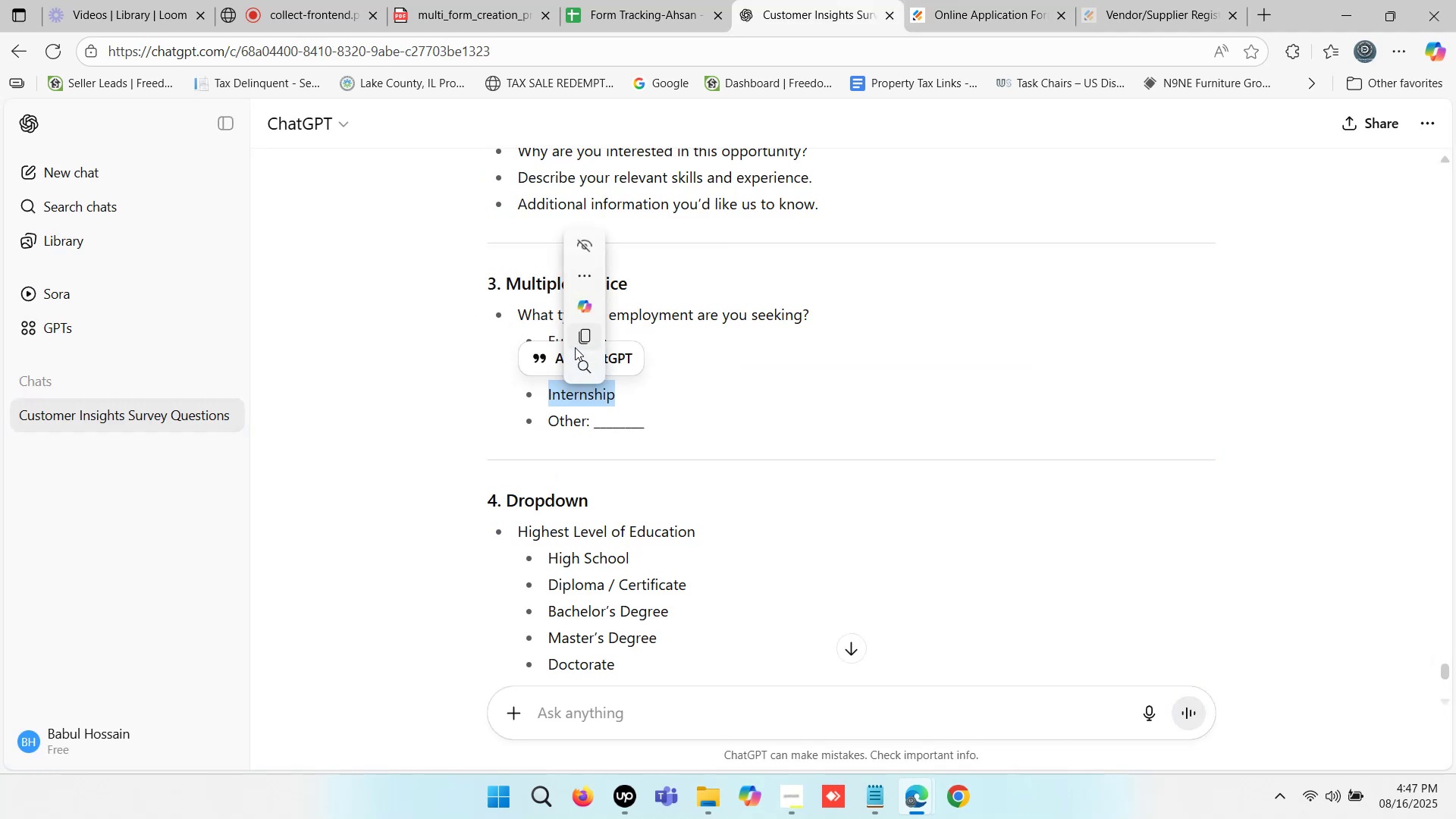 
left_click([578, 341])
 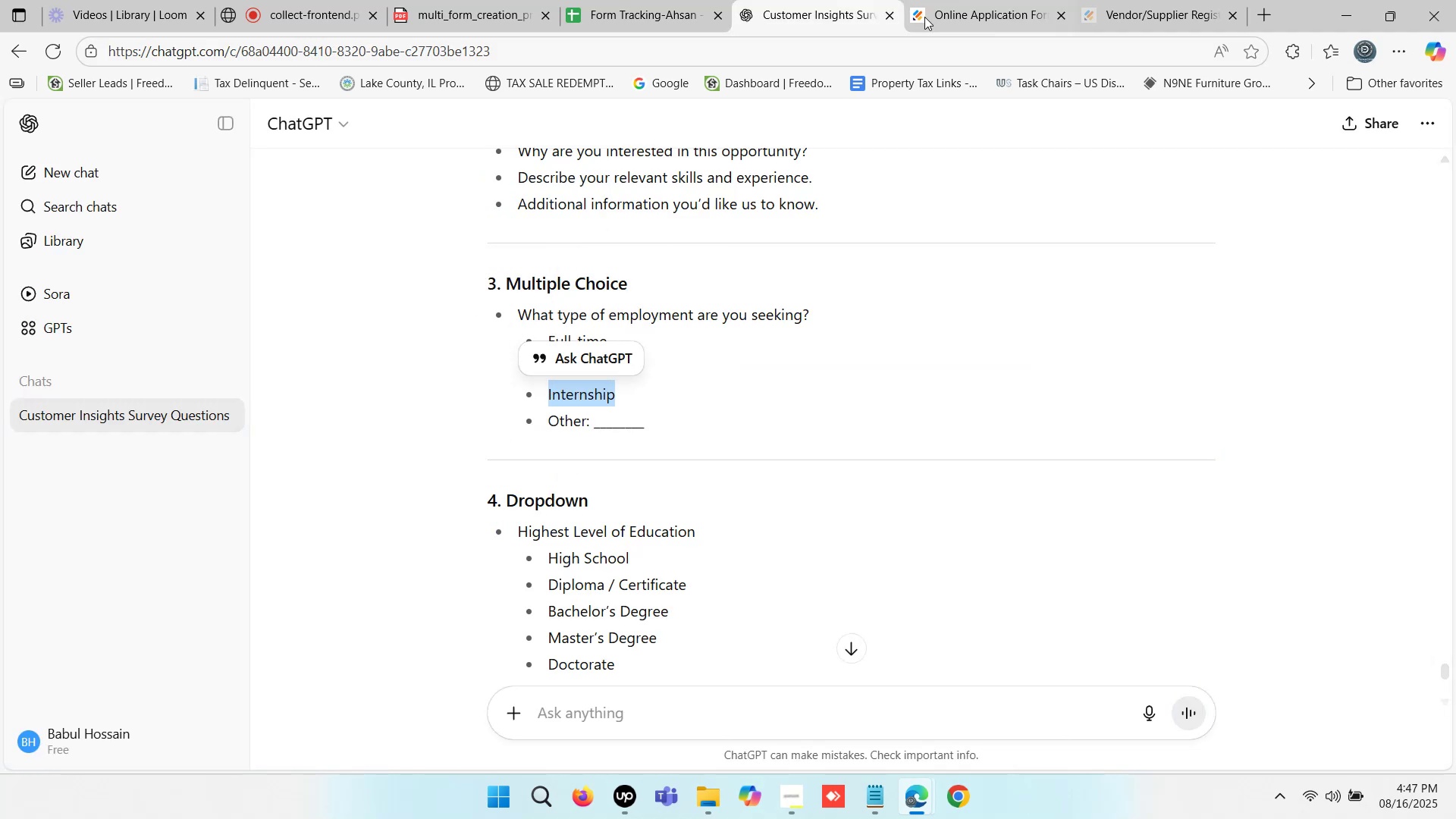 
left_click([932, 5])
 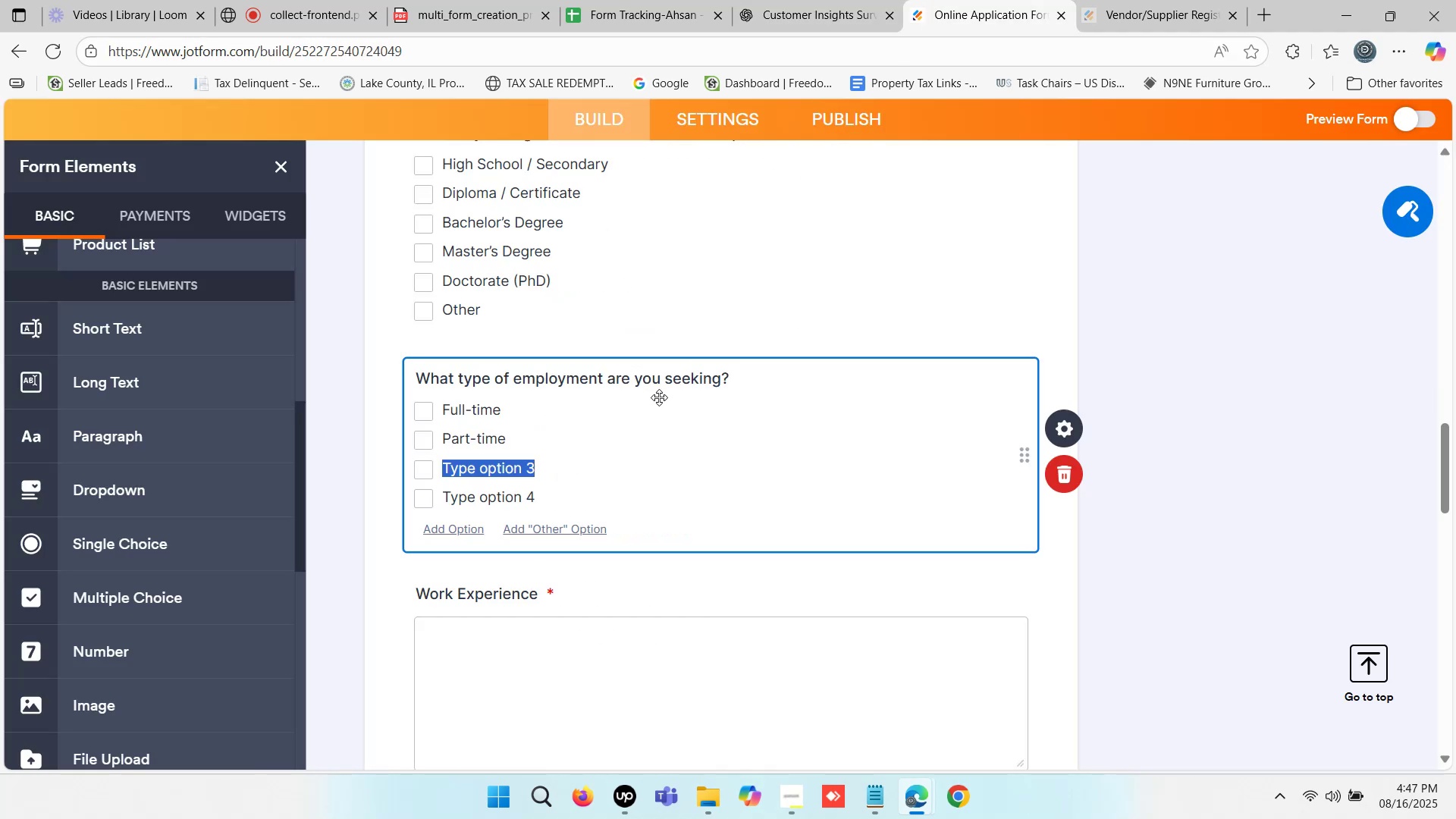 
key(Control+V)
 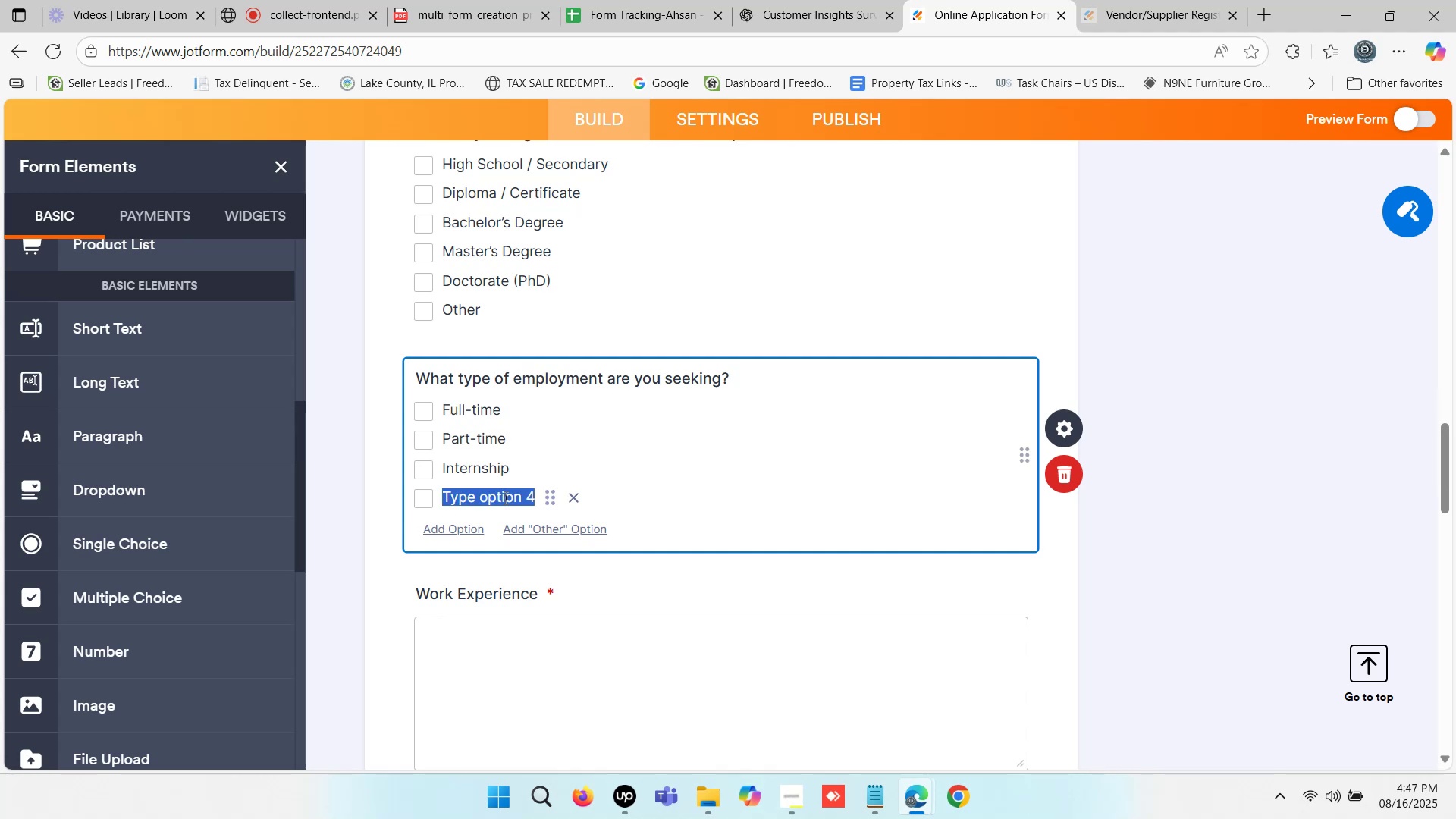 
hold_key(key=ShiftLeft, duration=1.07)
 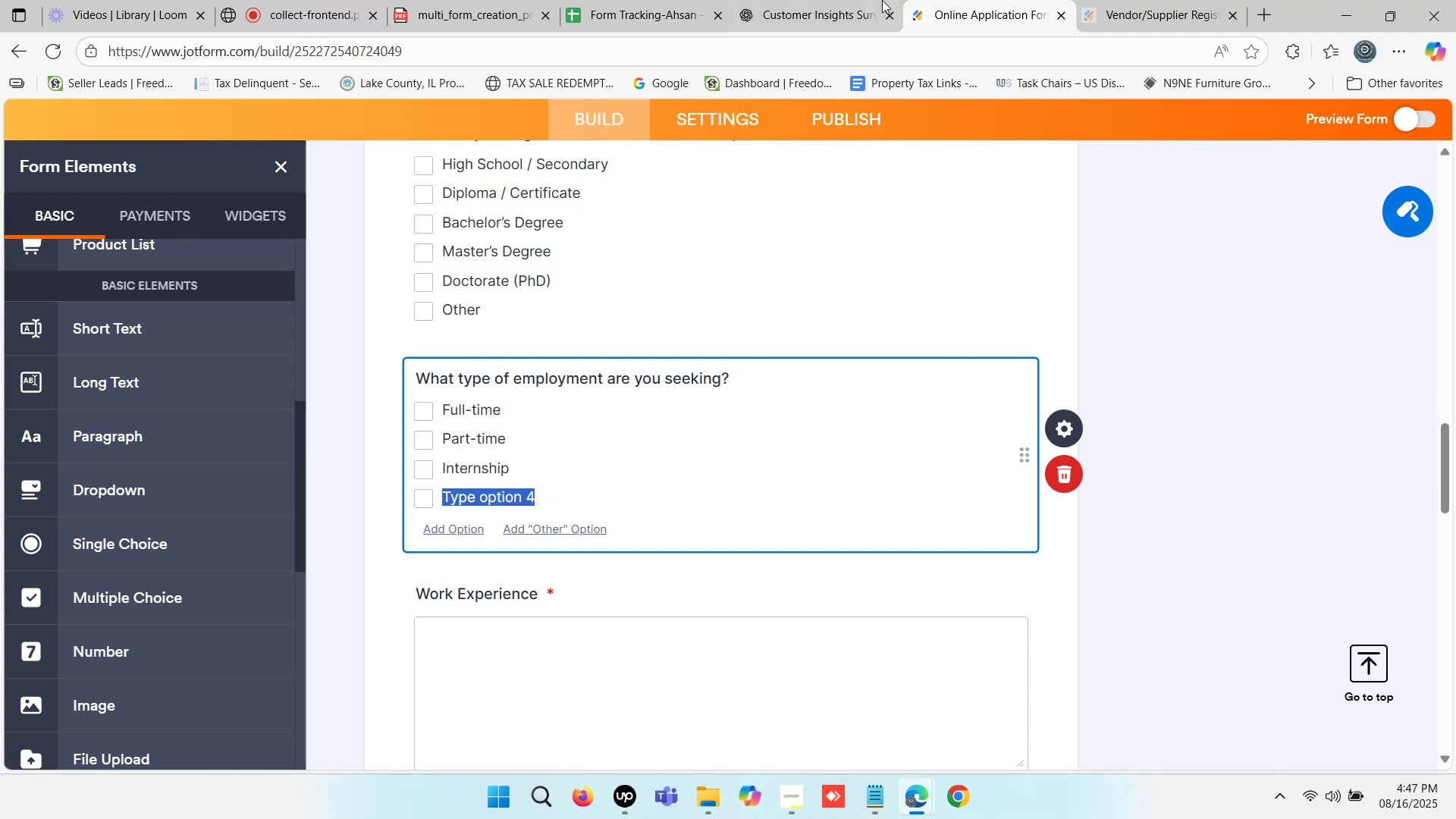 
left_click([851, 0])
 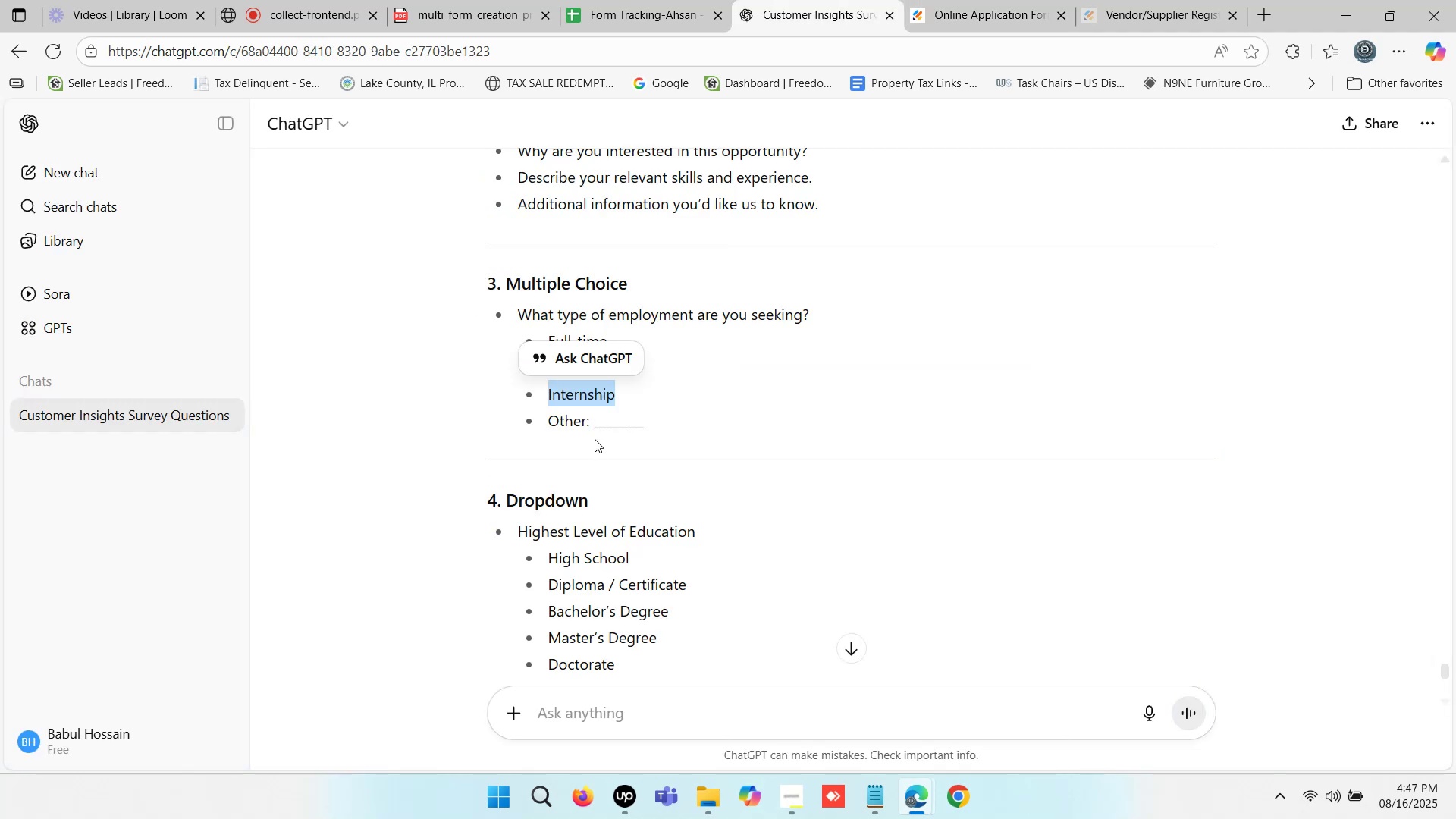 
left_click_drag(start_coordinate=[547, 421], to_coordinate=[584, 422])
 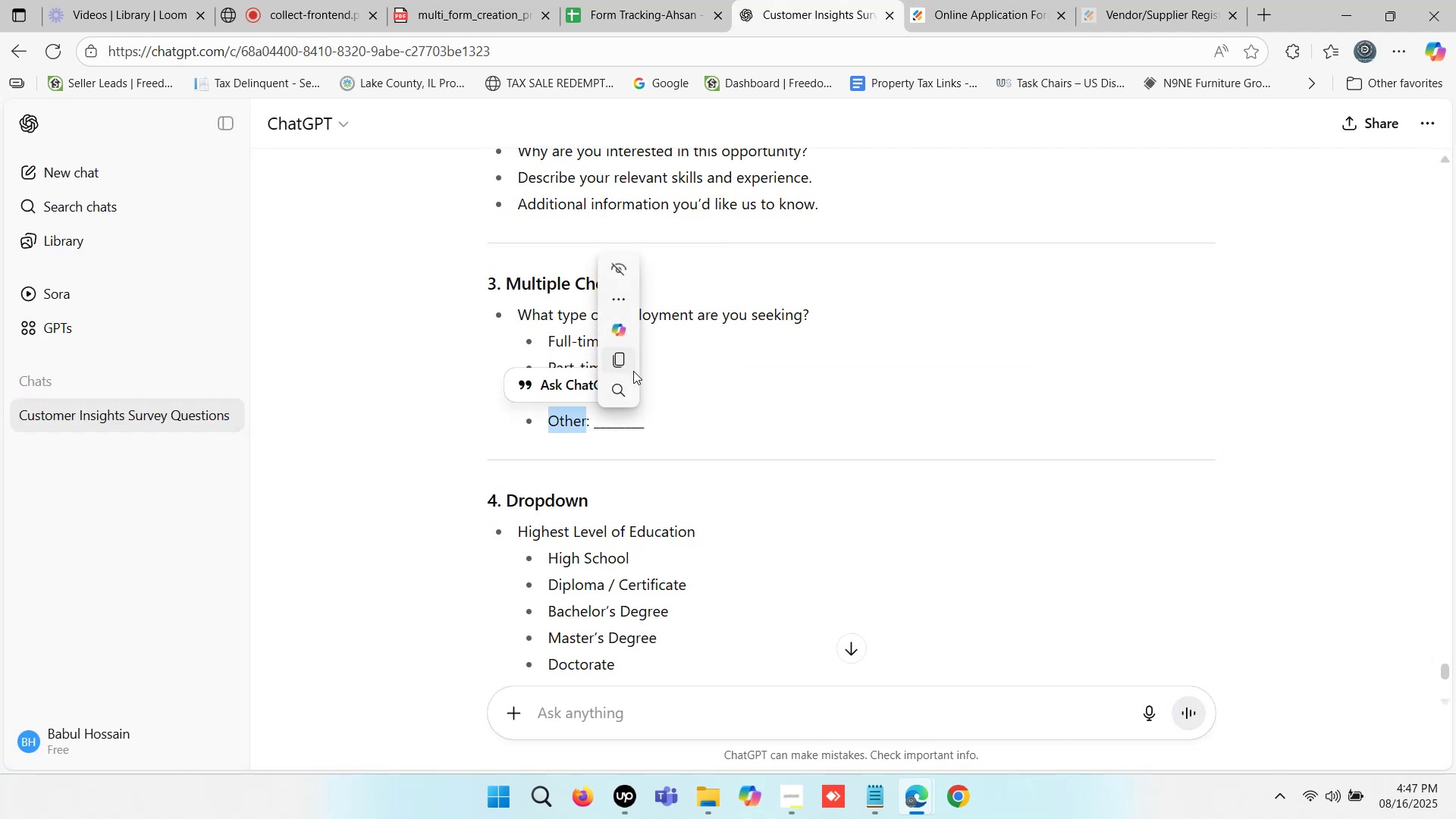 
left_click([631, 363])
 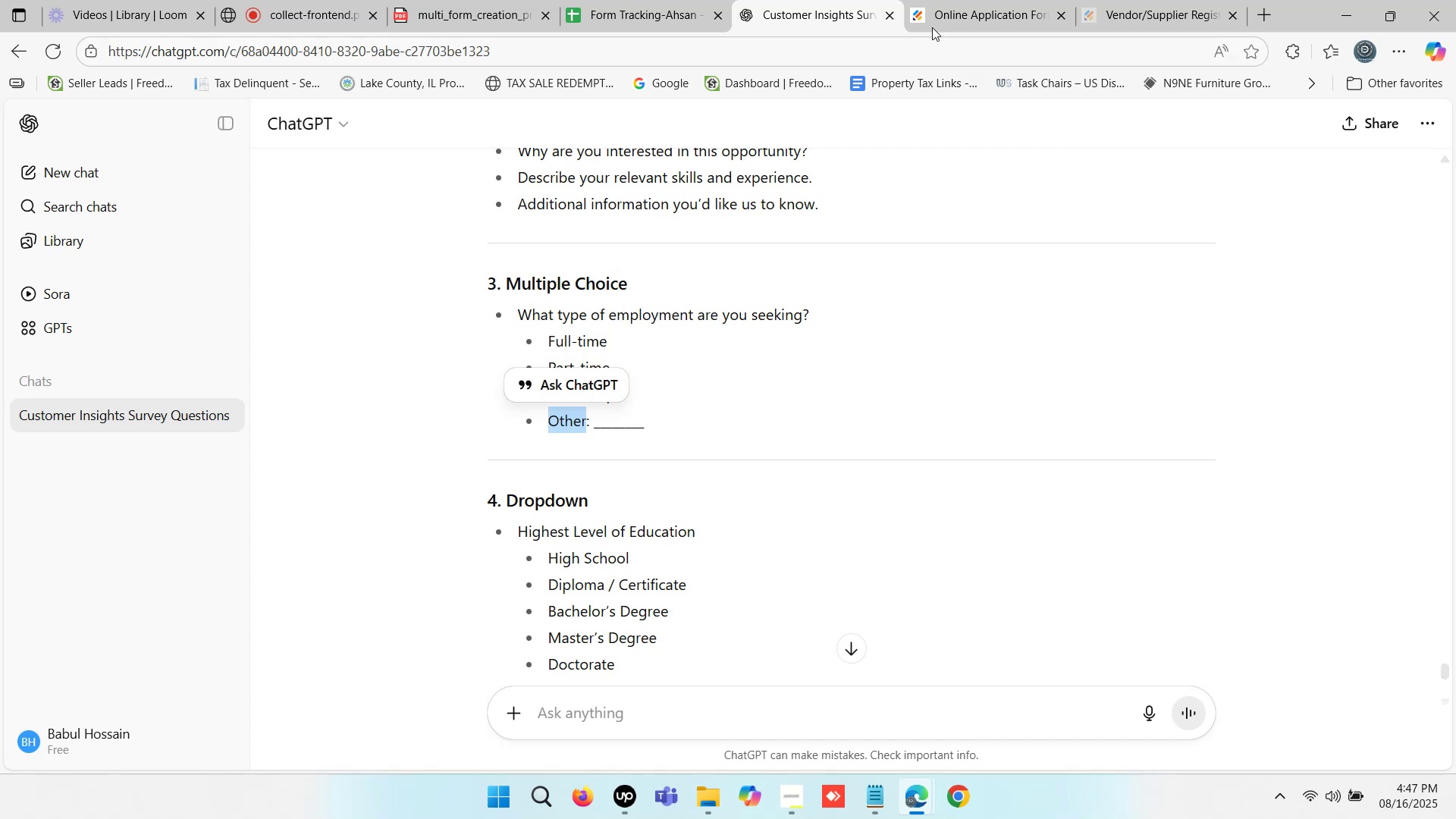 
left_click([952, 0])
 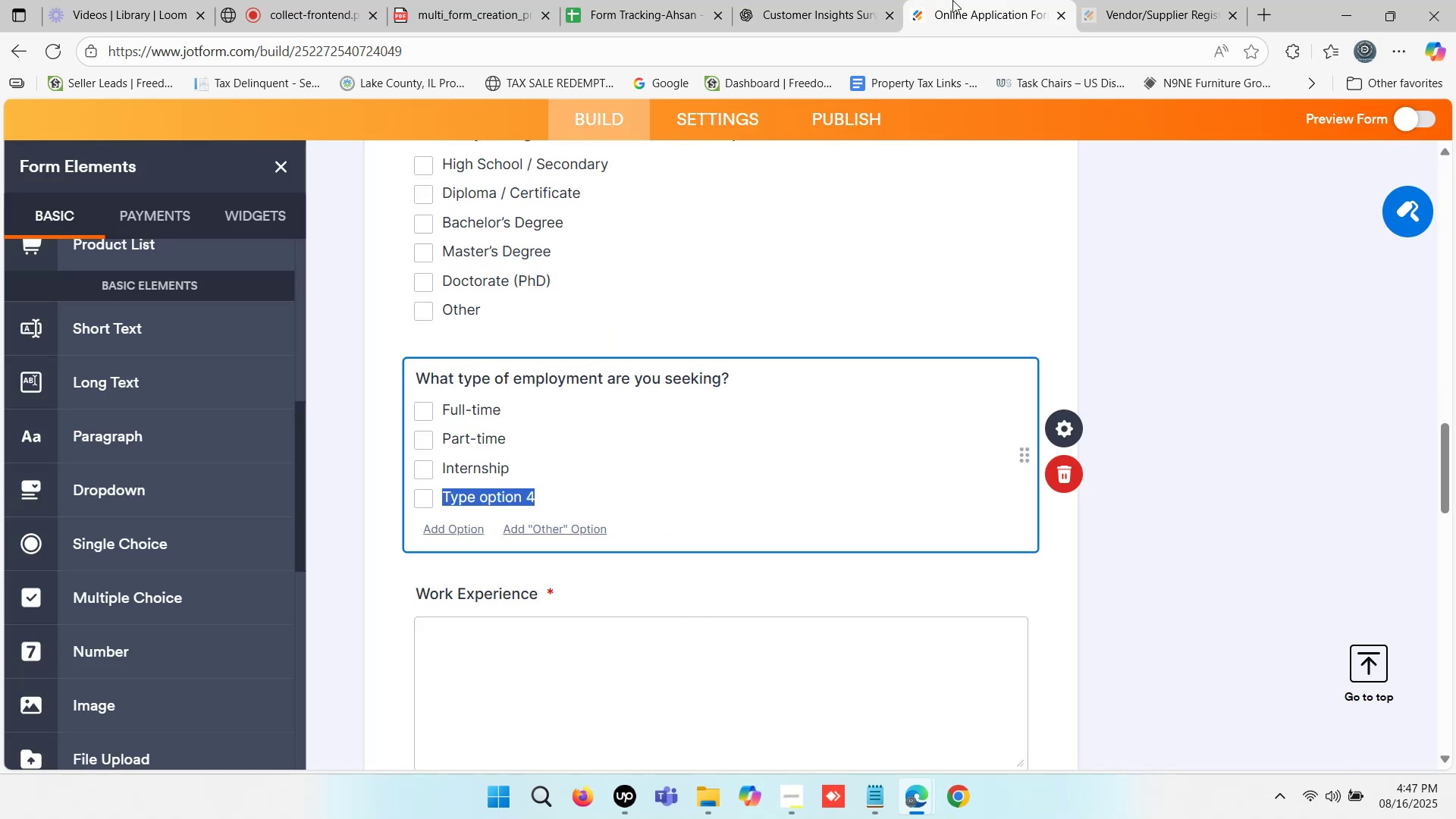 
key(Control+V)
 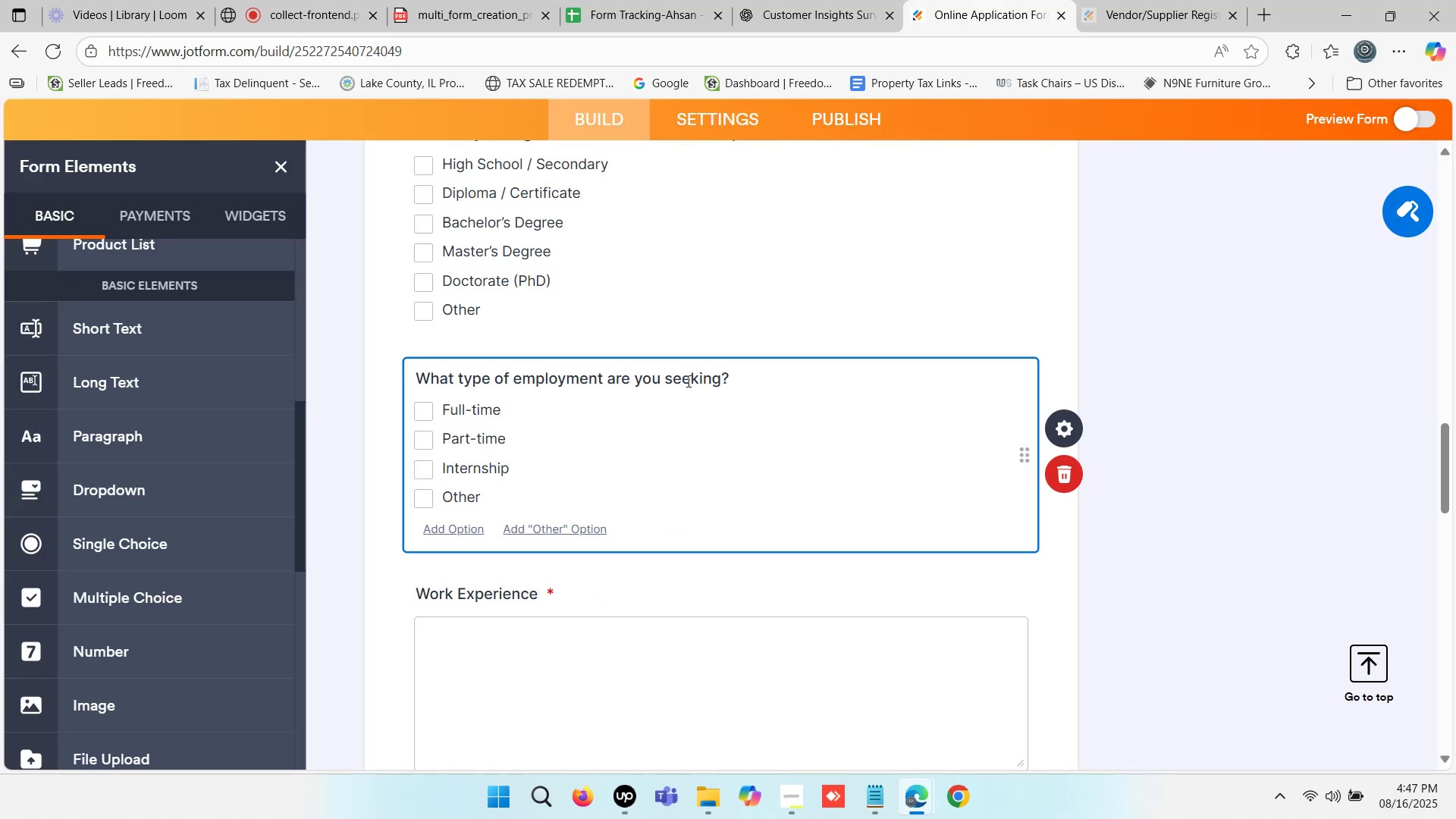 
left_click([673, 379])
 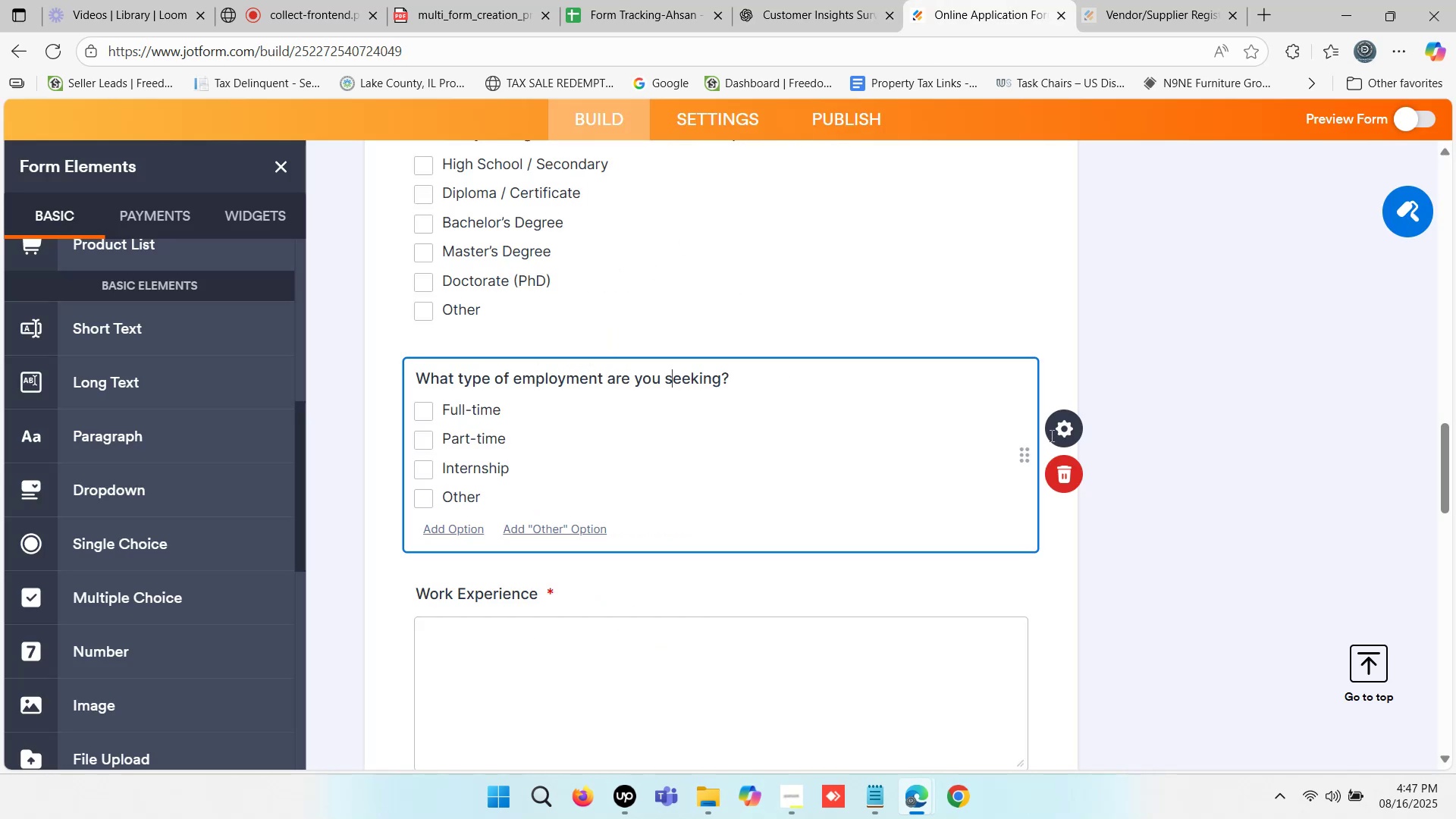 
left_click([1059, 435])
 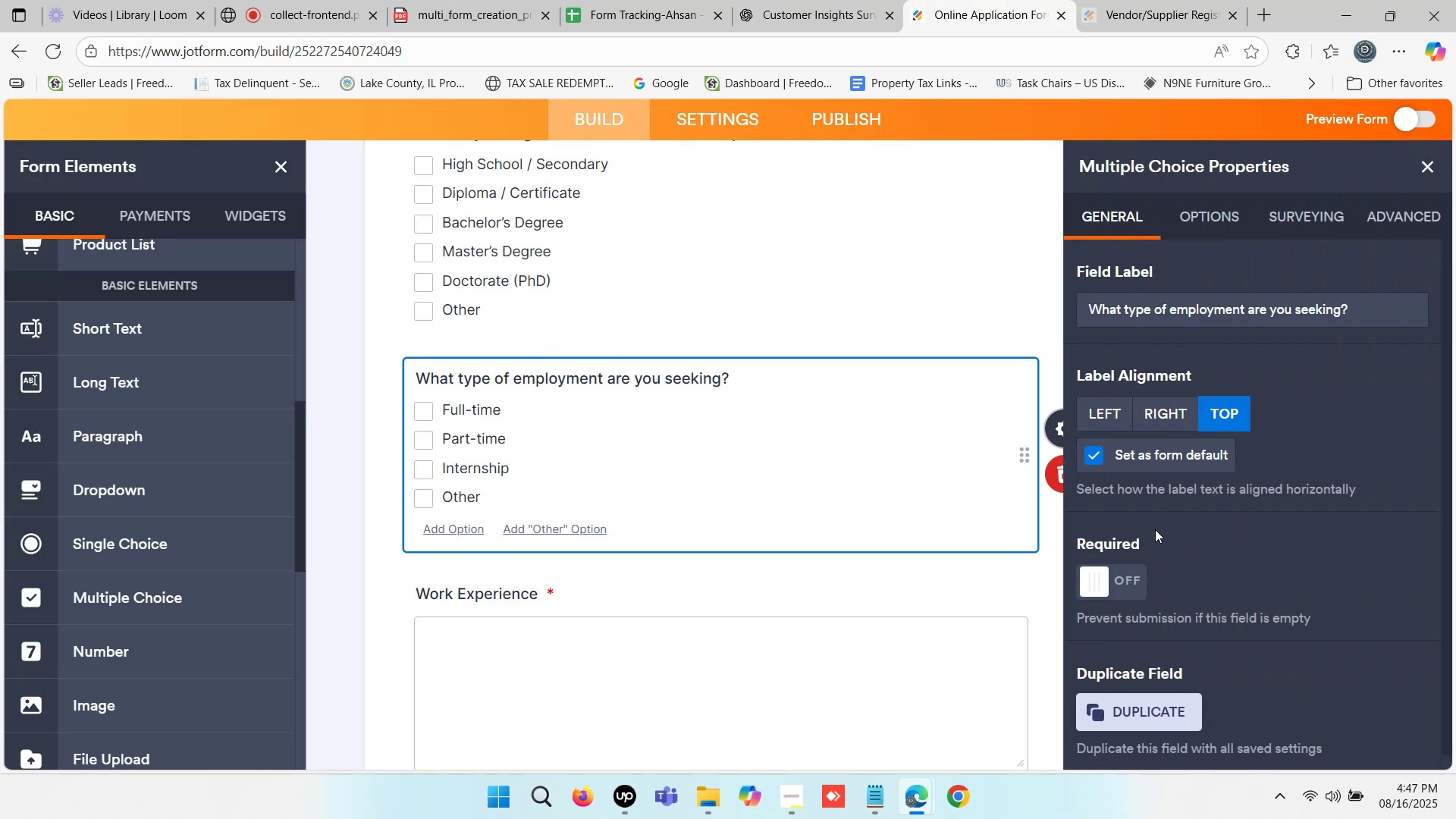 
left_click([1109, 570])
 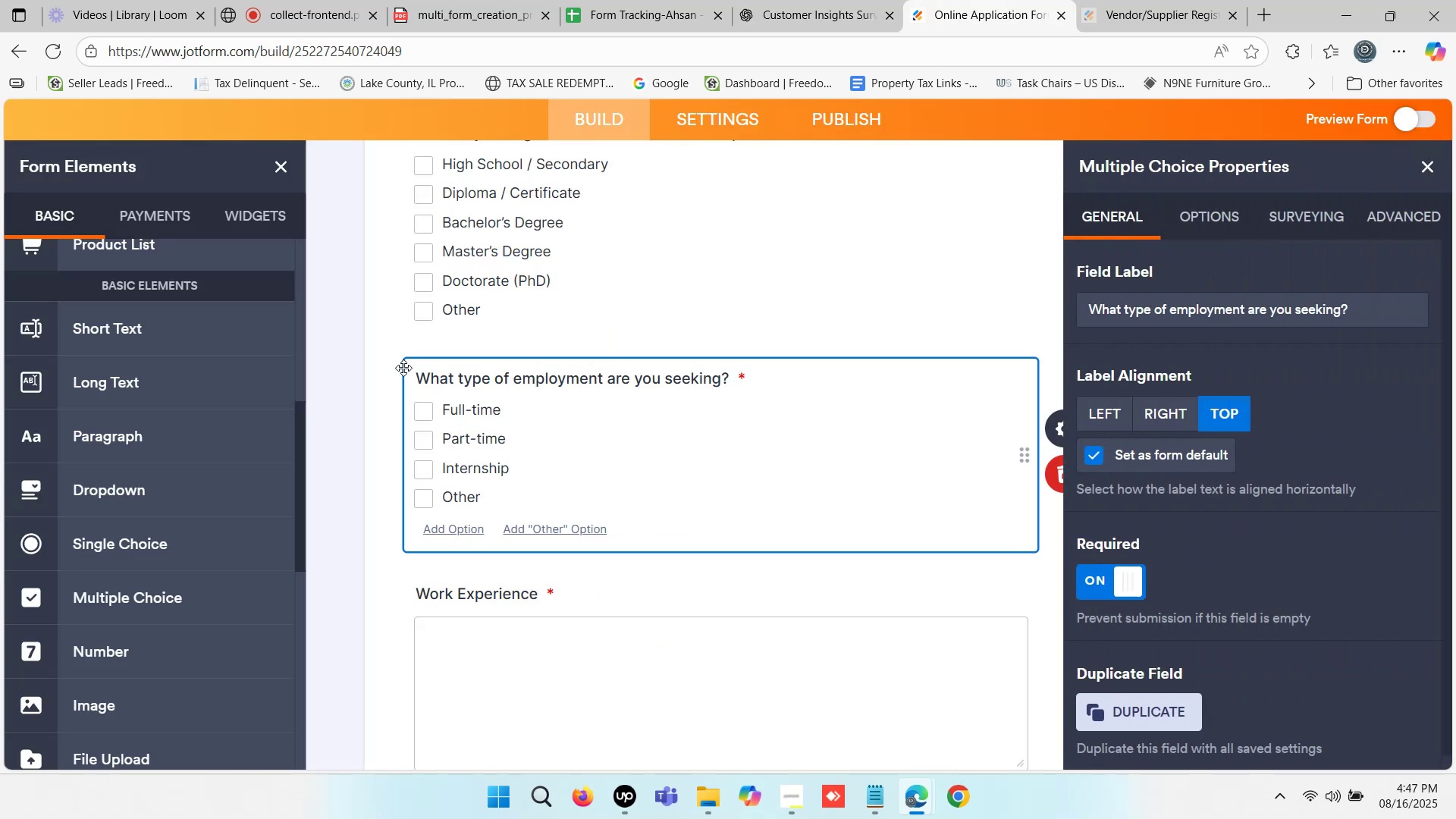 
left_click([378, 343])
 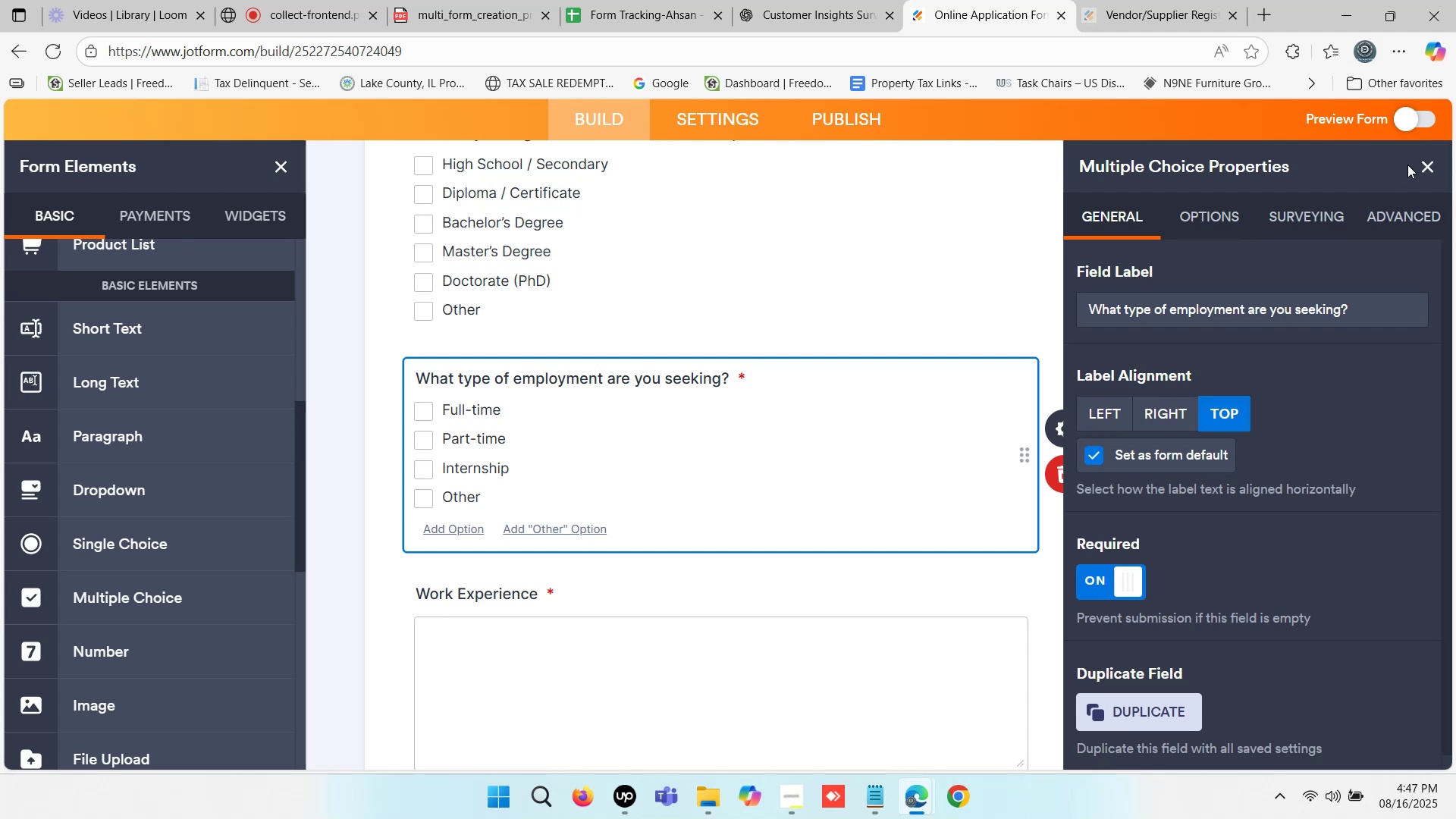 
left_click([1428, 163])
 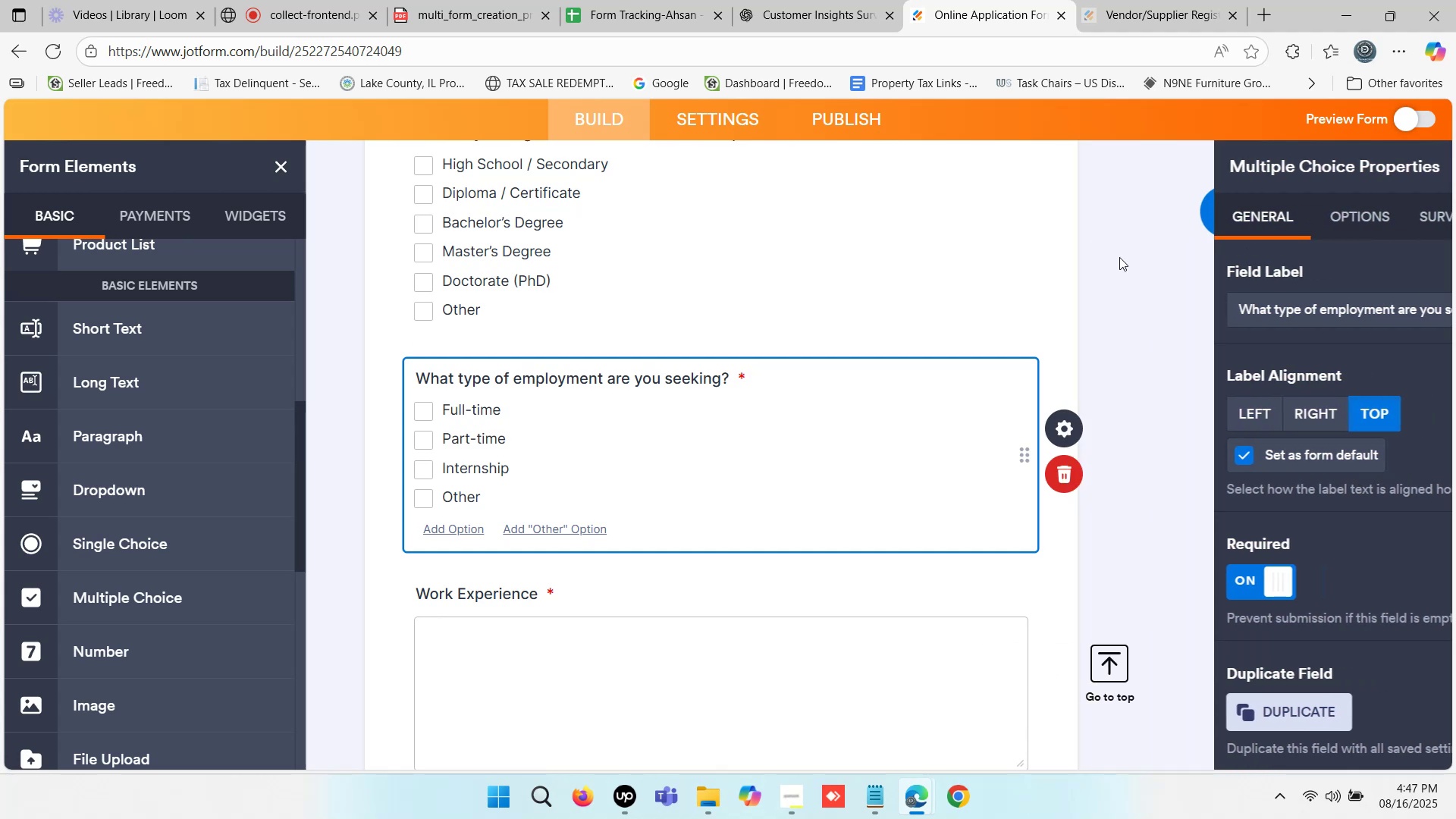 
scroll: coordinate [831, 413], scroll_direction: up, amount: 4.0
 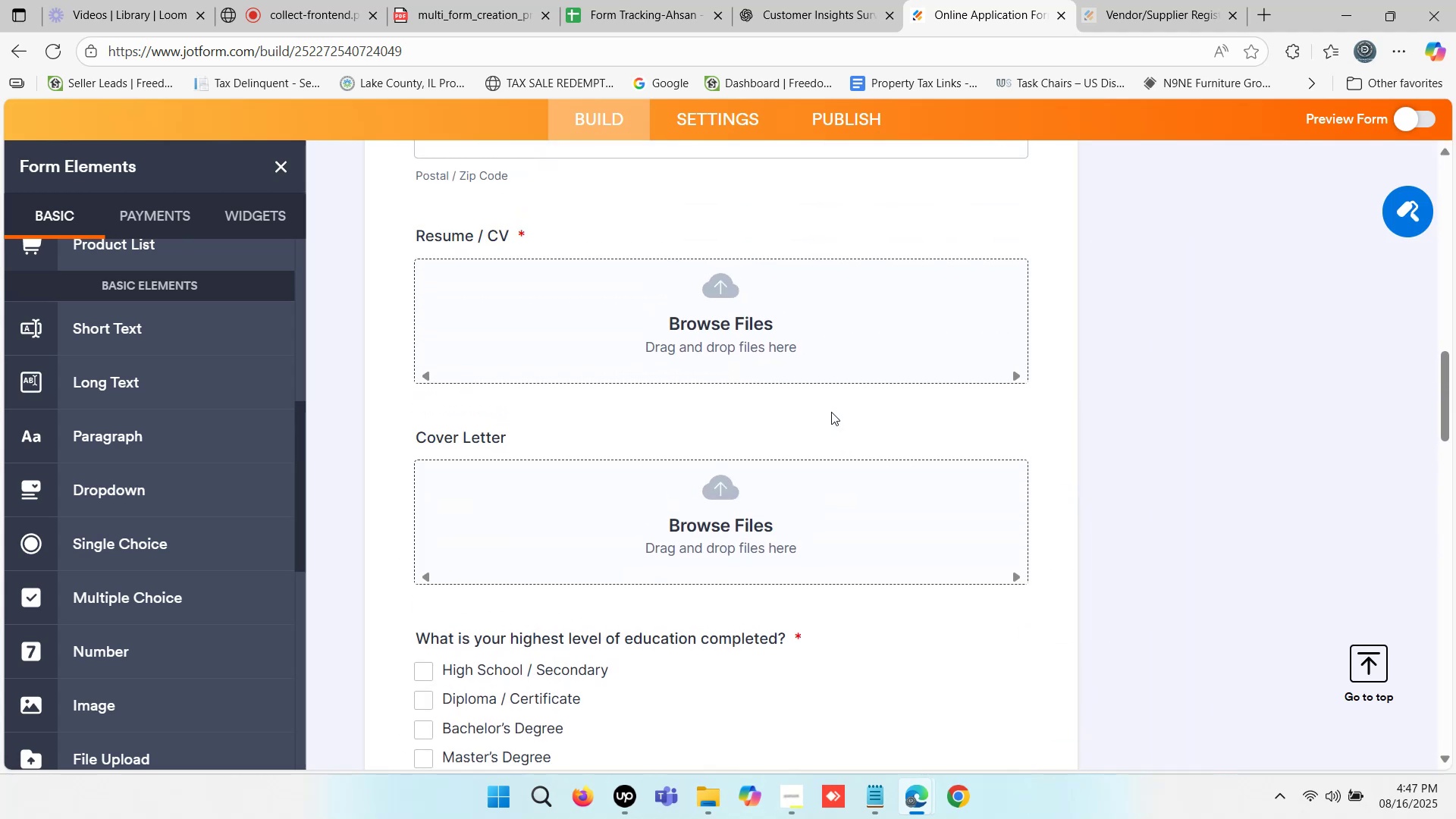 
scroll: coordinate [831, 412], scroll_direction: down, amount: 2.0
 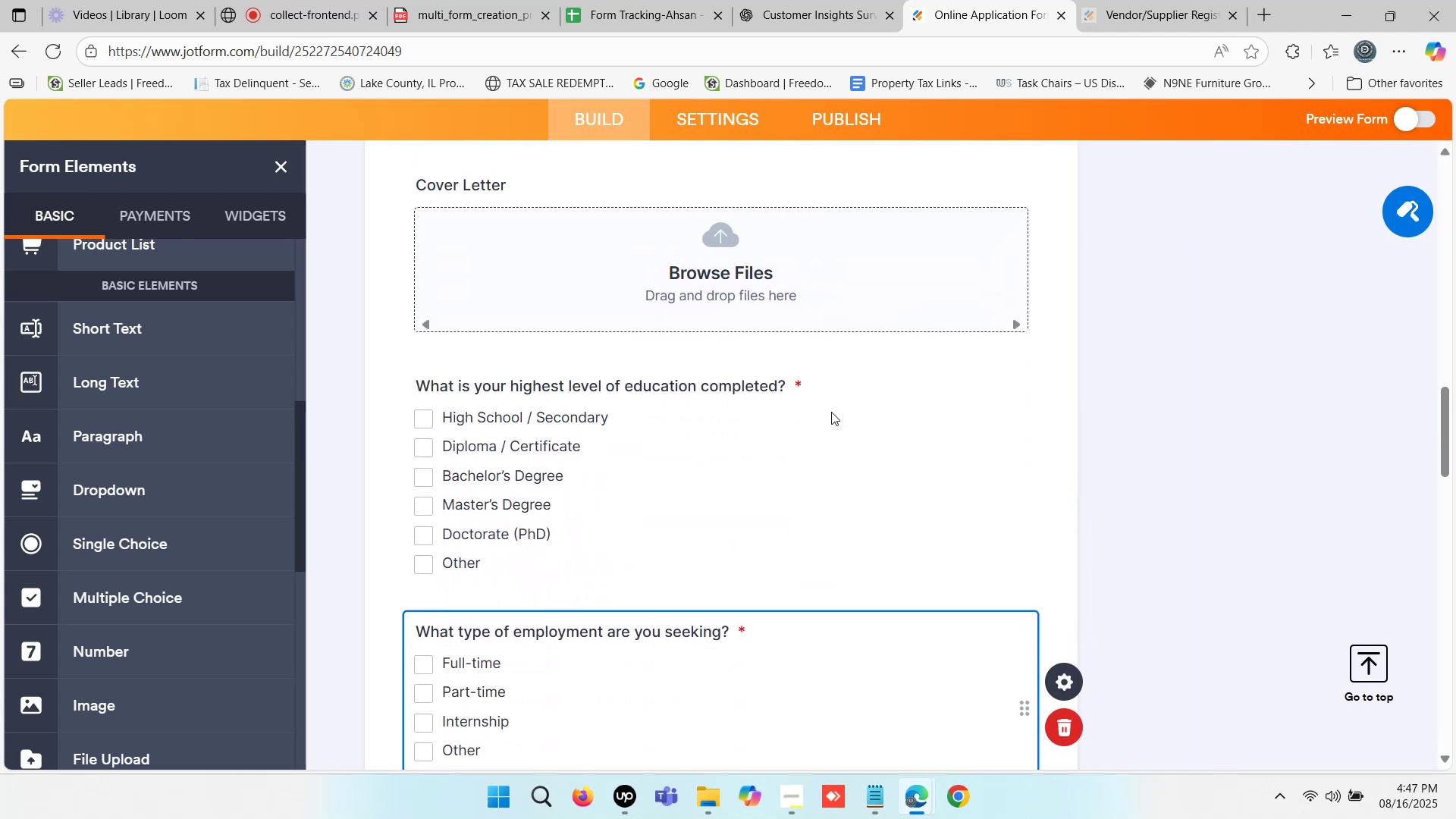 
scroll: coordinate [831, 412], scroll_direction: up, amount: 2.0
 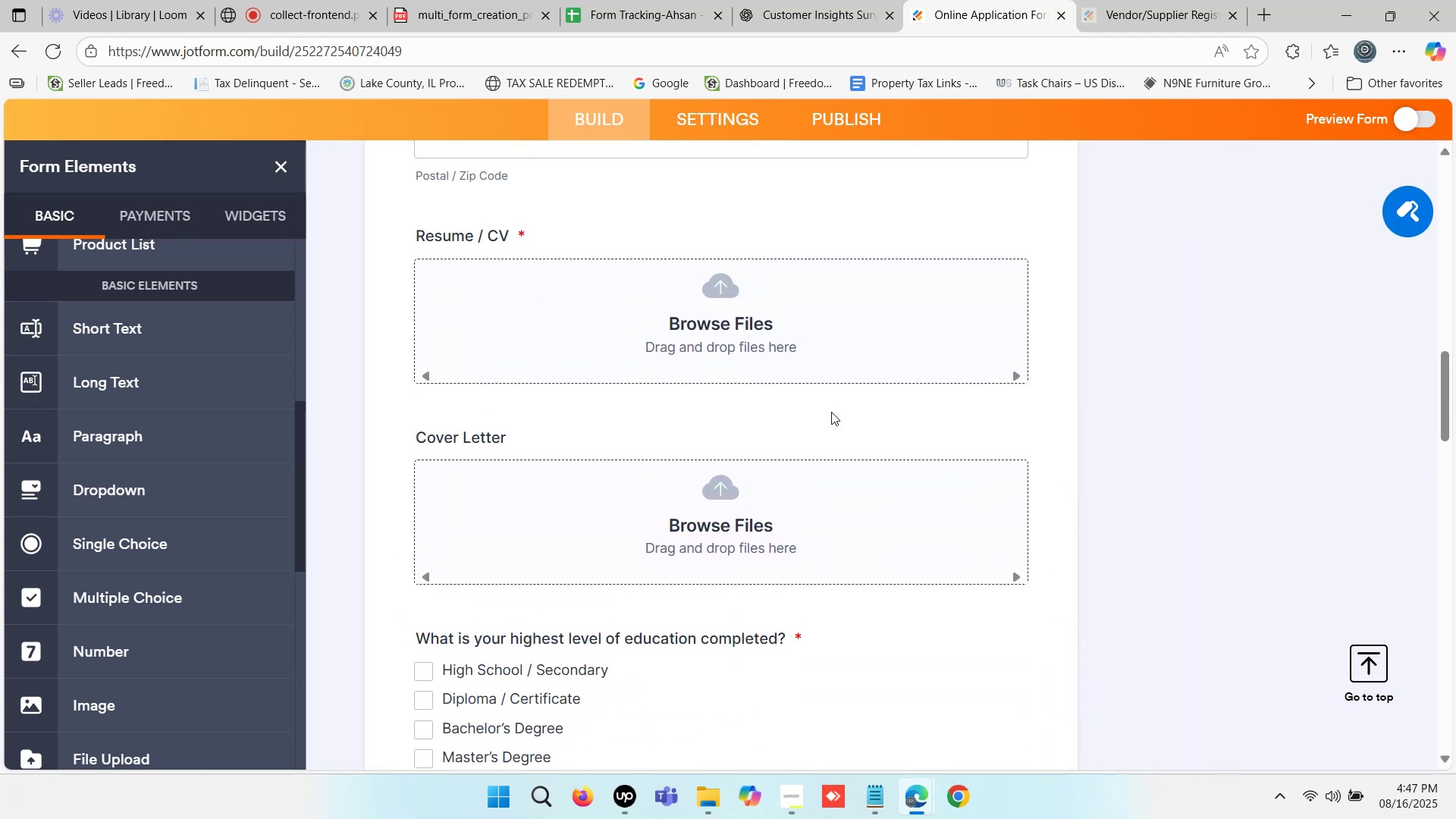 
scroll: coordinate [831, 412], scroll_direction: down, amount: 3.0
 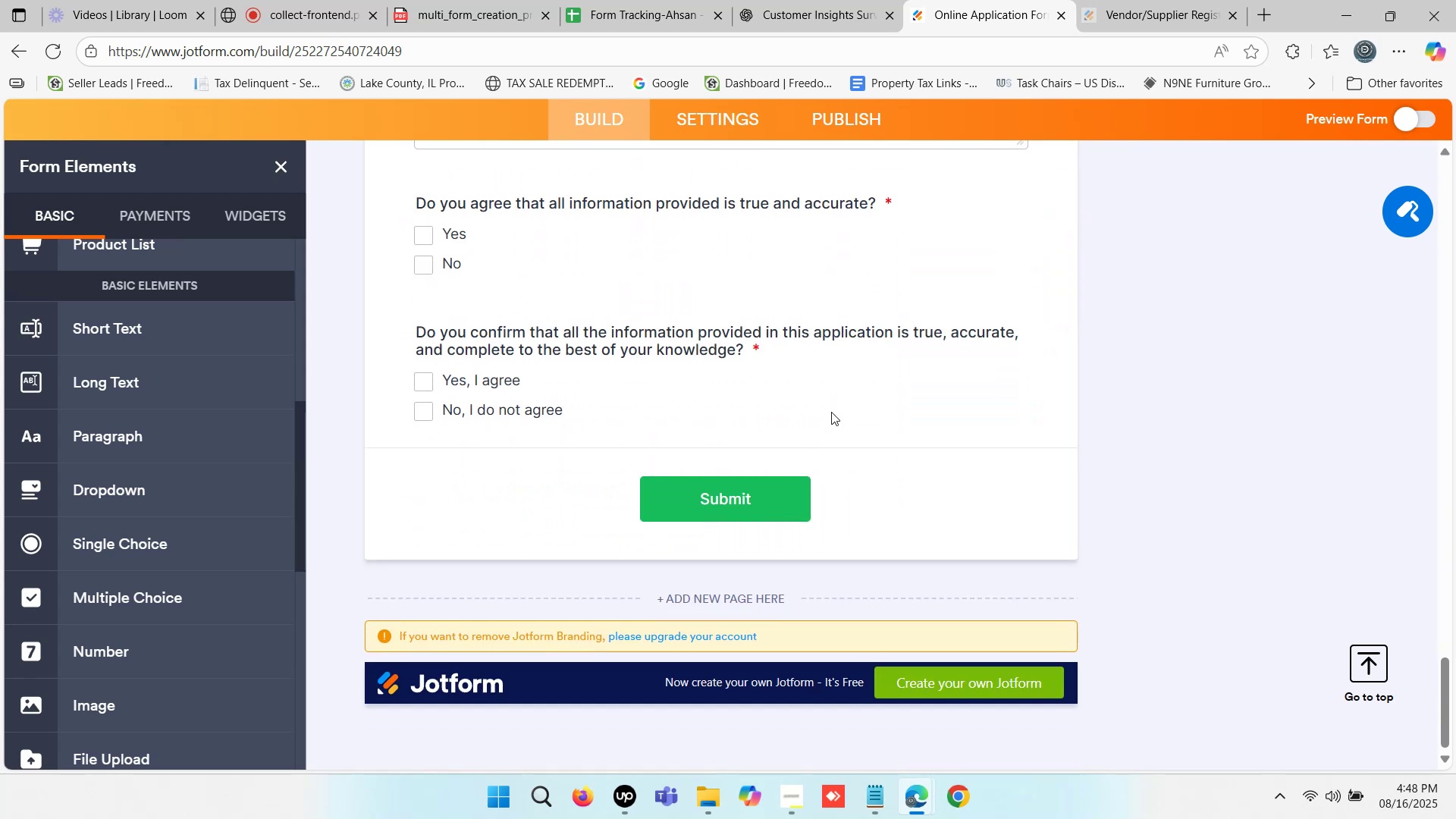 
scroll: coordinate [1351, 341], scroll_direction: up, amount: 17.0
 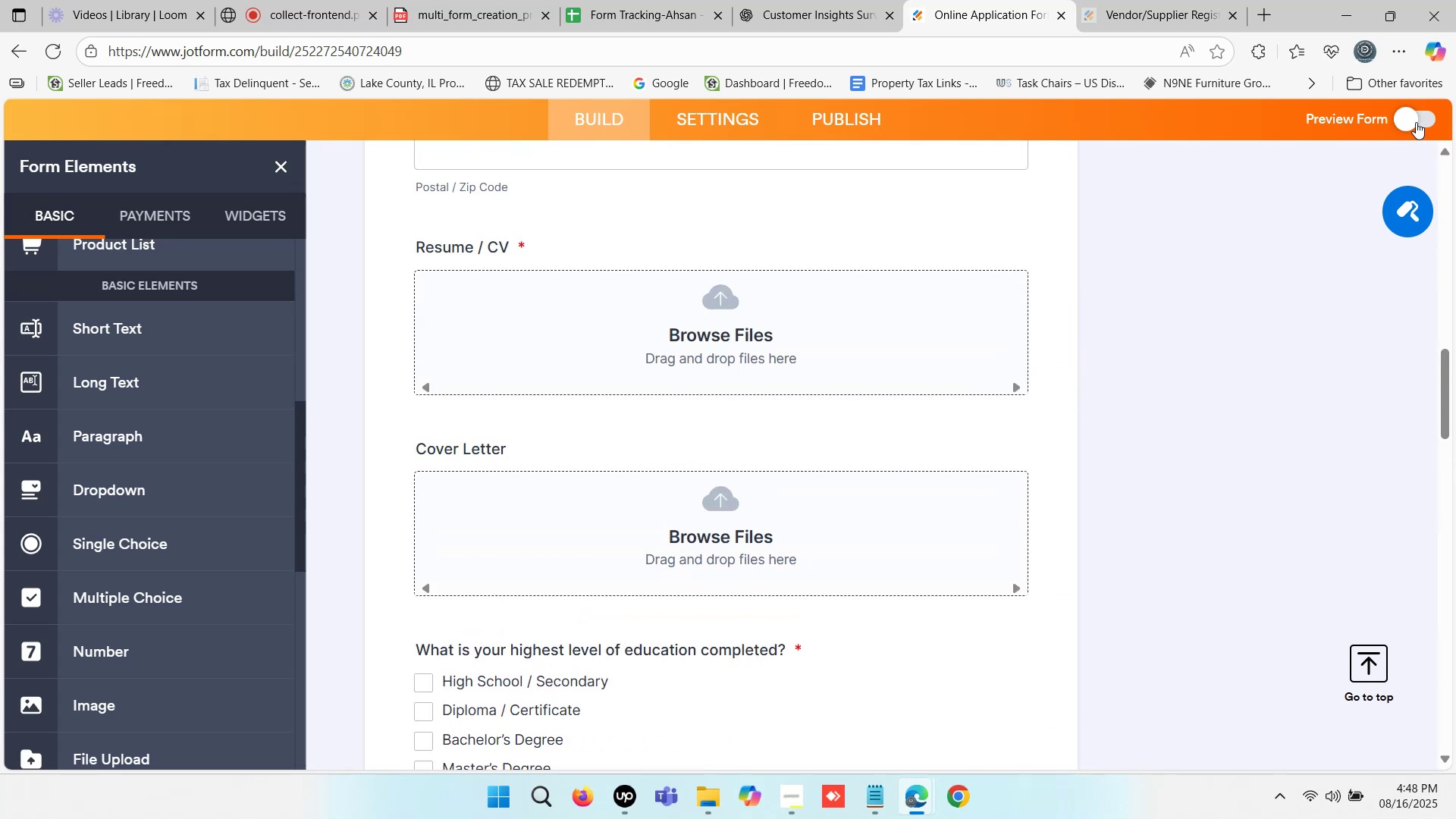 
left_click([1410, 117])
 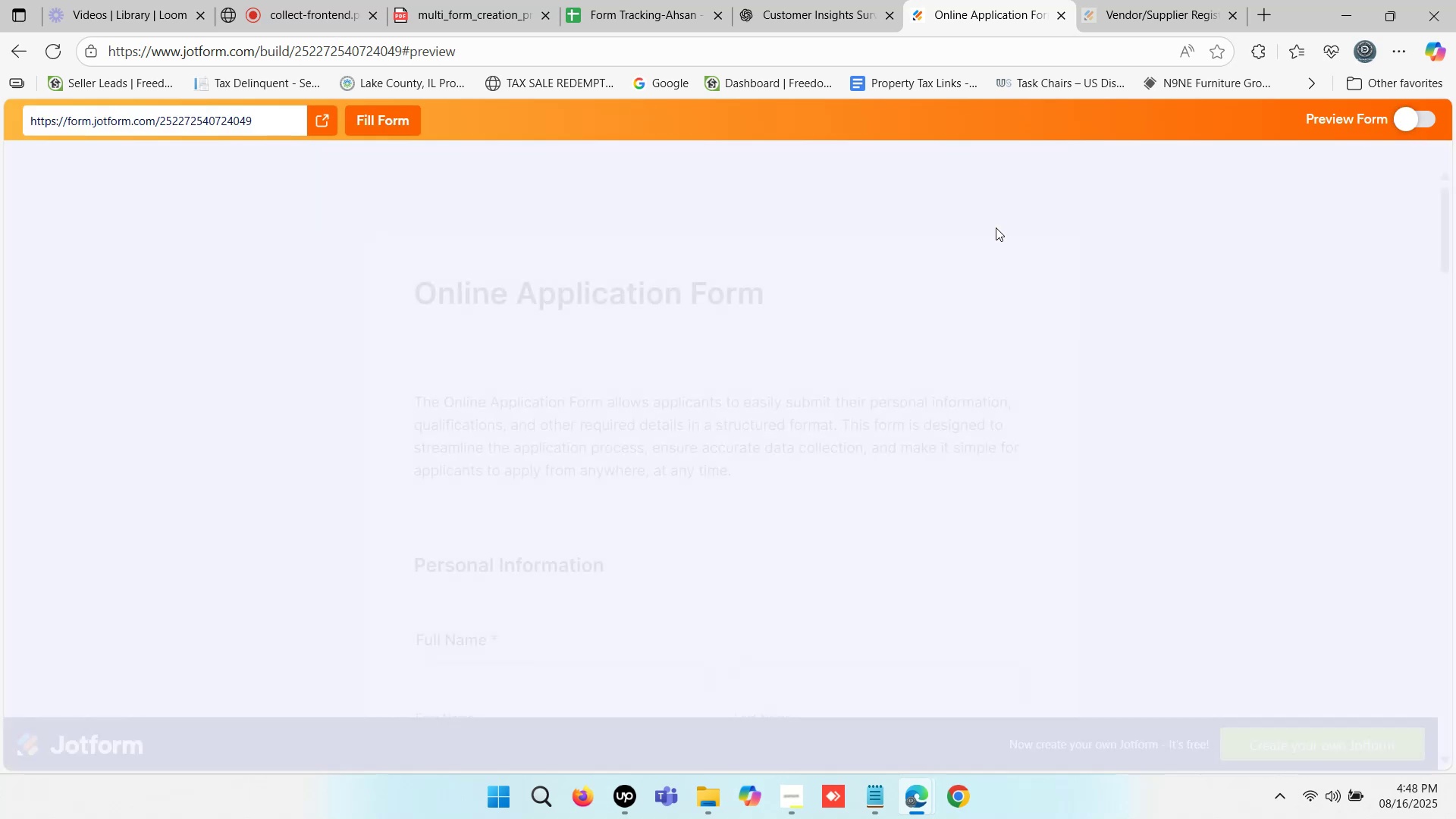 
wait(5.49)
 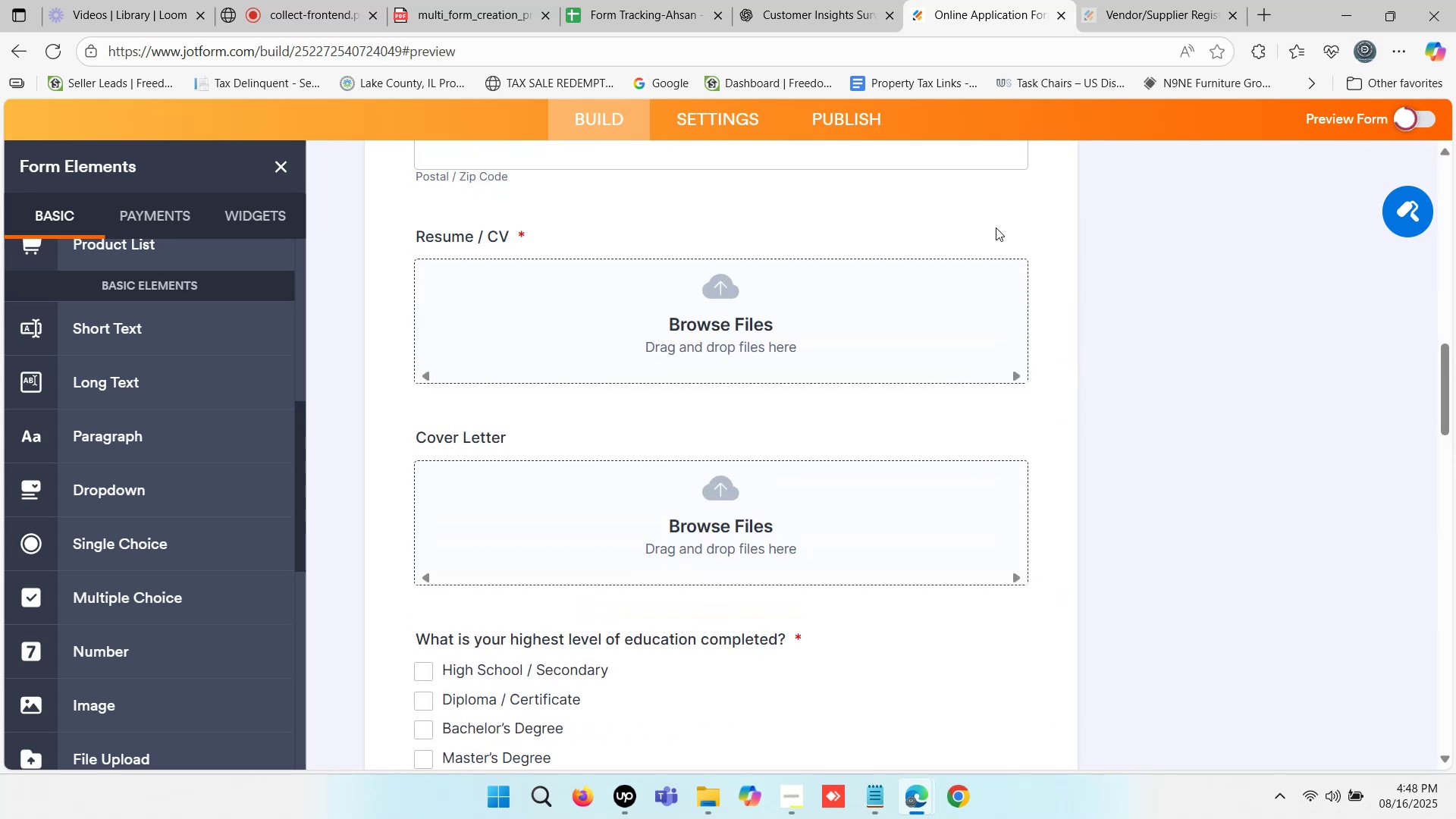 
scroll: coordinate [739, 355], scroll_direction: down, amount: 22.0
 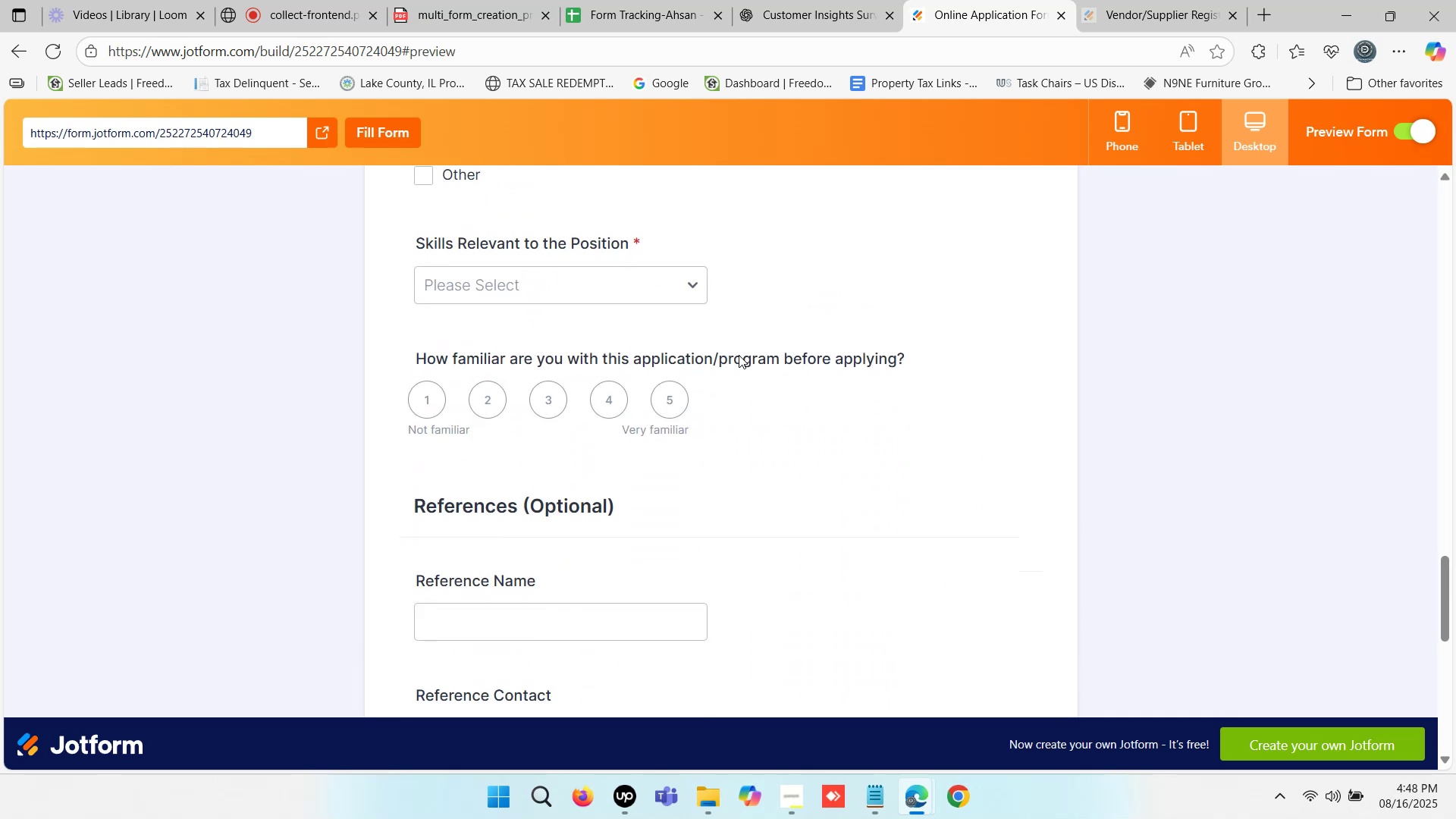 
scroll: coordinate [922, 297], scroll_direction: up, amount: 27.0
 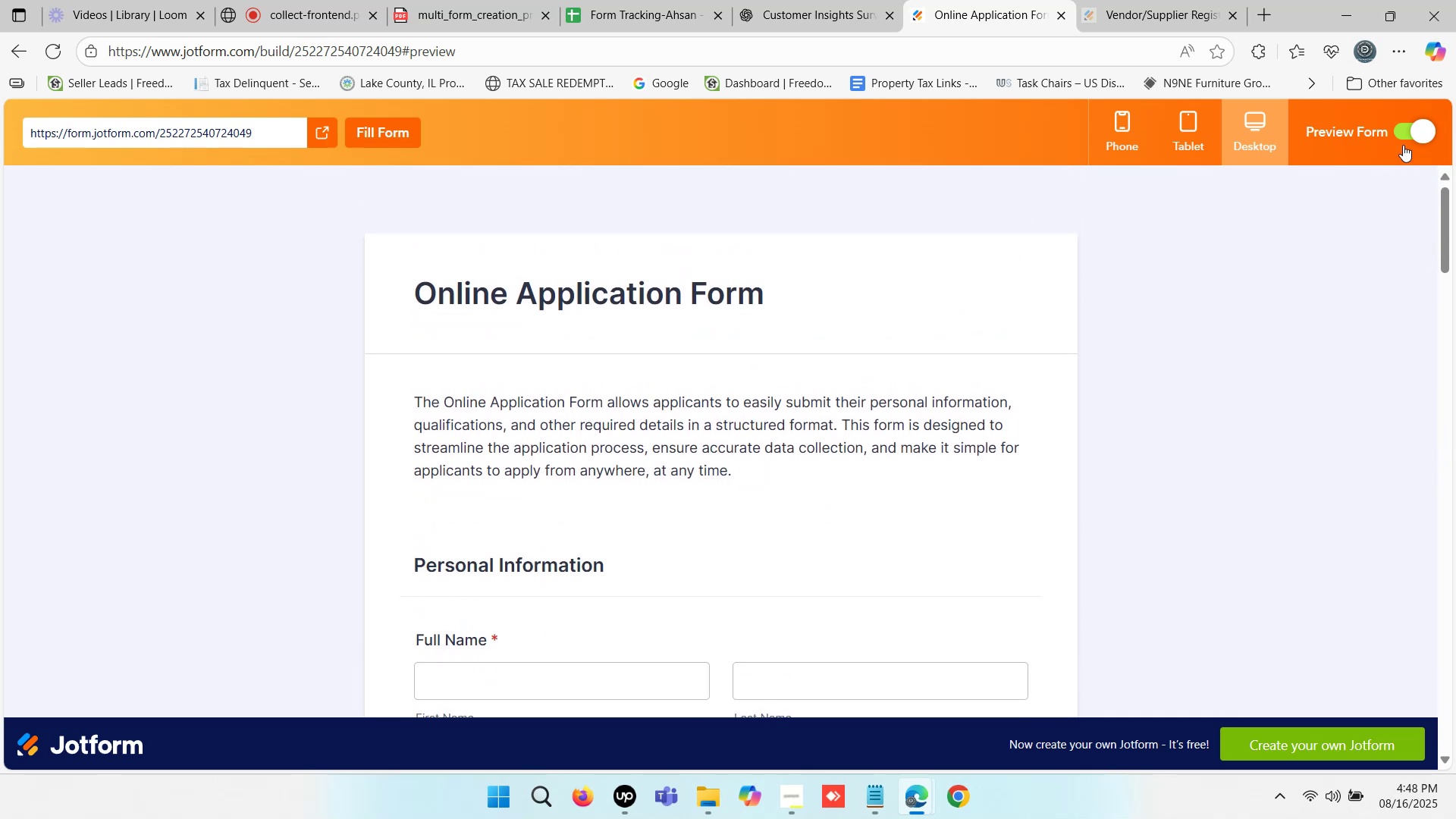 
left_click([1412, 135])
 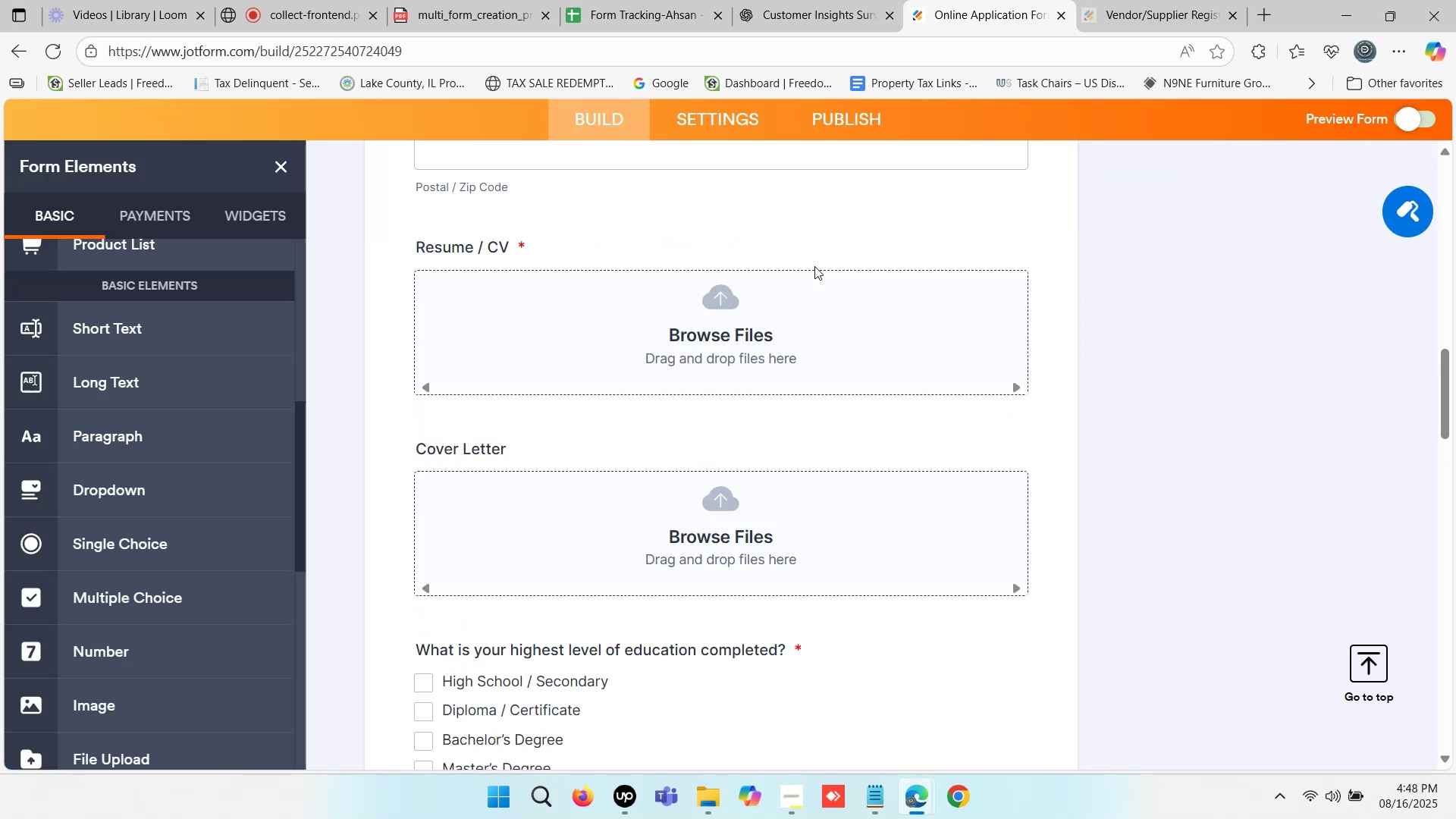 
scroll: coordinate [809, 269], scroll_direction: up, amount: 18.0
 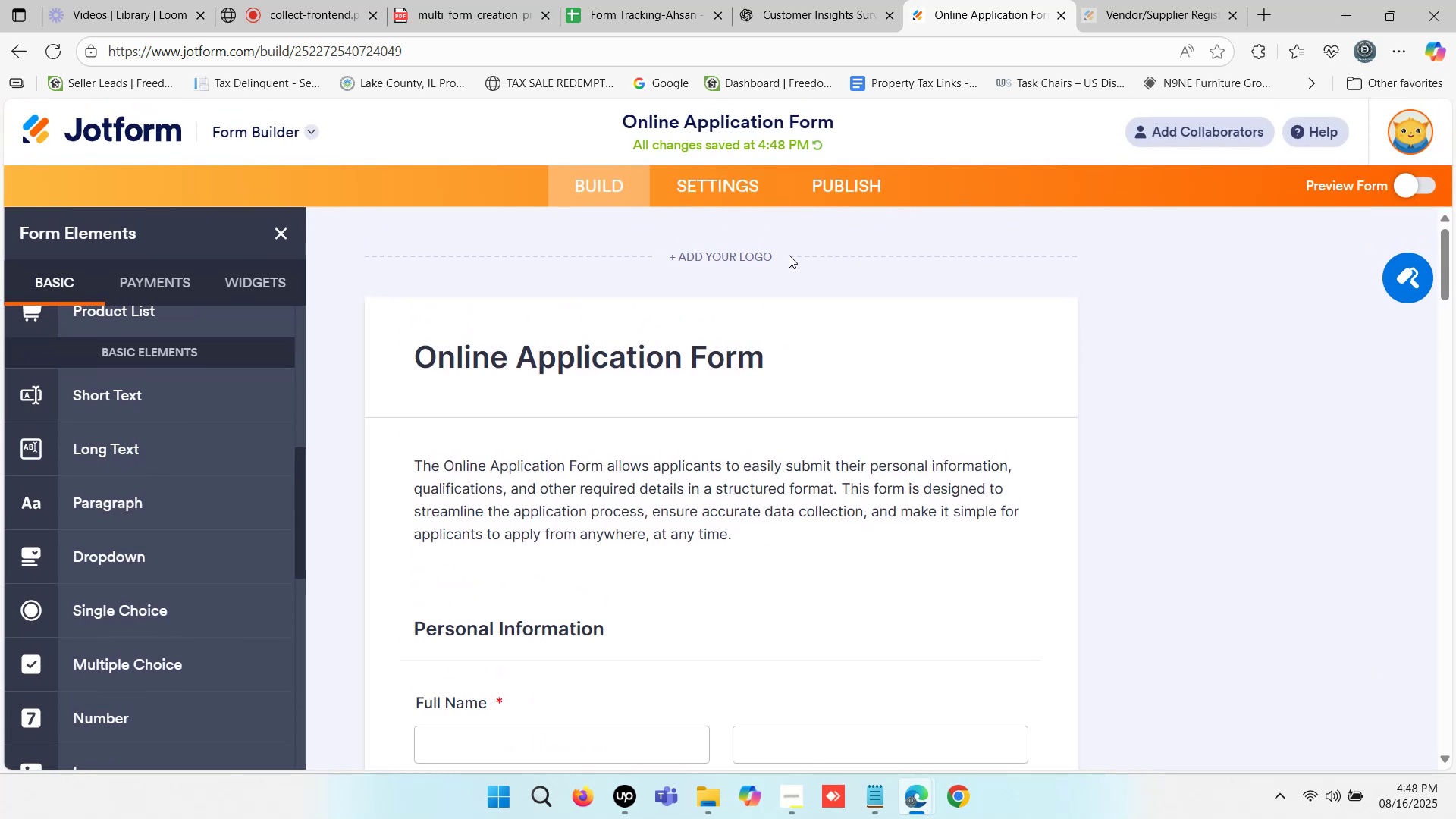 
left_click([871, 190])
 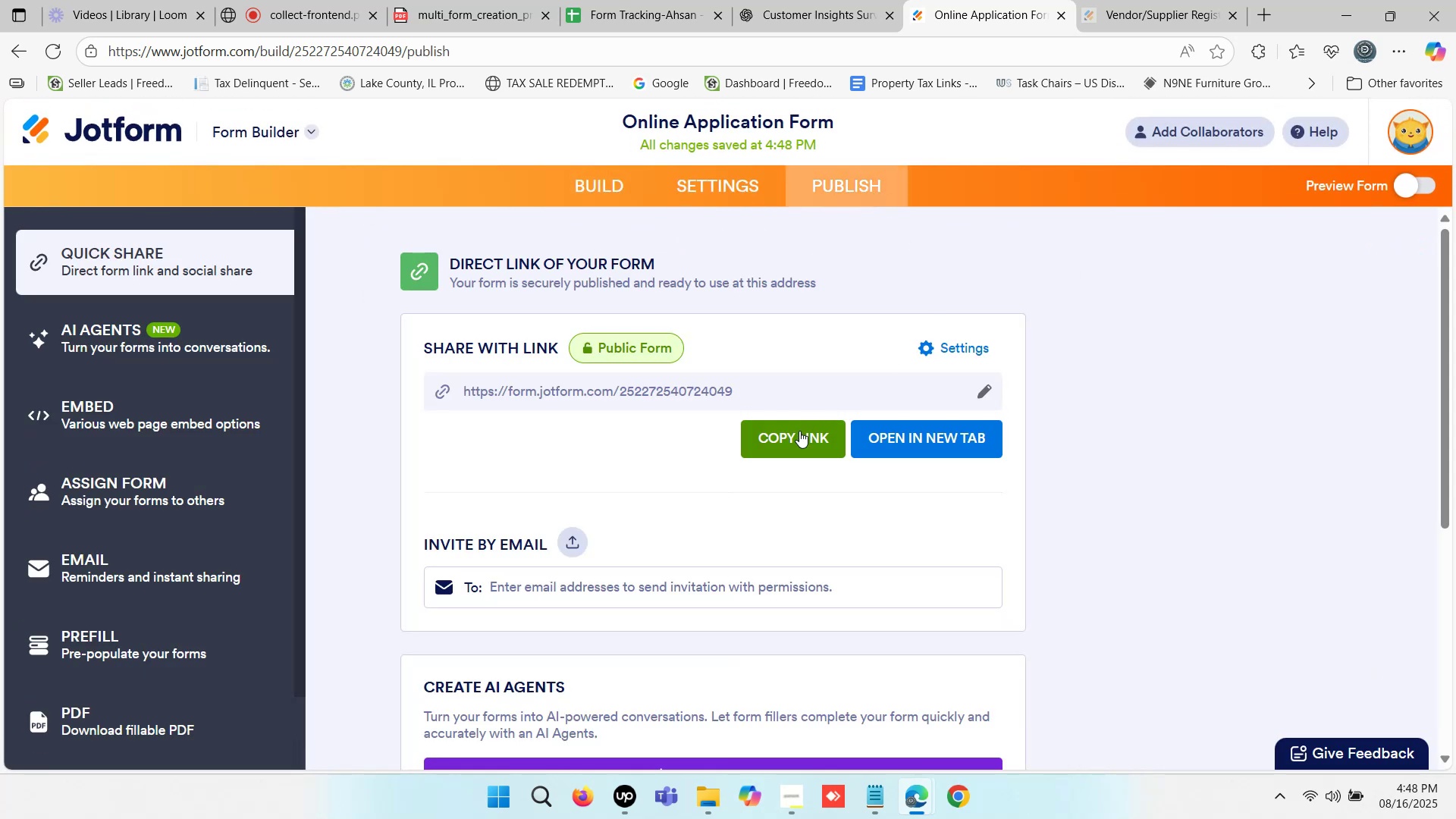 
left_click([798, 438])
 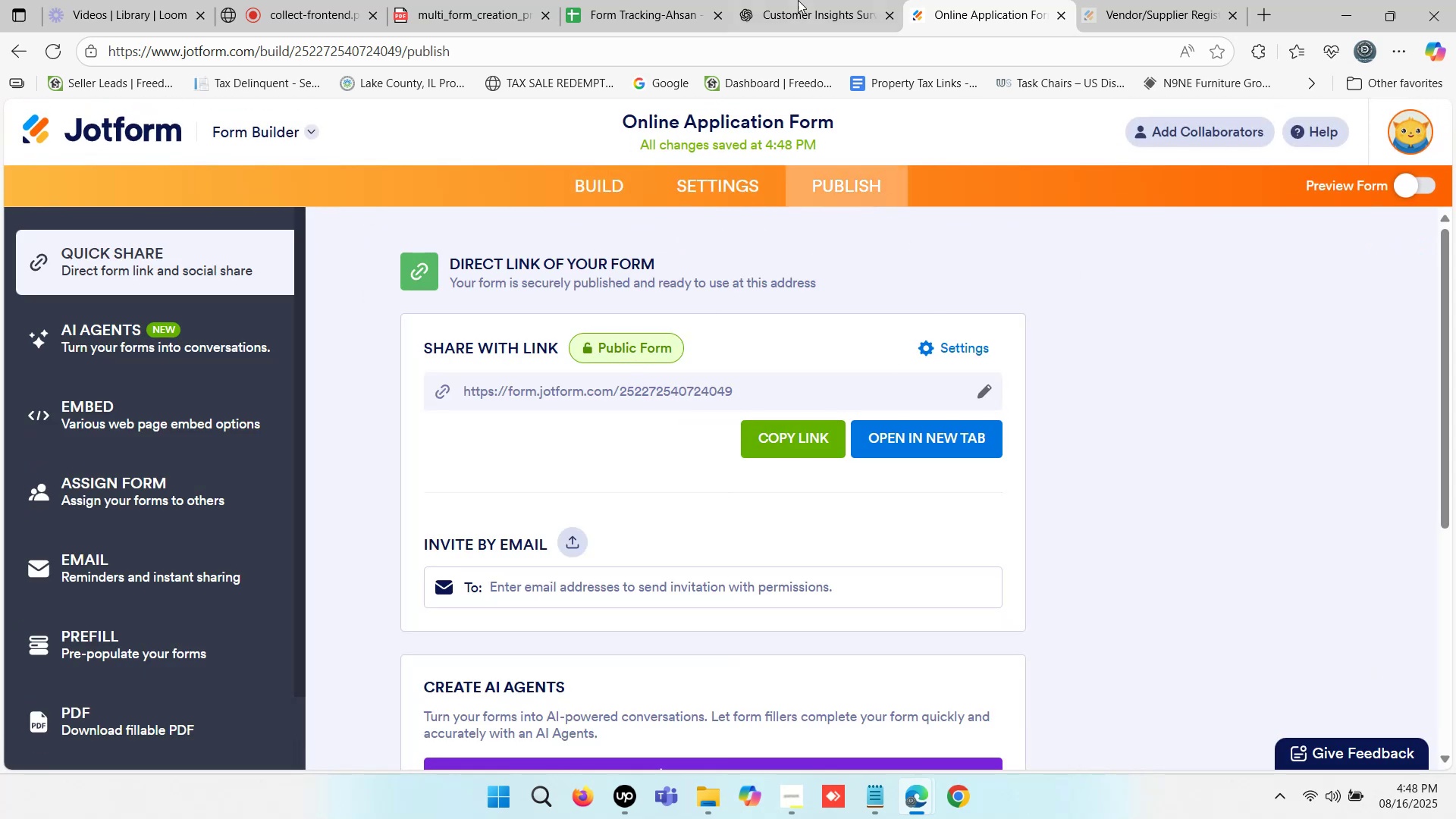 
left_click([627, 0])
 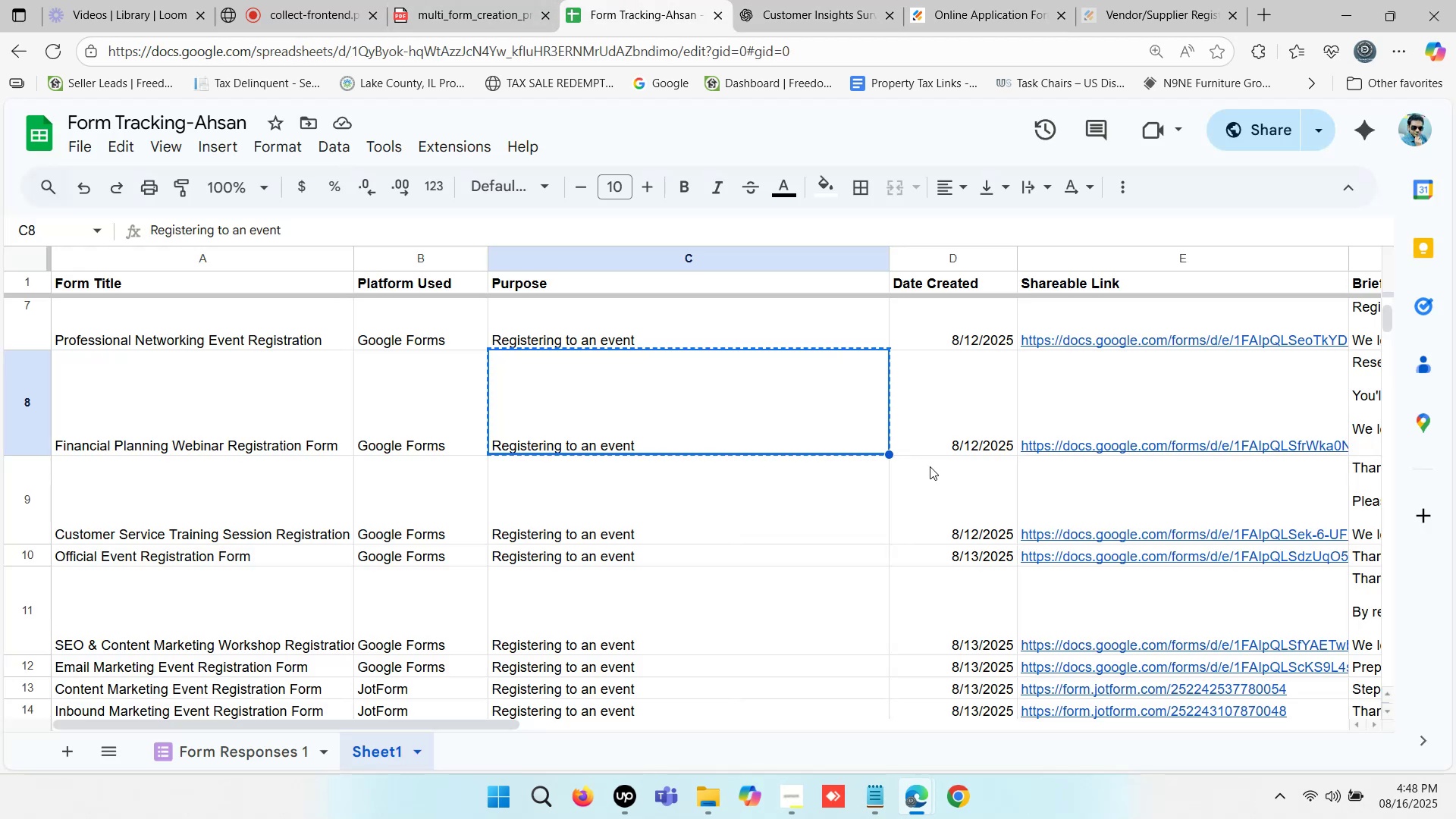 
scroll: coordinate [930, 443], scroll_direction: down, amount: 9.0
 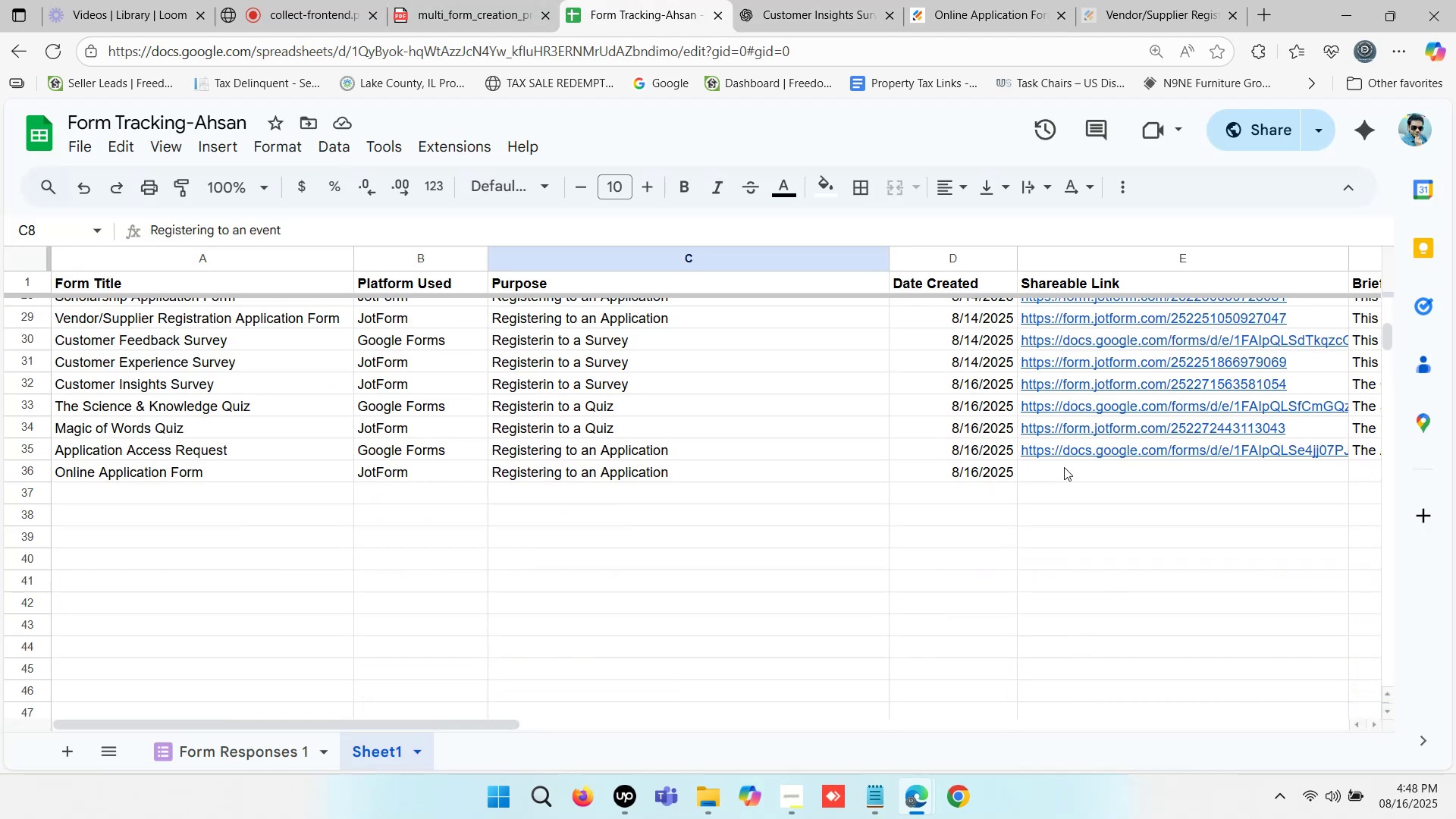 
double_click([1061, 469])
 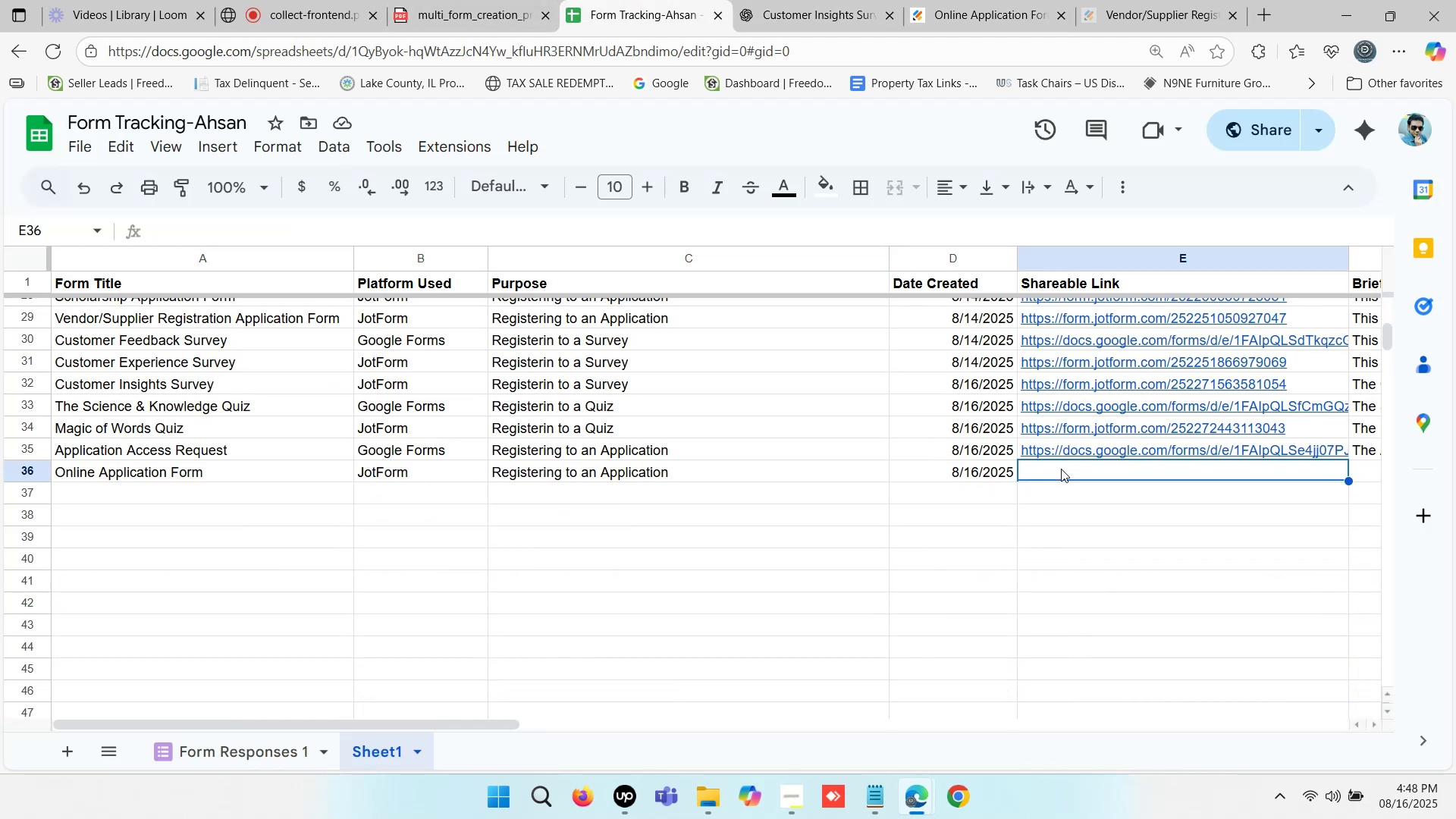 
key(Control+ControlLeft)
 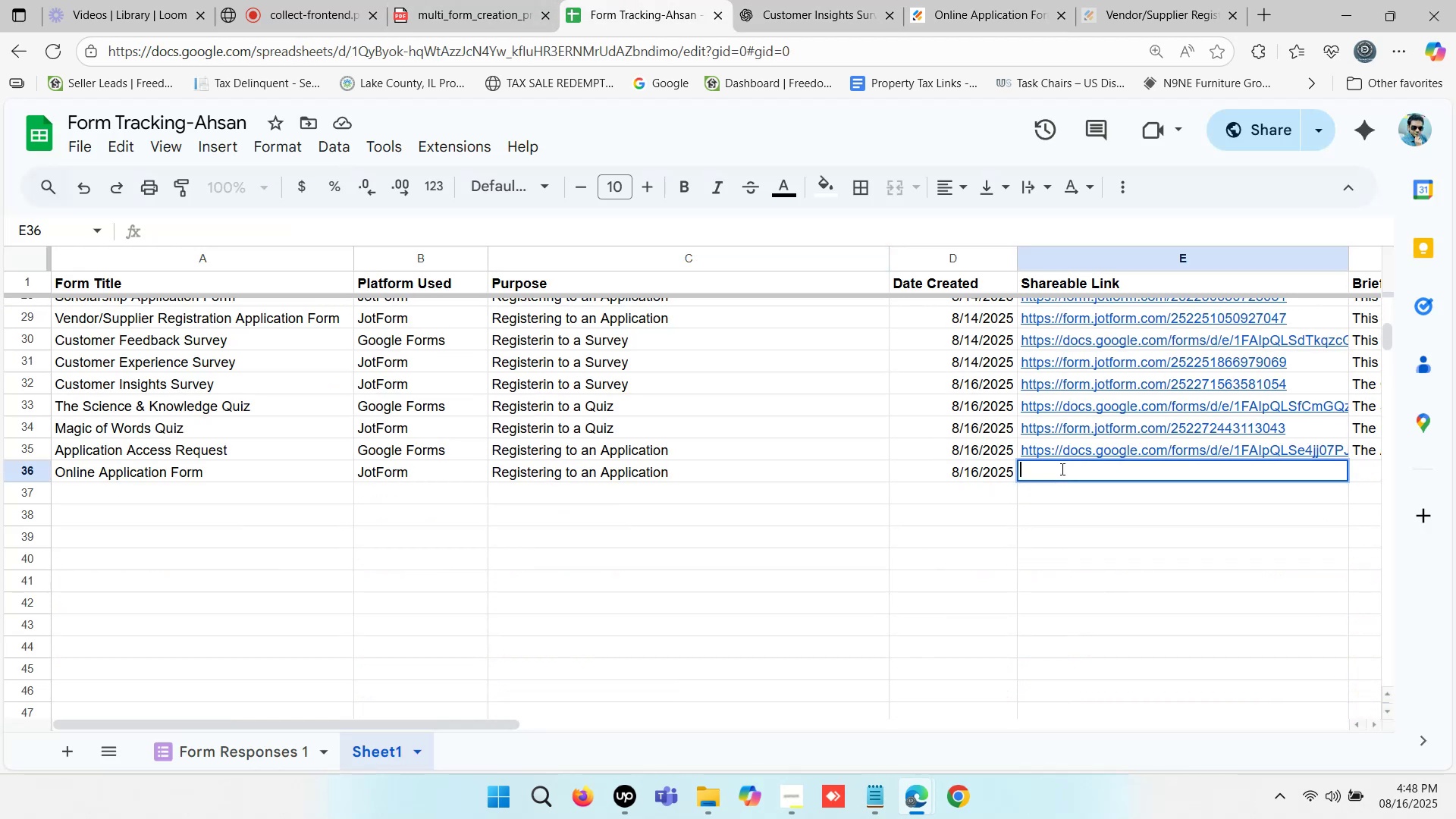 
key(Control+V)
 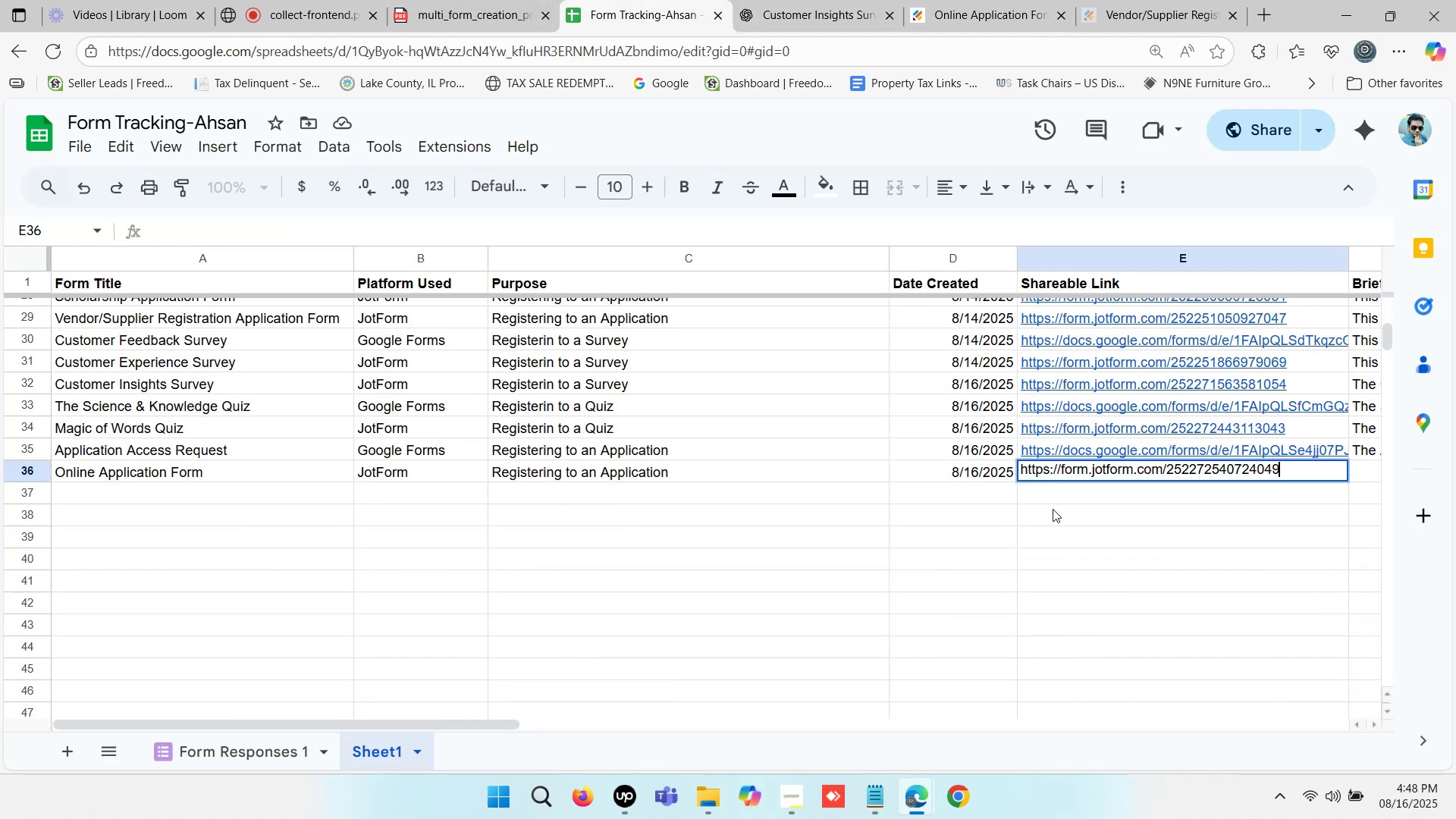 
left_click([1052, 510])
 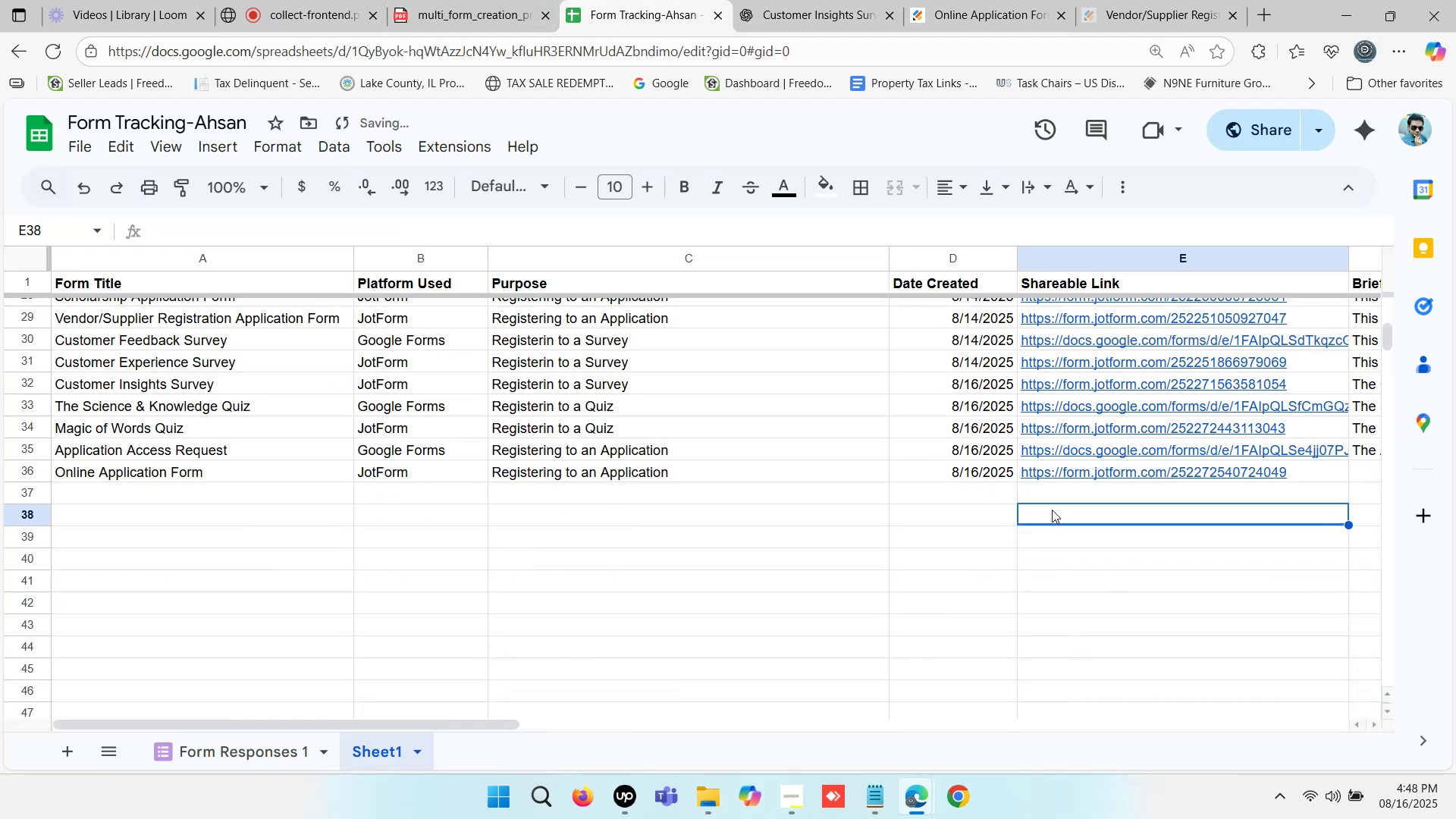 
key(ArrowRight)
 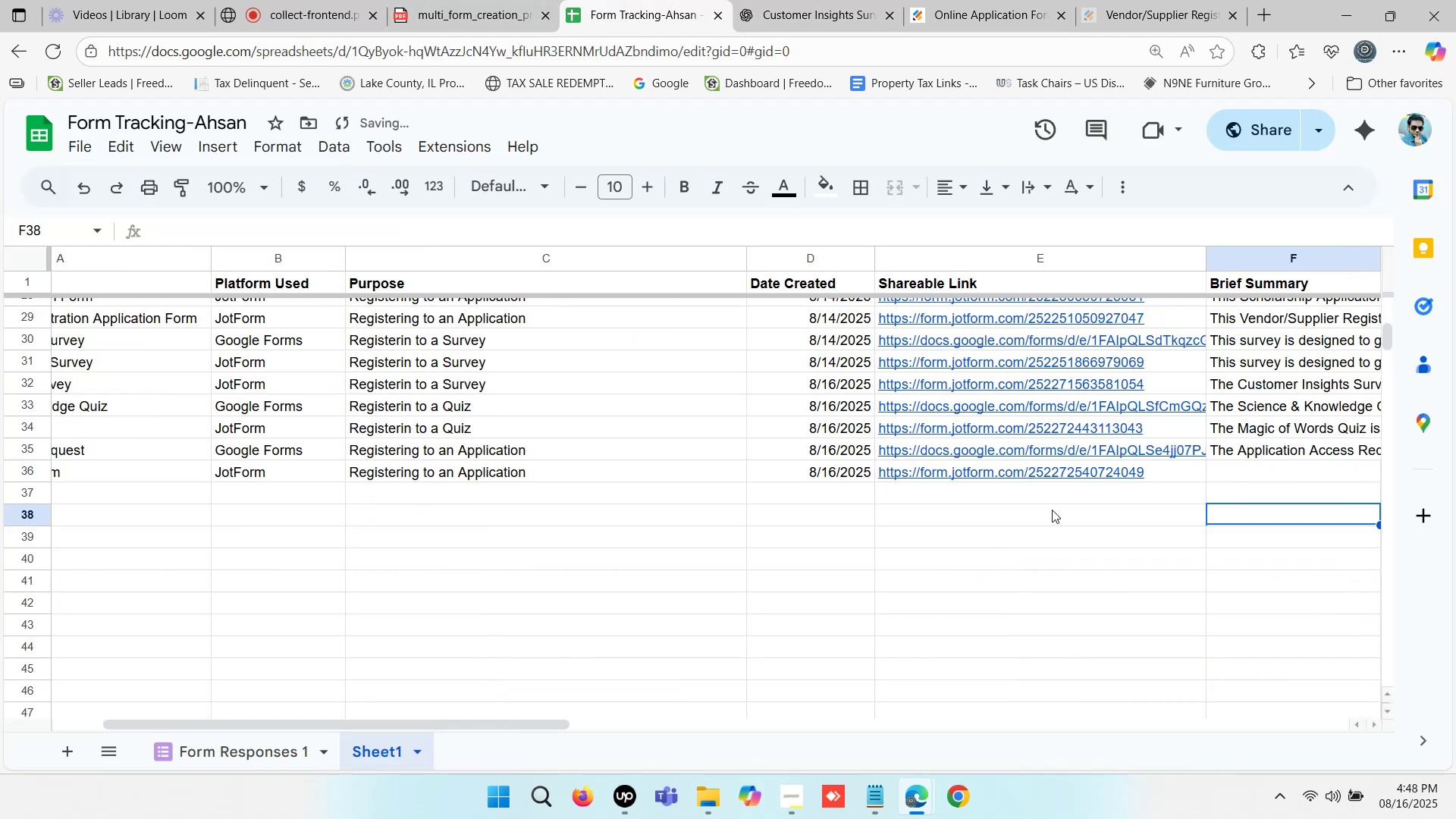 
key(ArrowRight)
 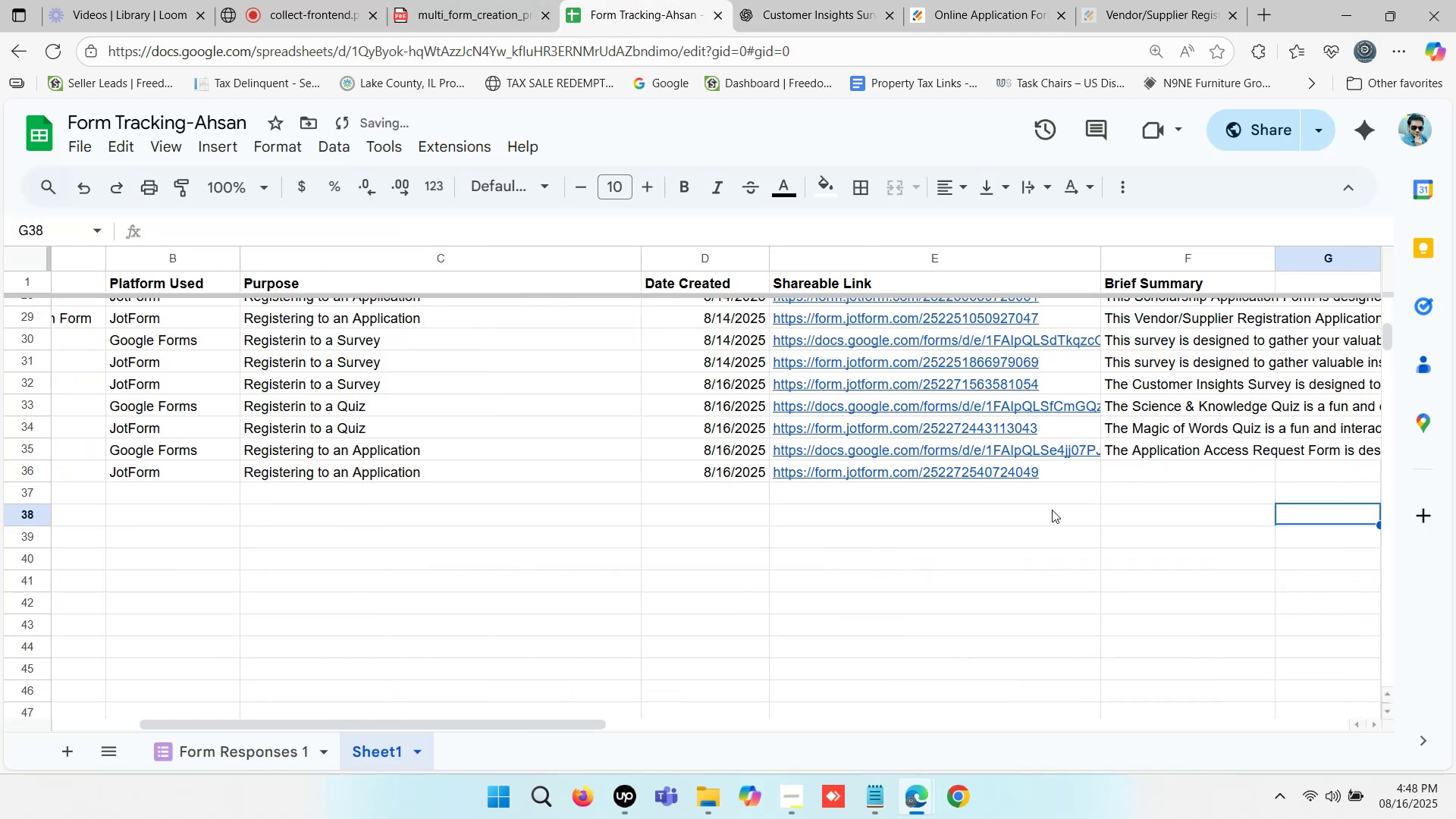 
key(ArrowRight)
 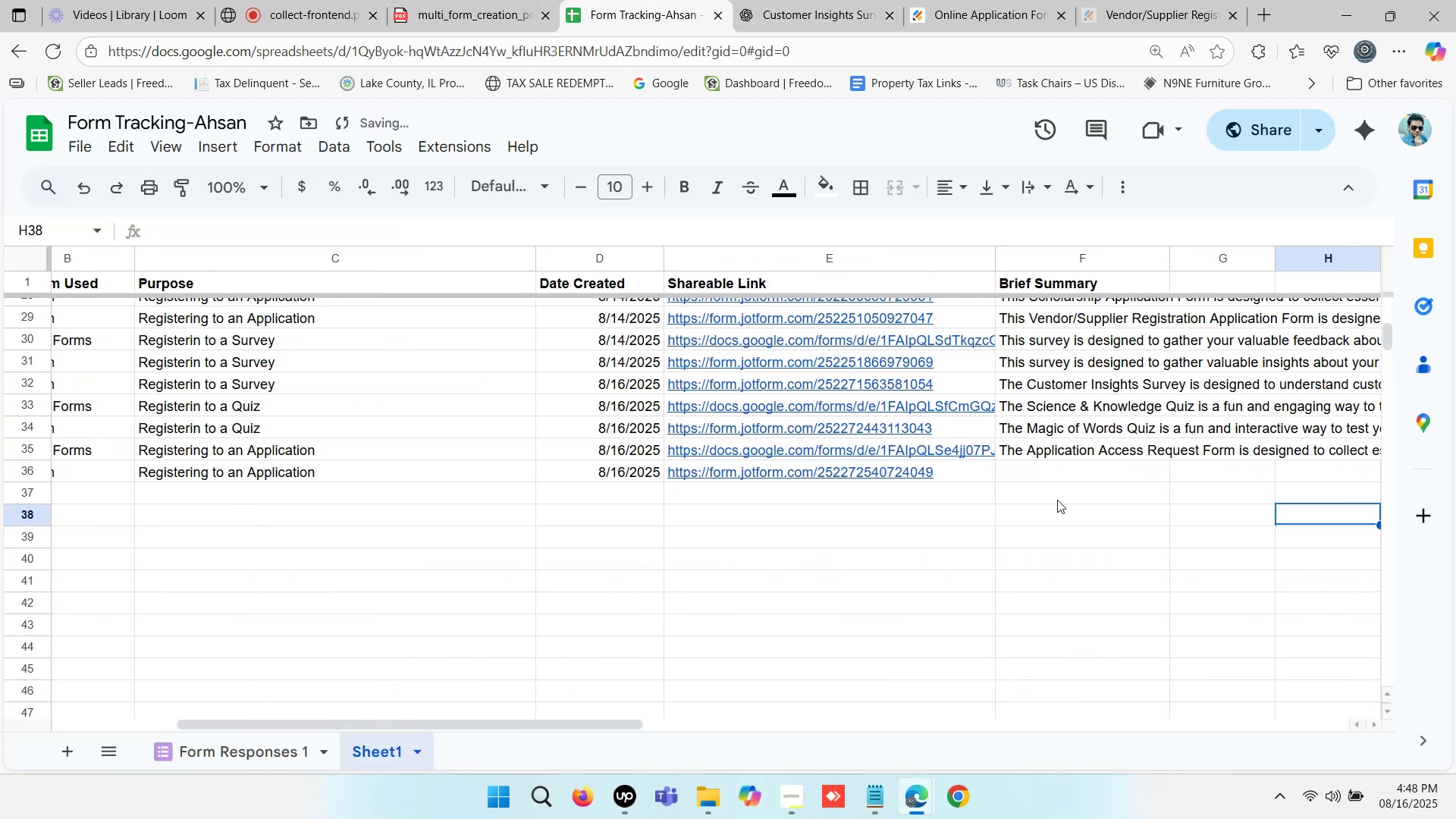 
left_click([1059, 473])
 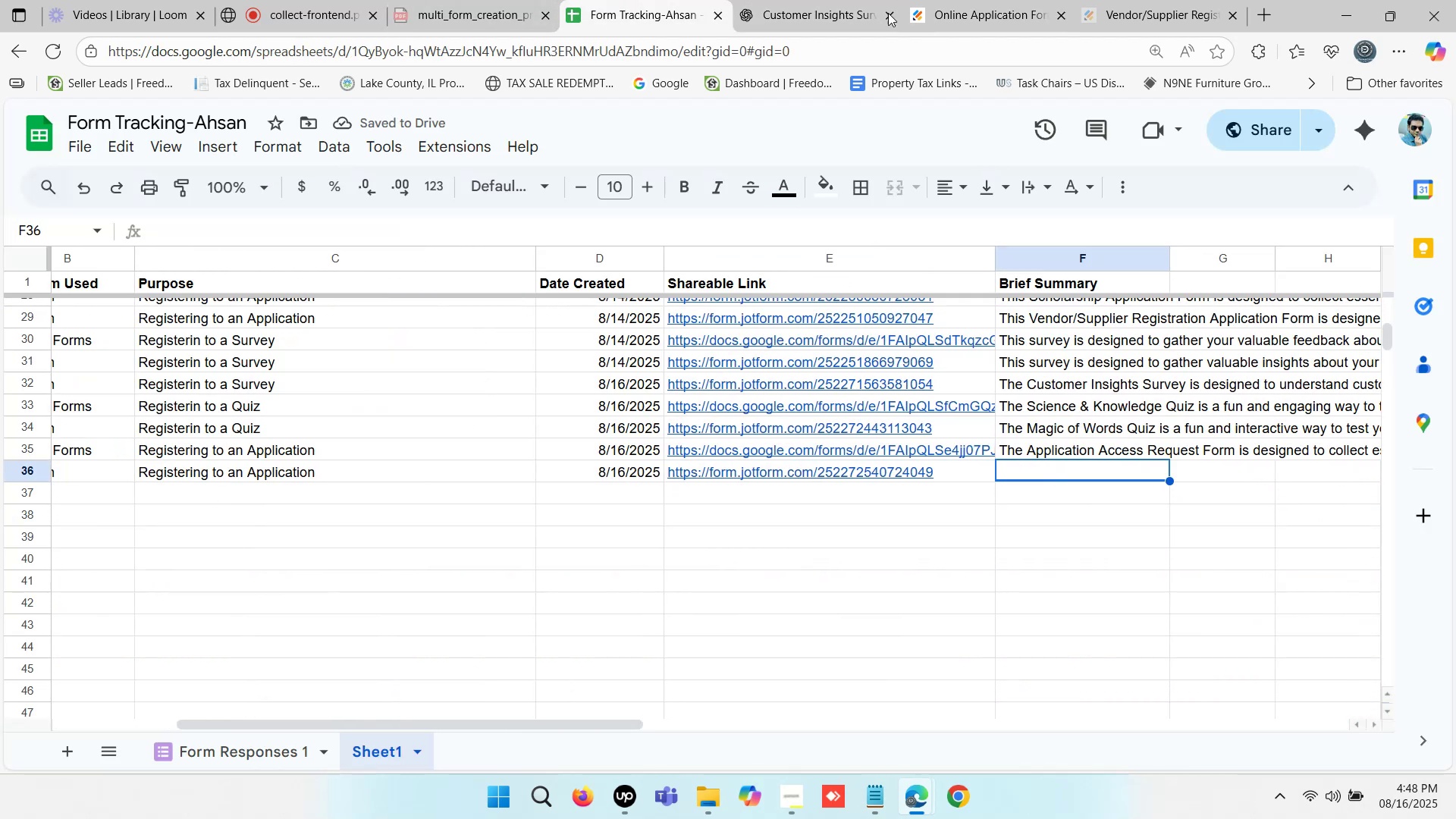 
left_click([792, 0])
 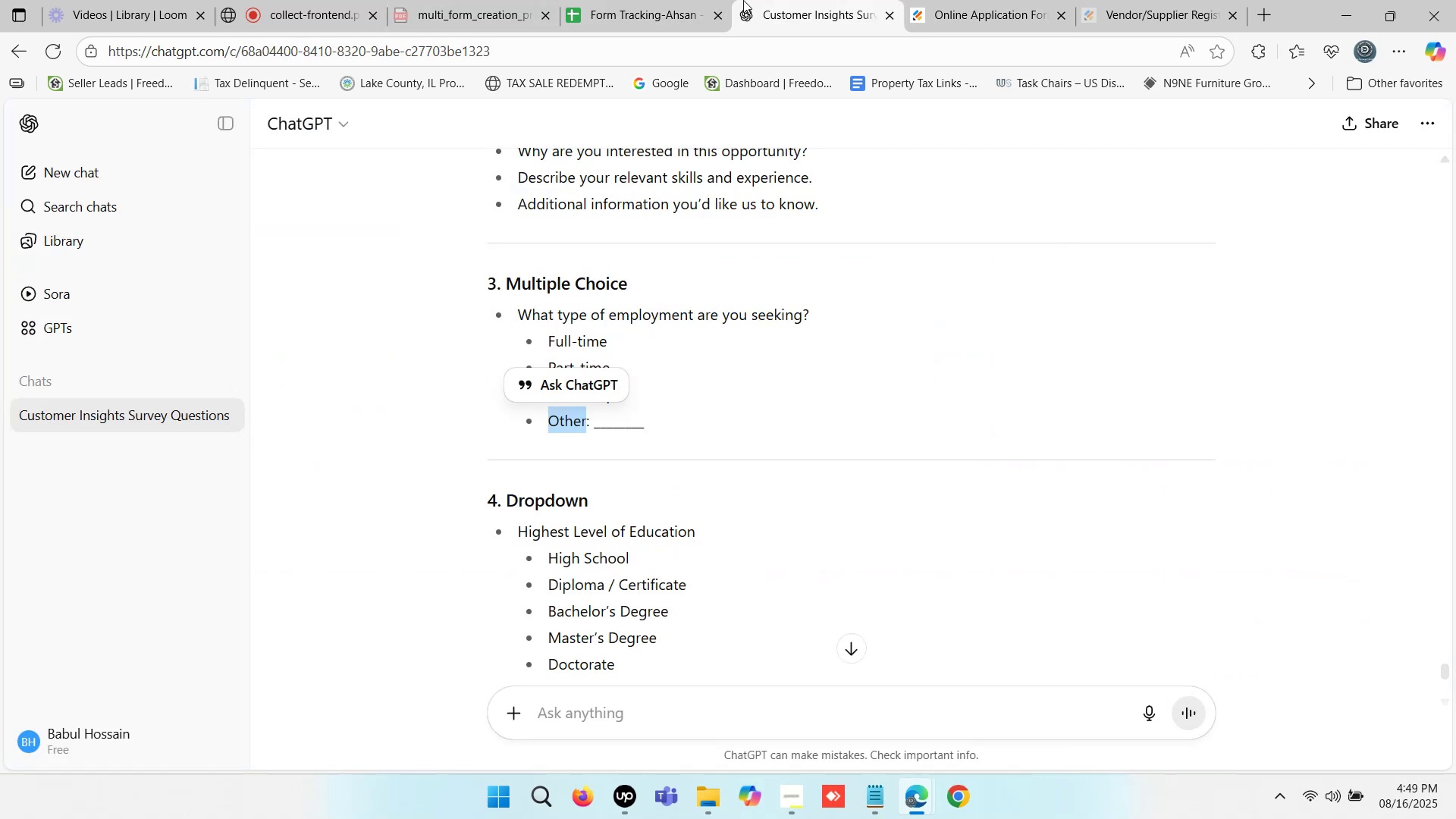 
left_click([637, 0])
 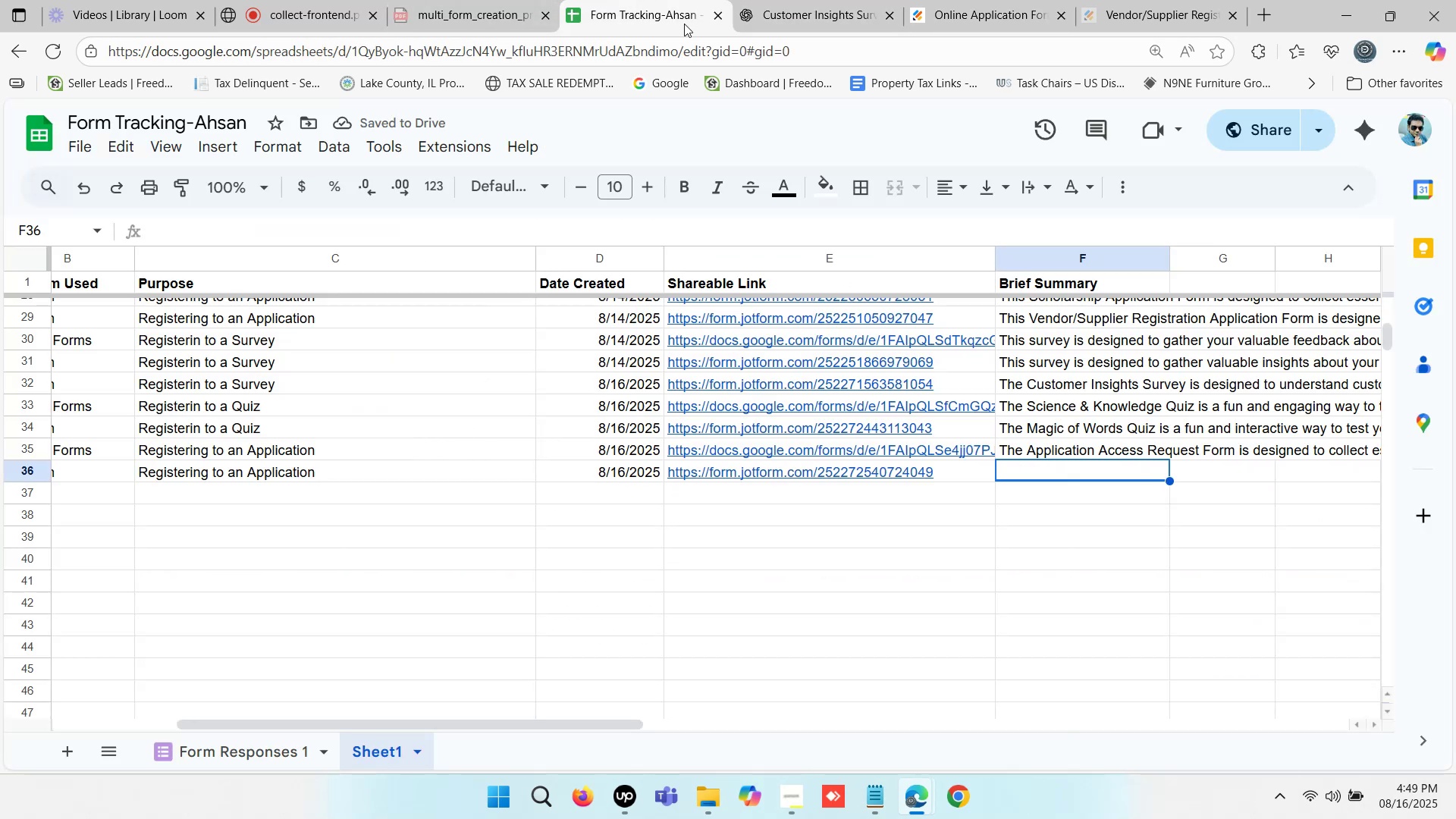 
scroll: coordinate [921, 284], scroll_direction: up, amount: 3.0
 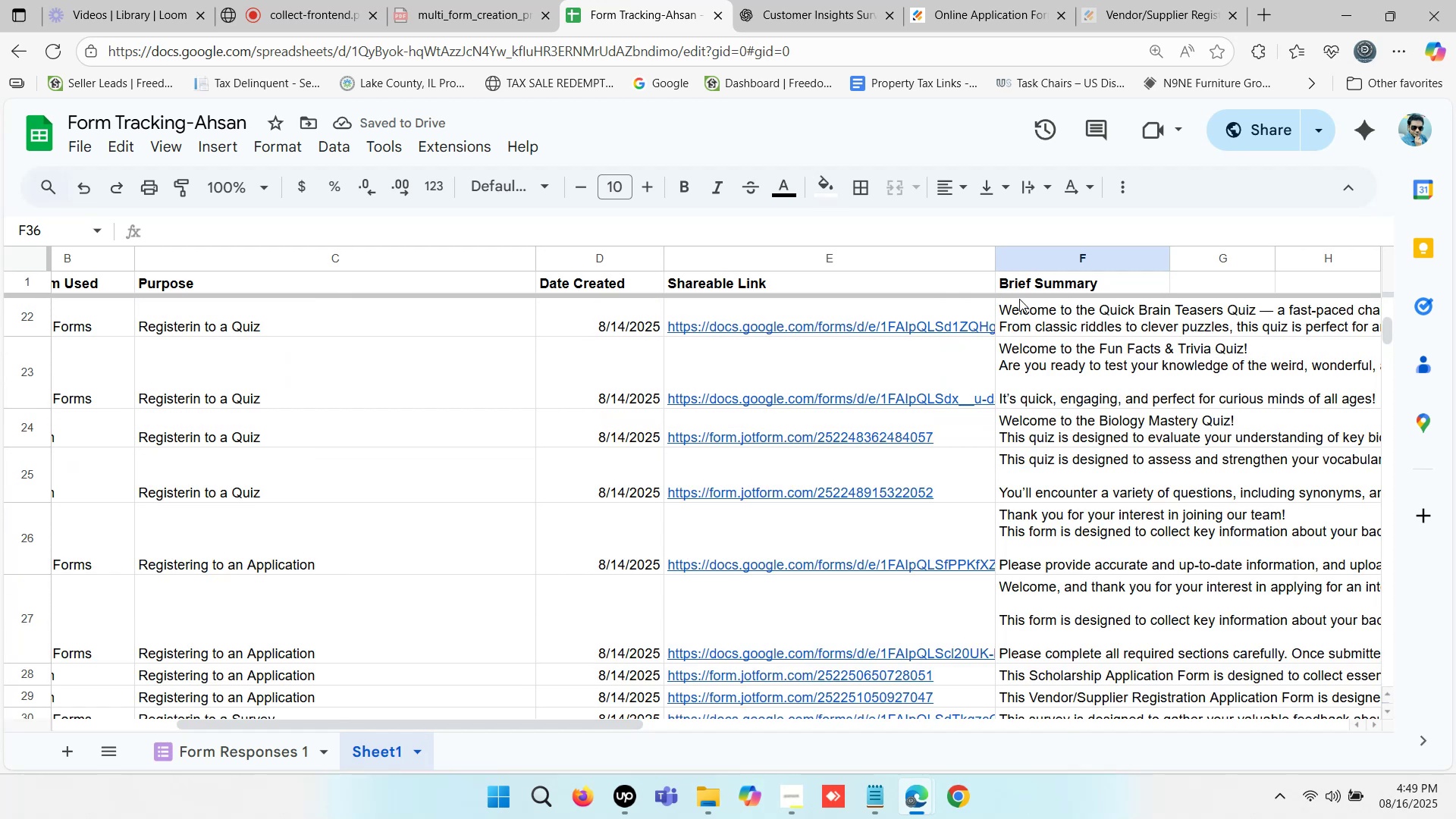 
left_click([1021, 287])
 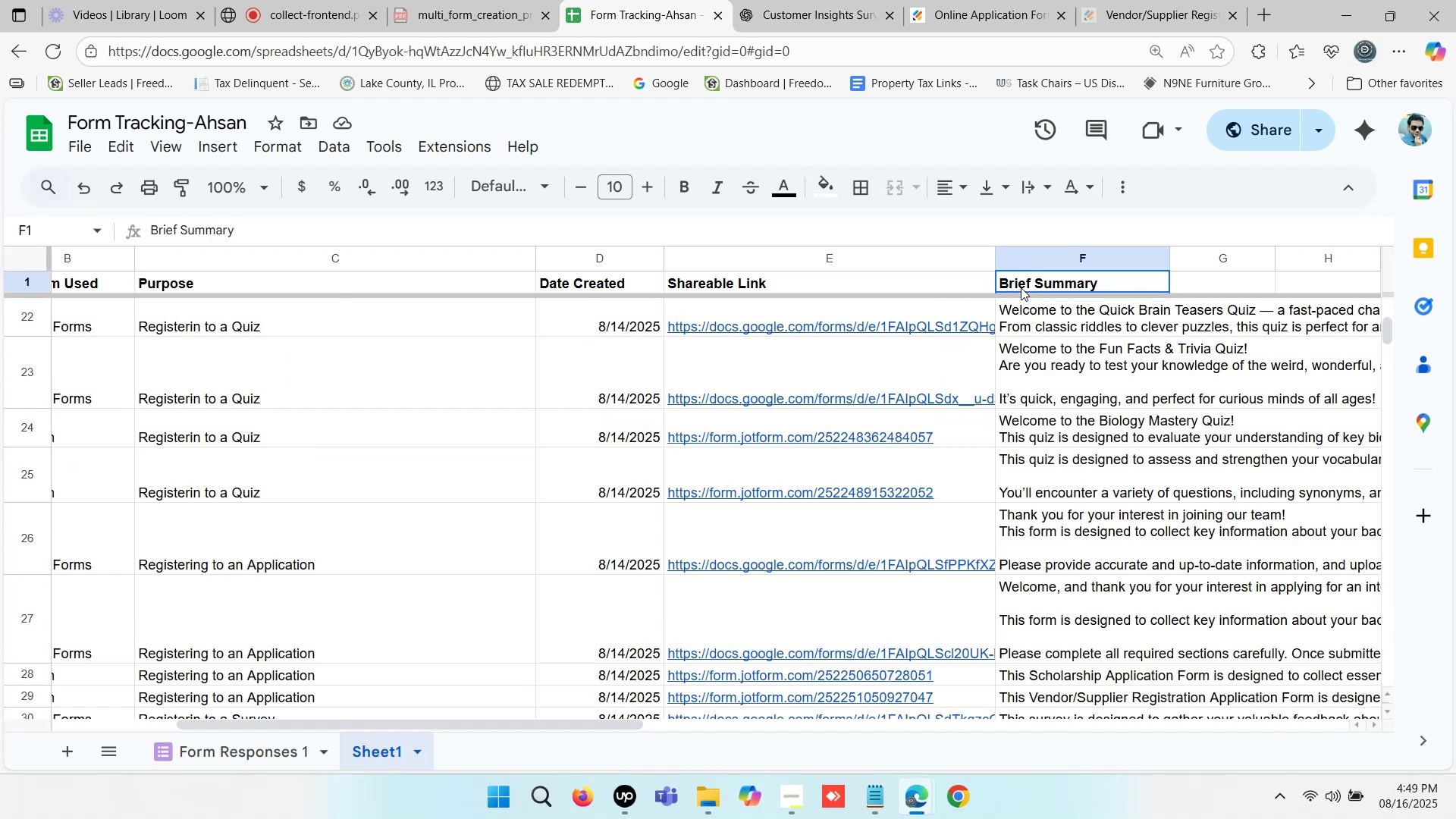 
key(Control+ControlLeft)
 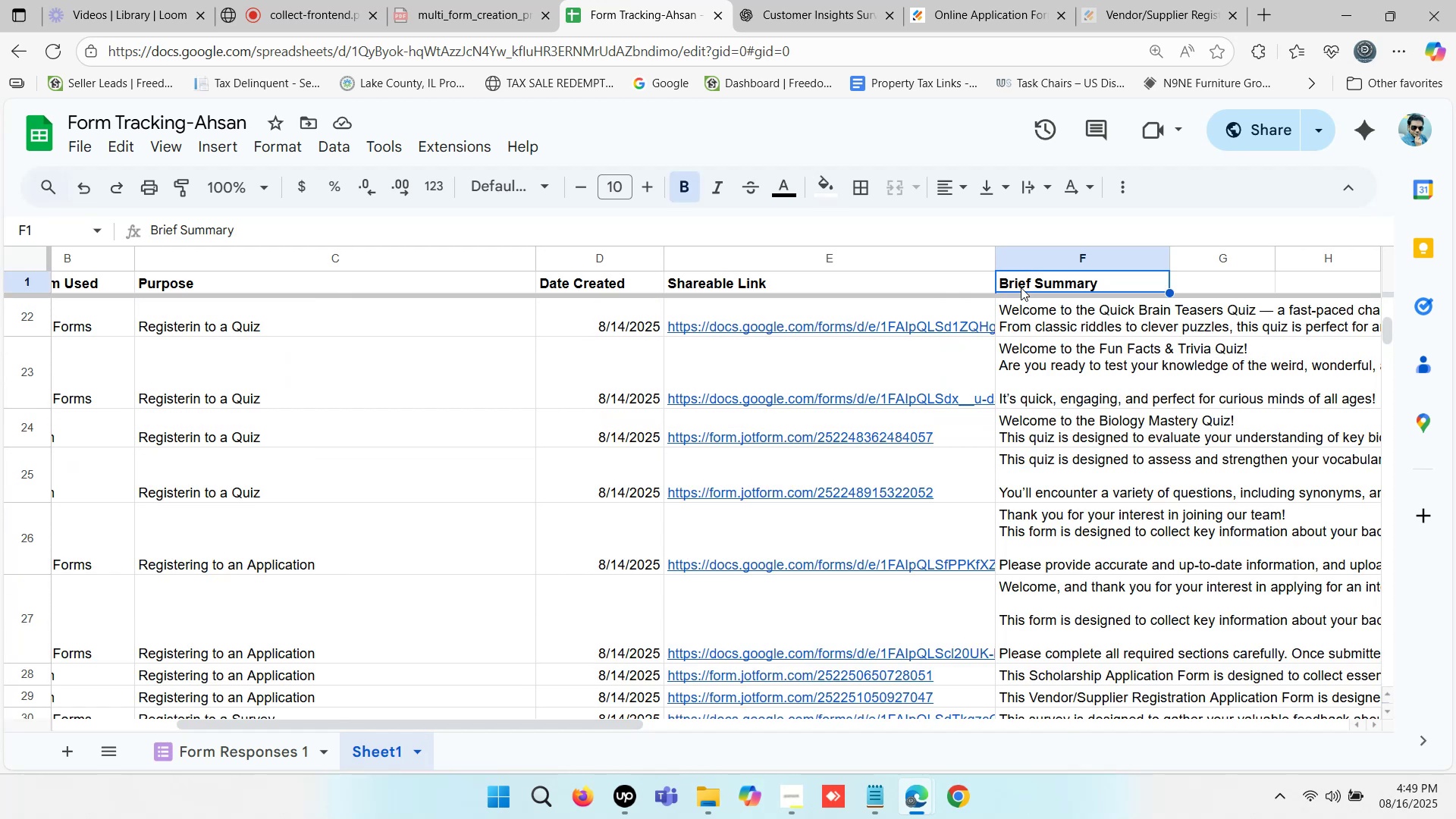 
key(Control+C)
 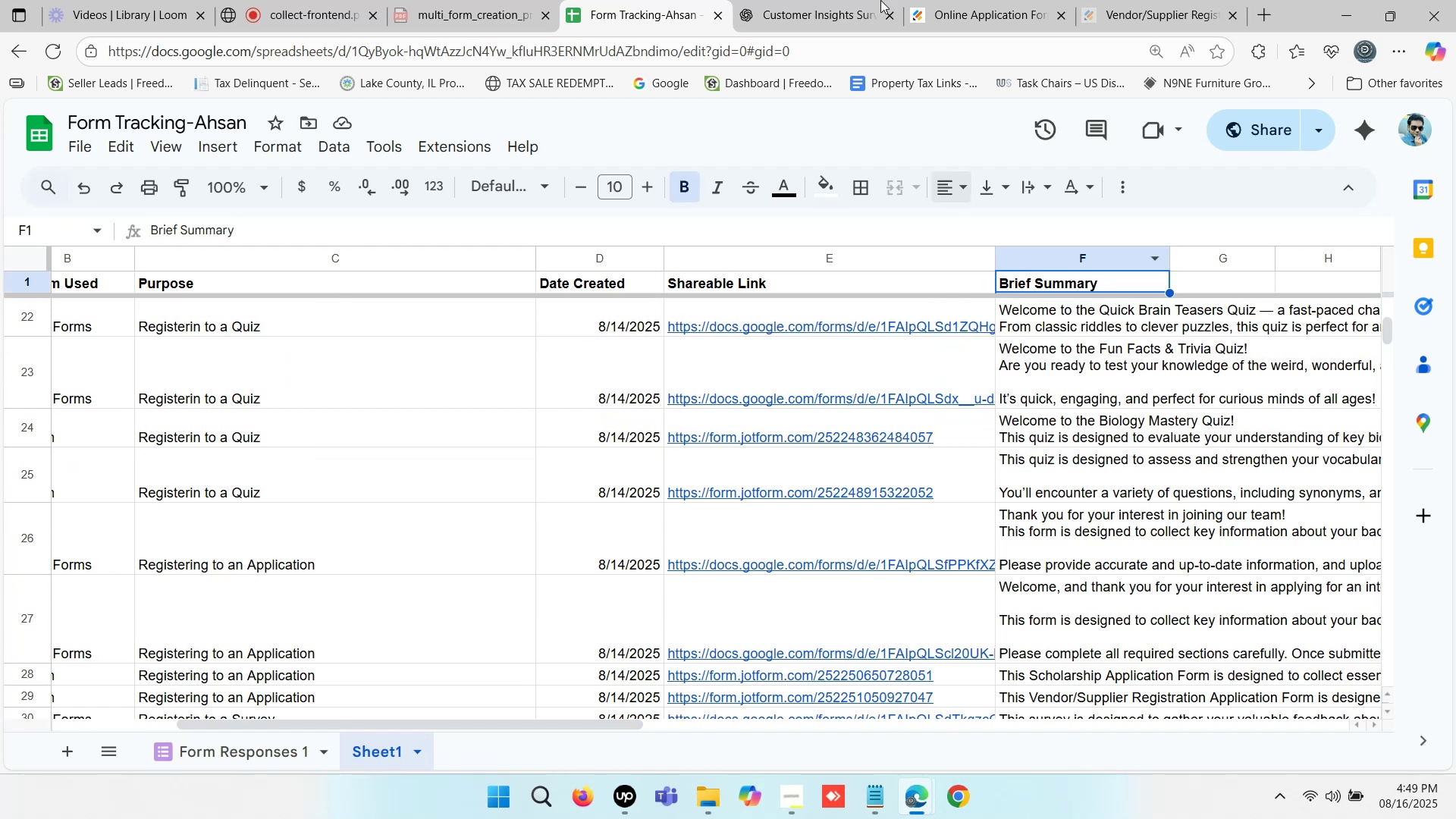 
left_click([880, 0])
 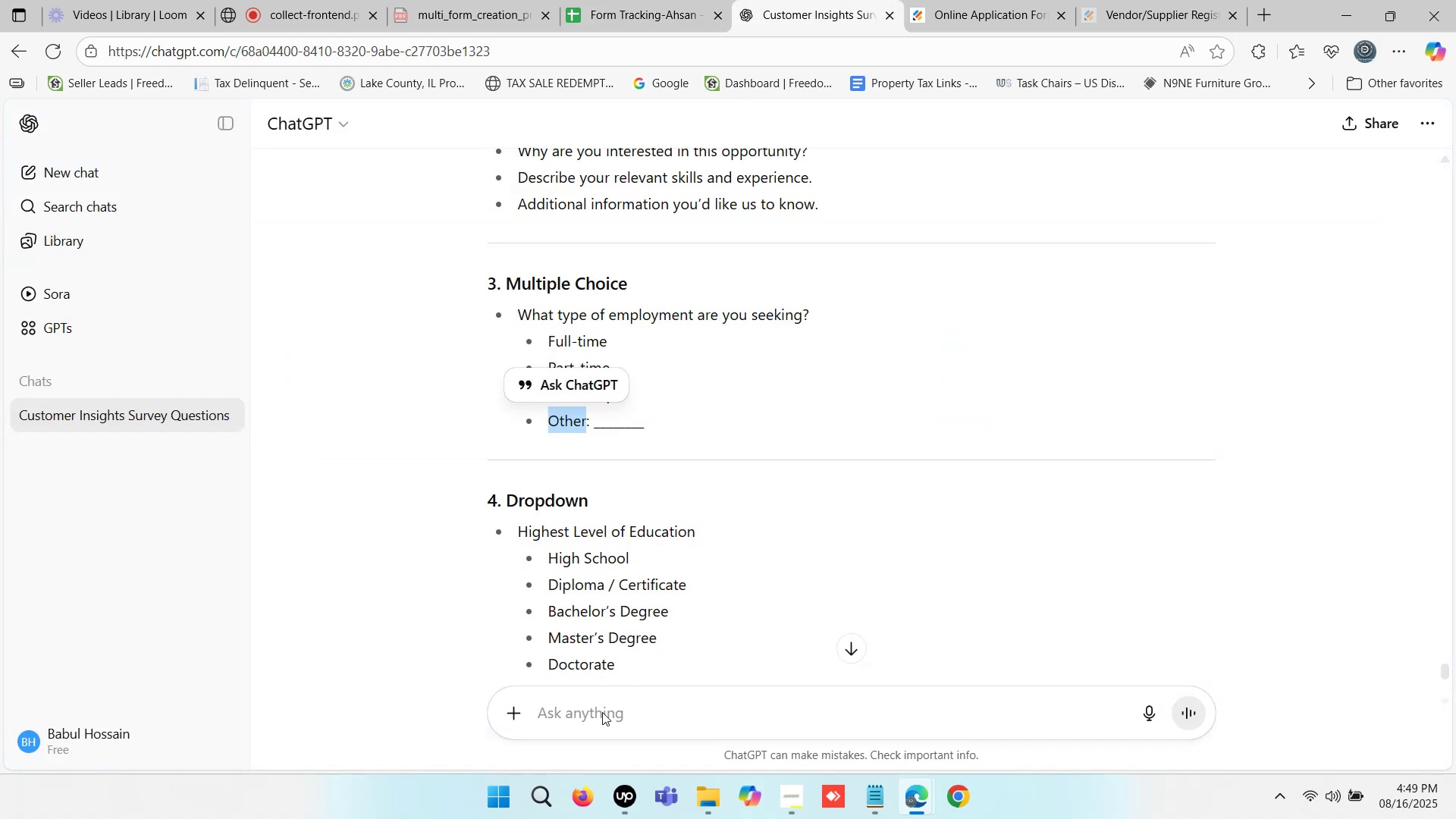 
left_click([585, 714])
 